 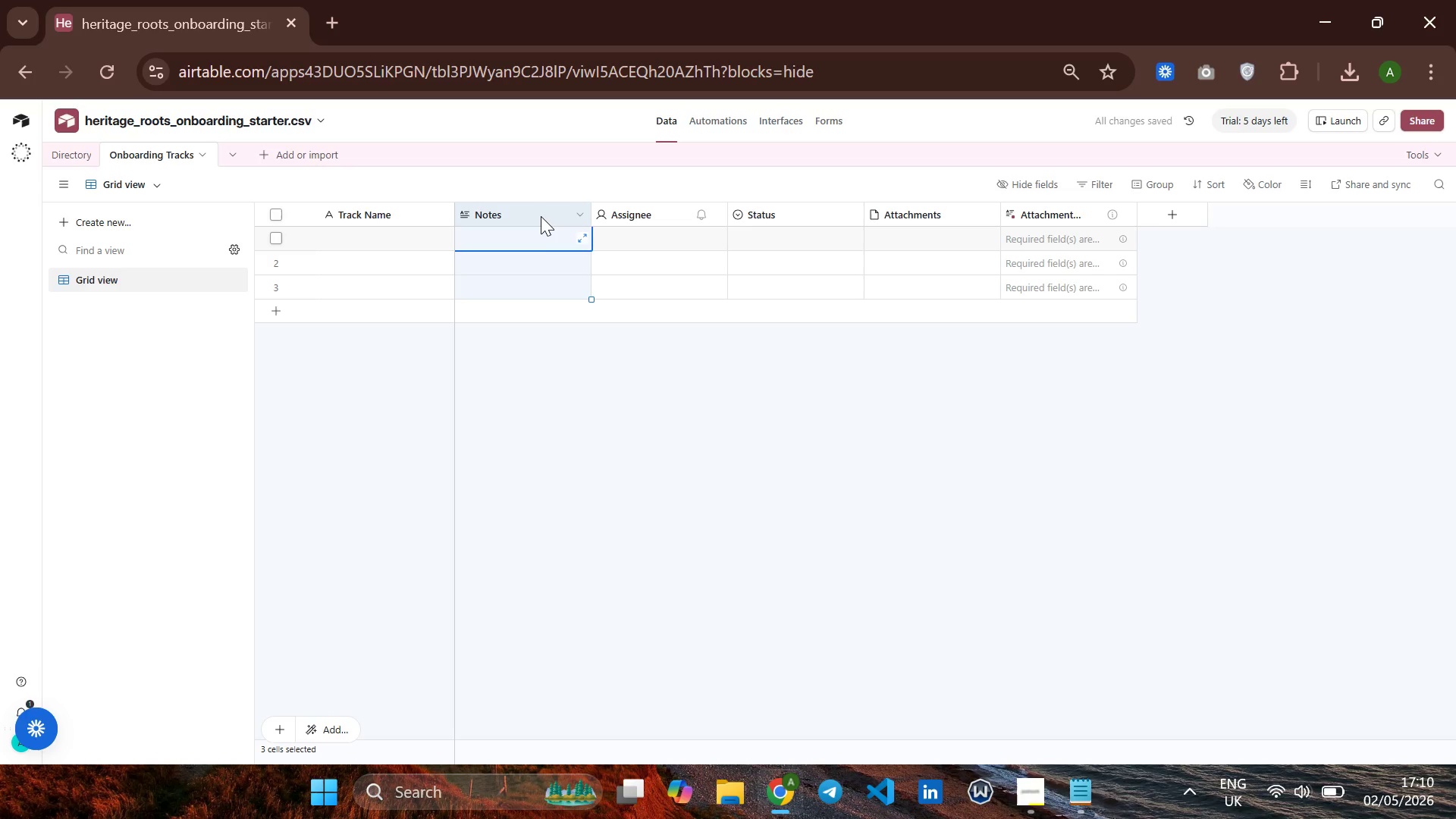 
right_click([541, 216])
 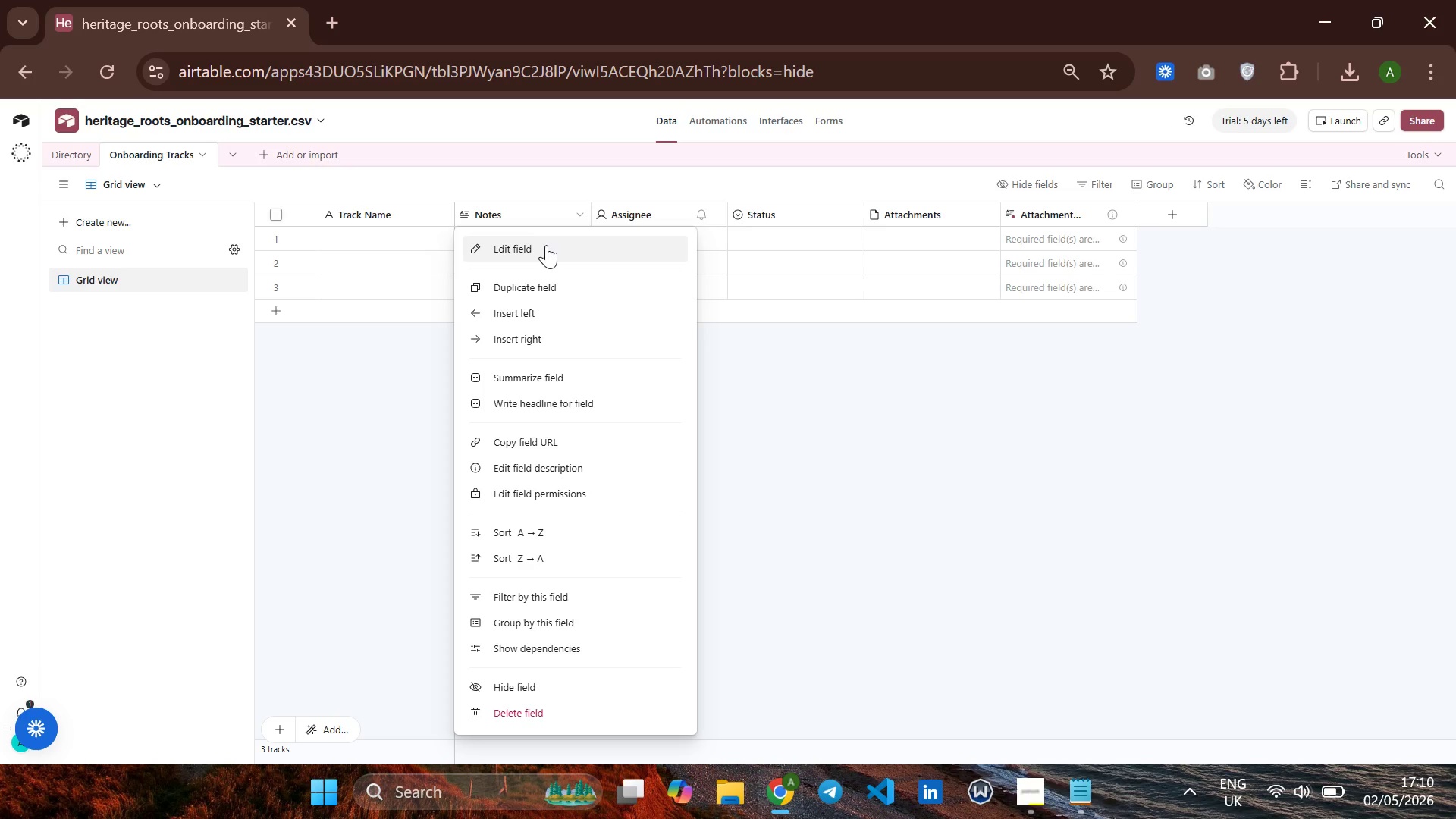 
left_click([546, 245])
 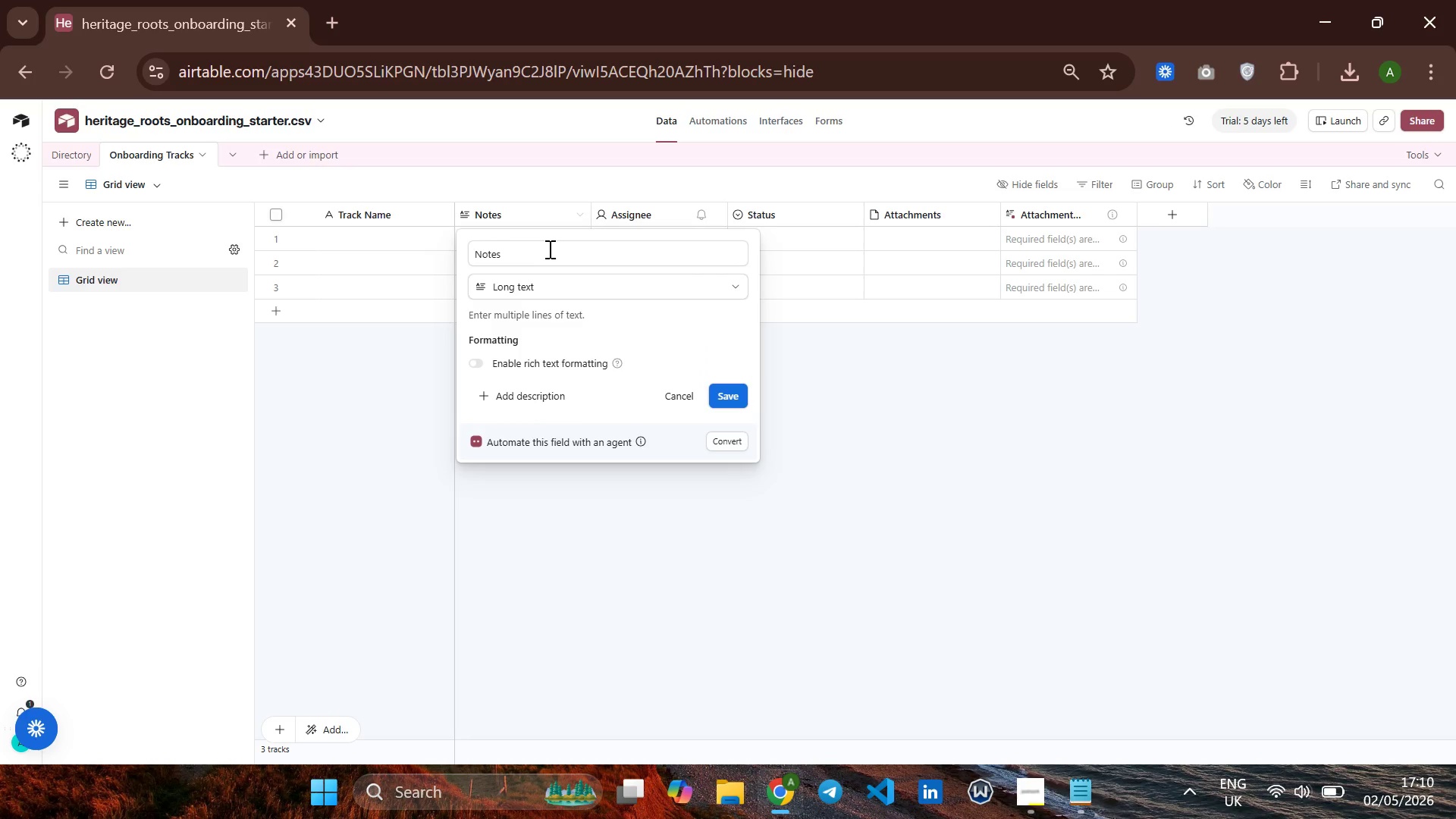 
hold_key(key=Backspace, duration=0.67)
 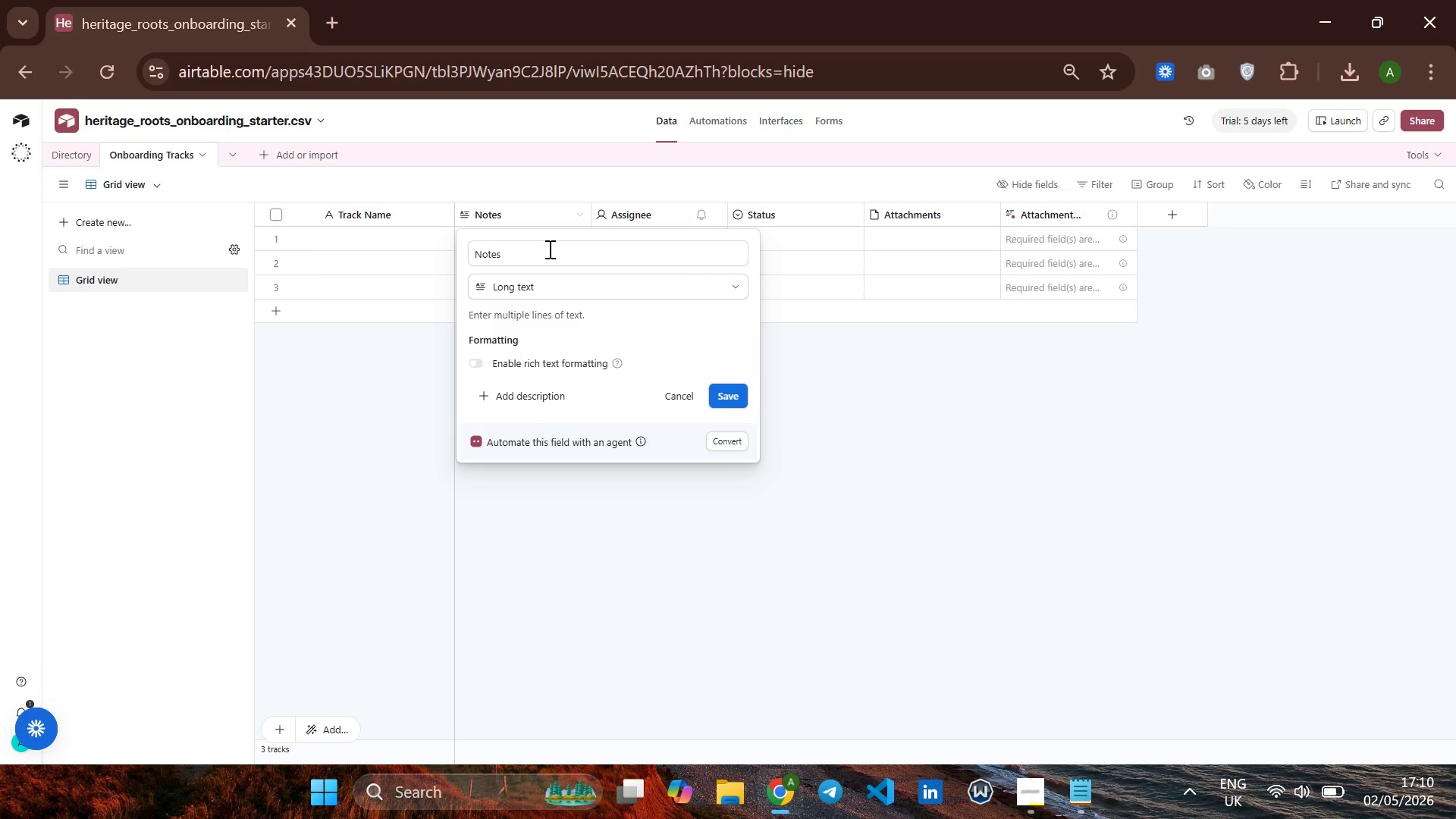 
left_click([548, 249])
 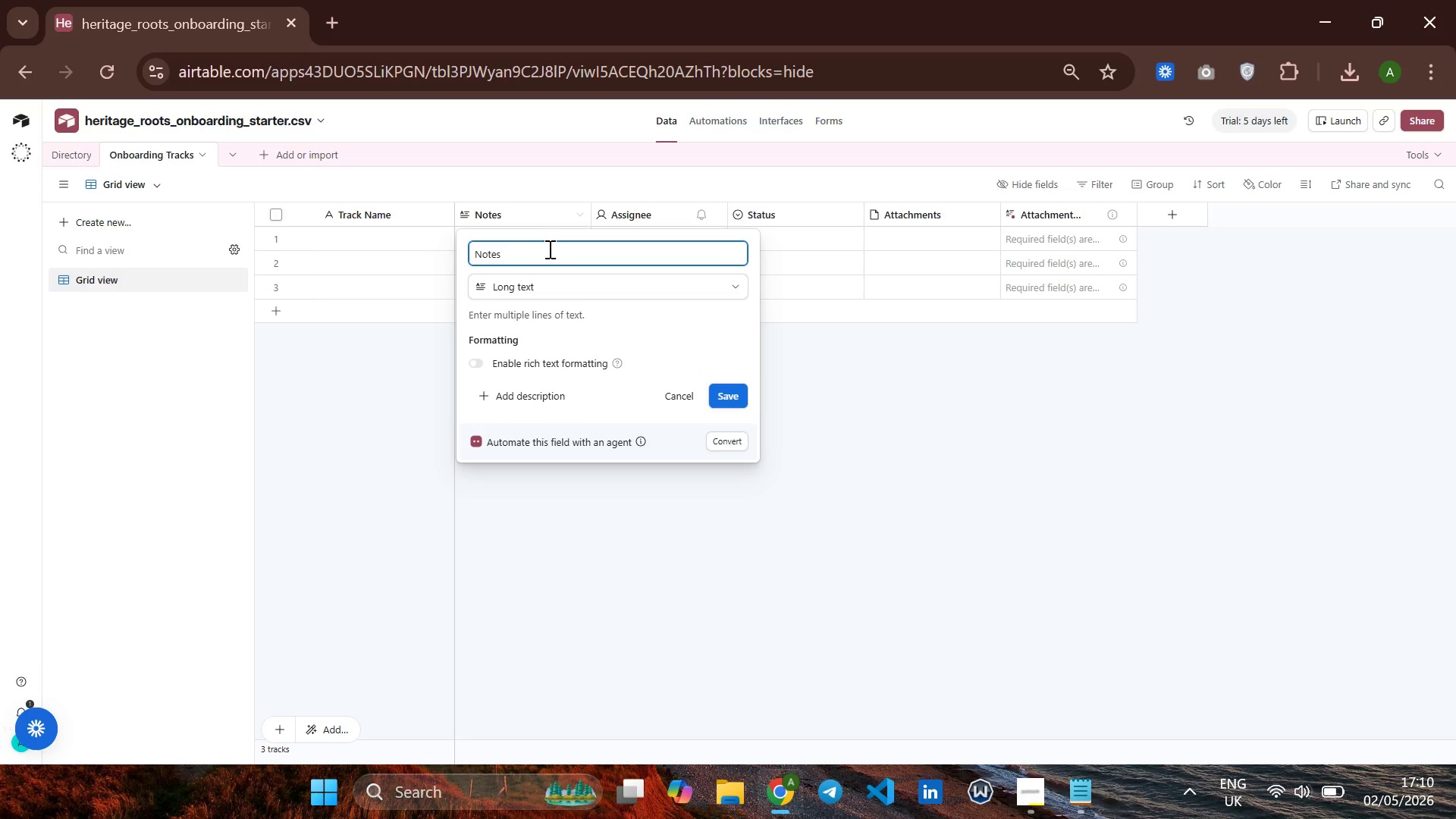 
hold_key(key=Backspace, duration=0.73)
 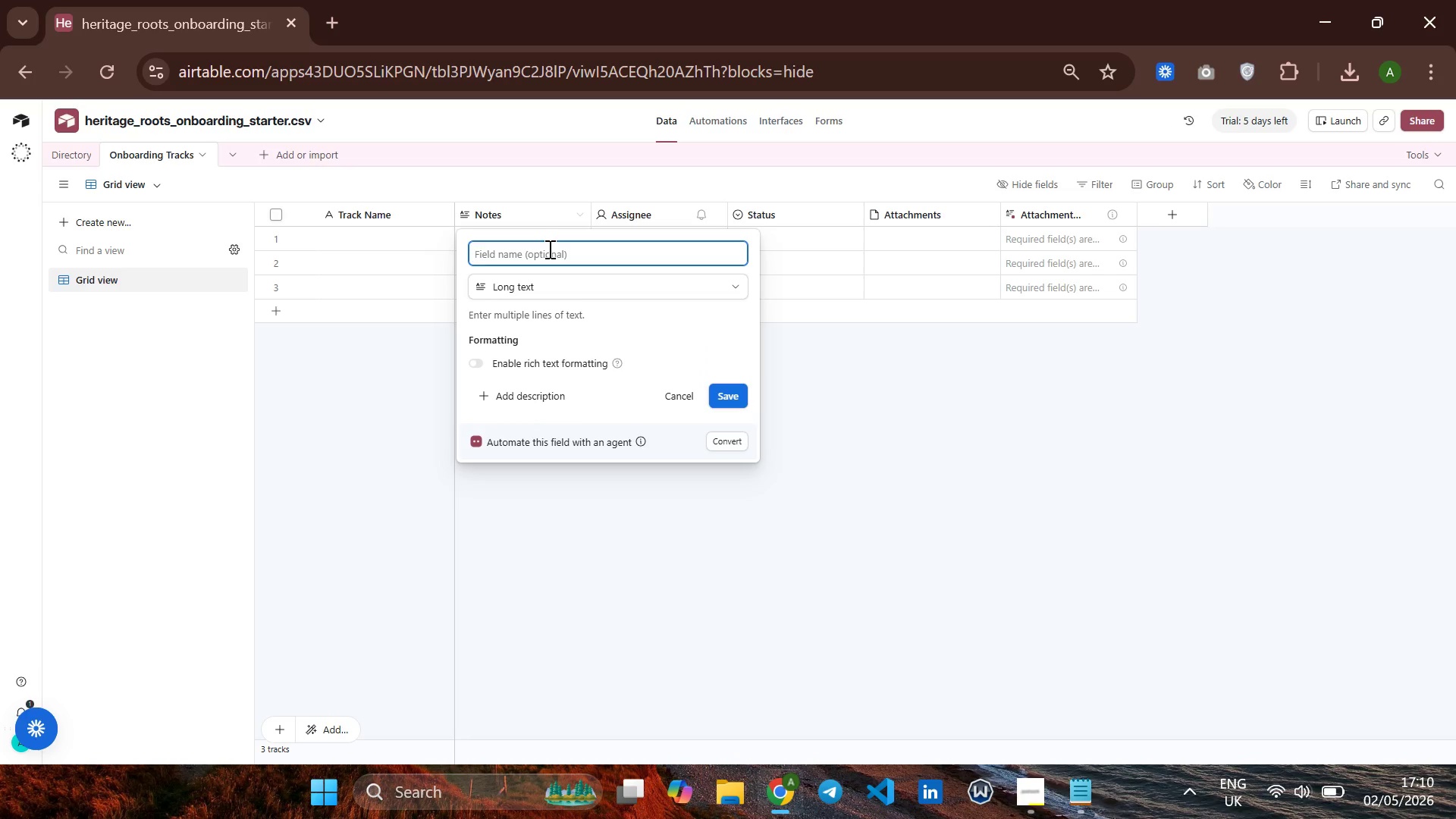 
type(RE)
key(Backspace)
key(Backspace)
type(Entry Type)
 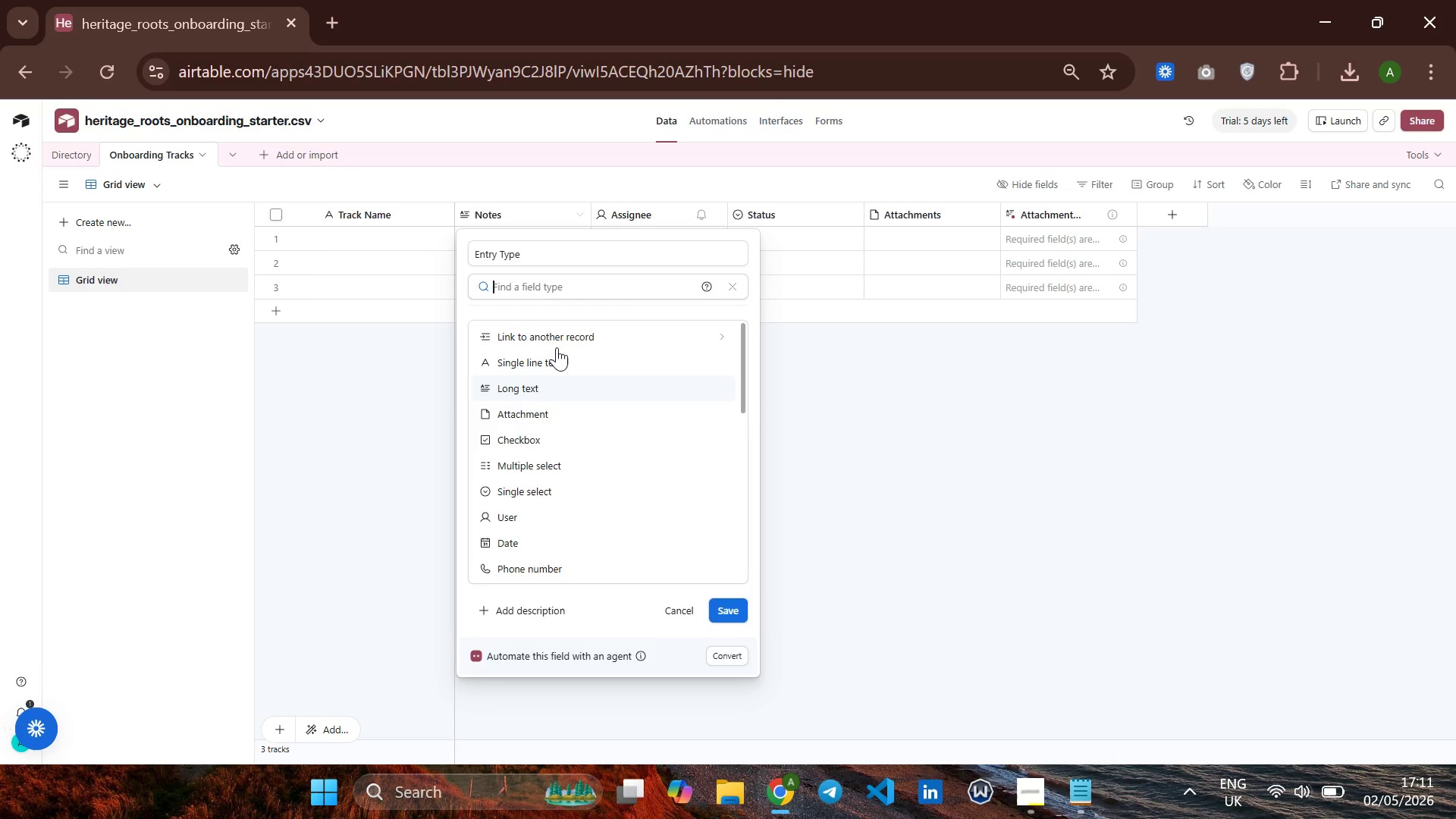 
wait(6.69)
 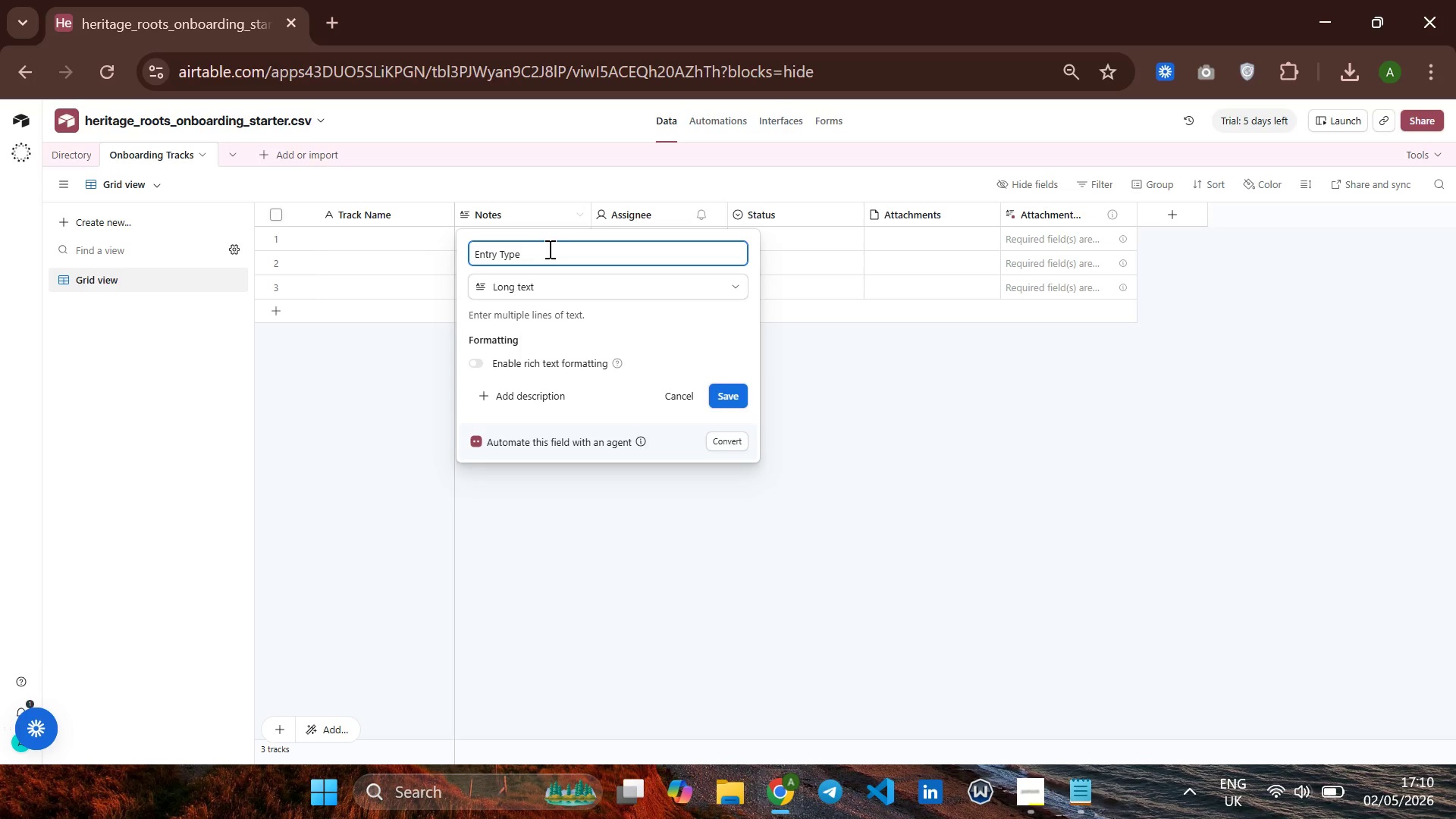 
left_click([533, 490])
 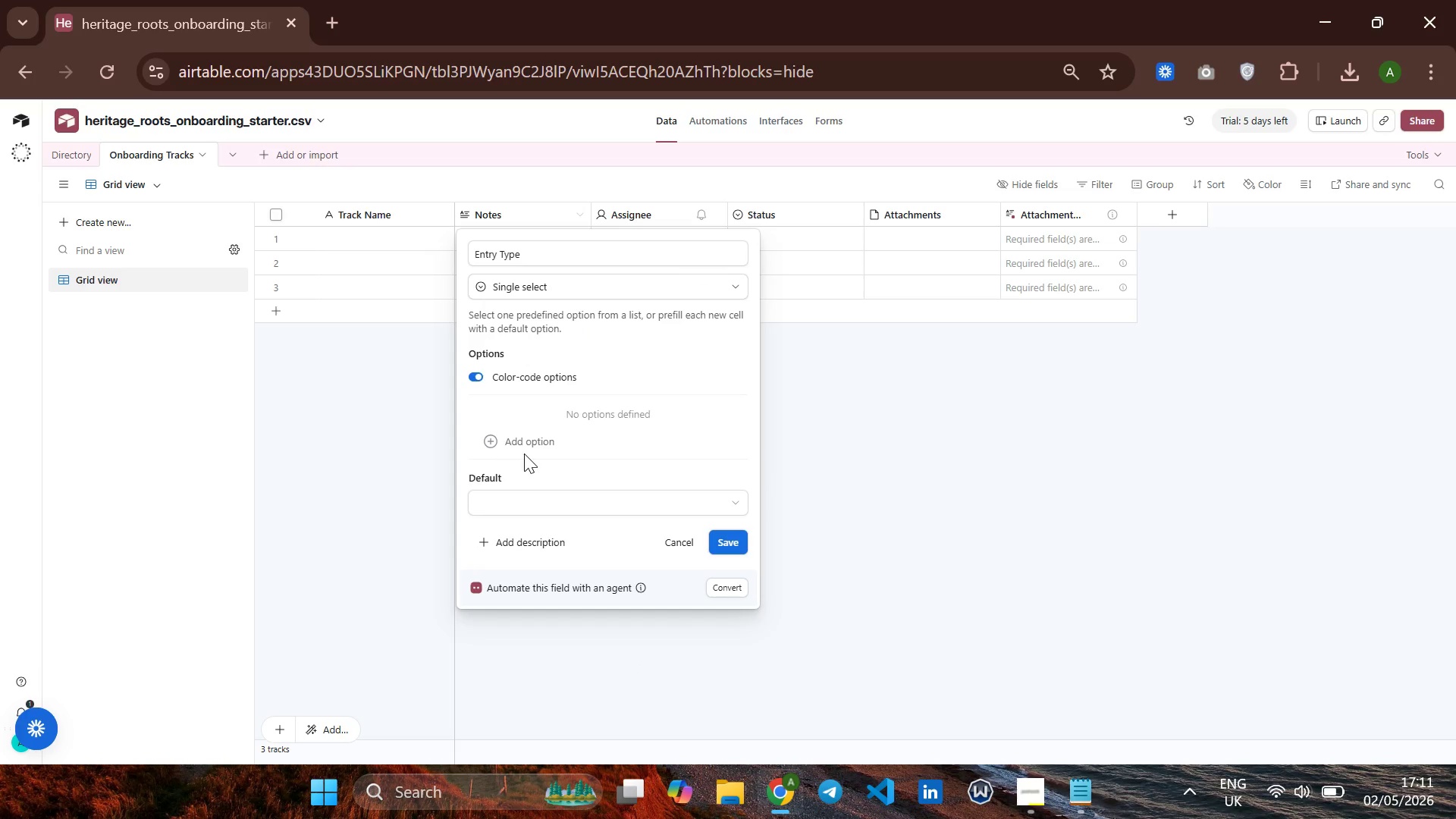 
left_click([524, 453])
 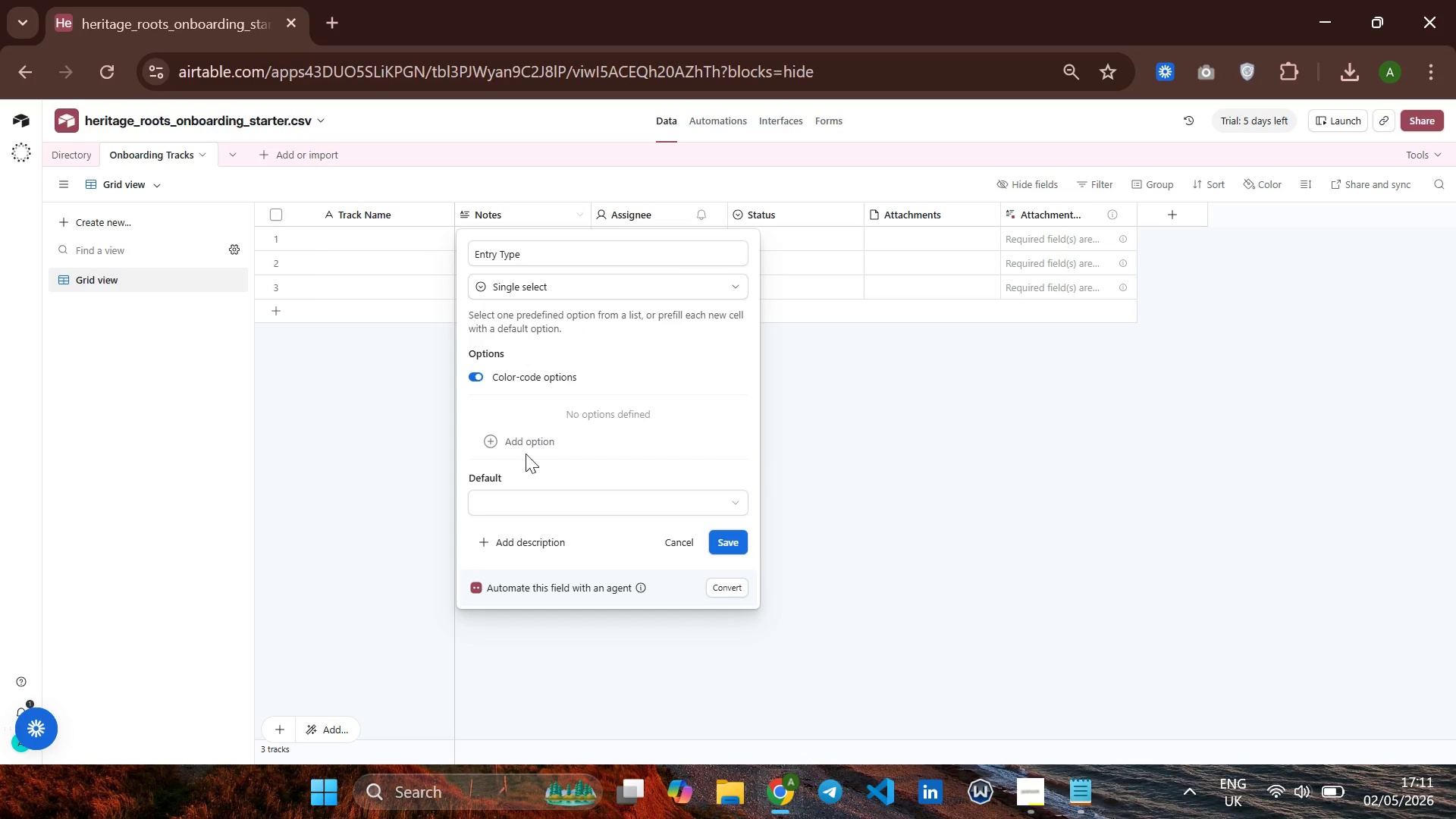 
left_click([533, 441])
 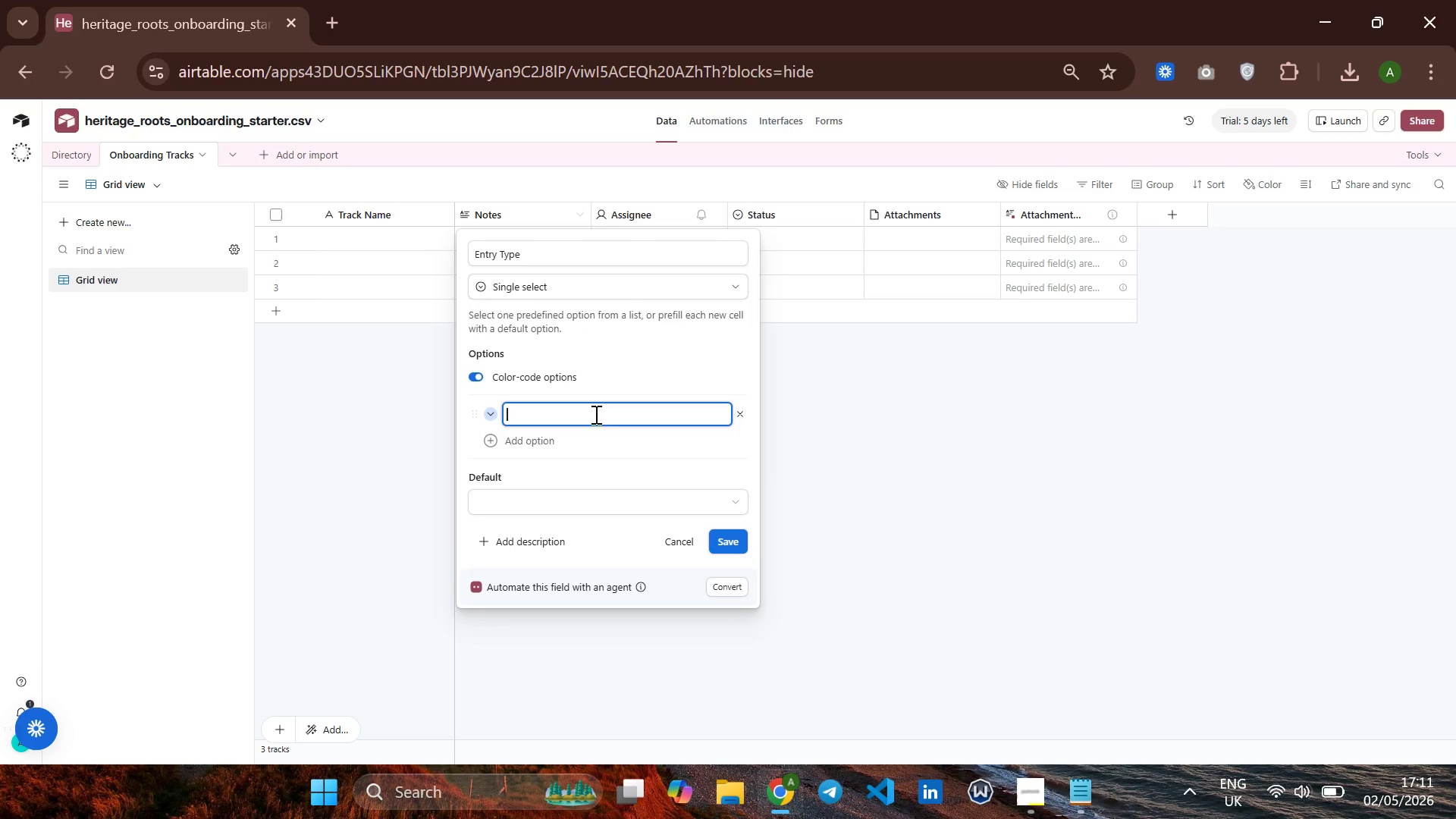 
type(Staff)
 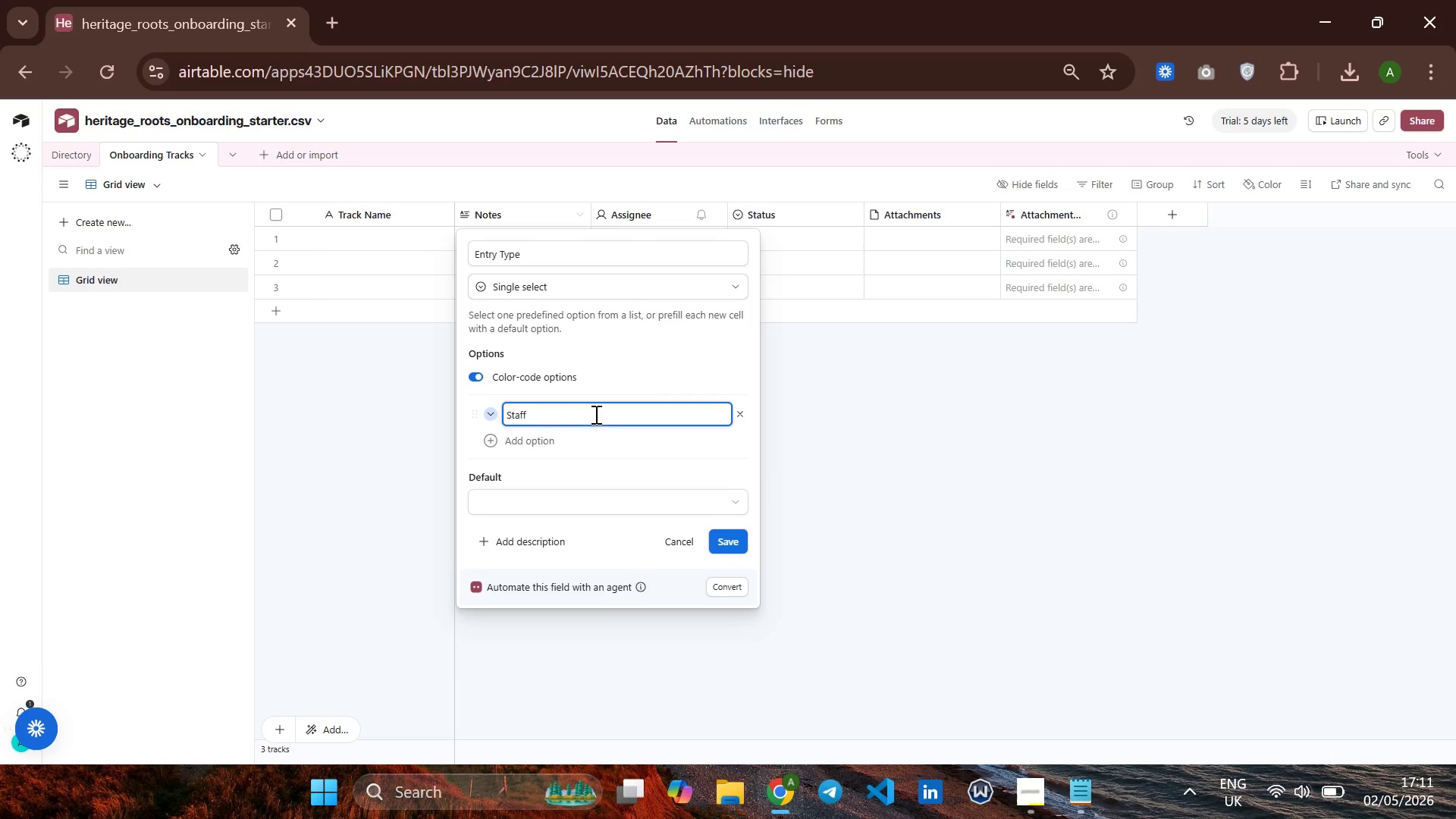 
key(Enter)
 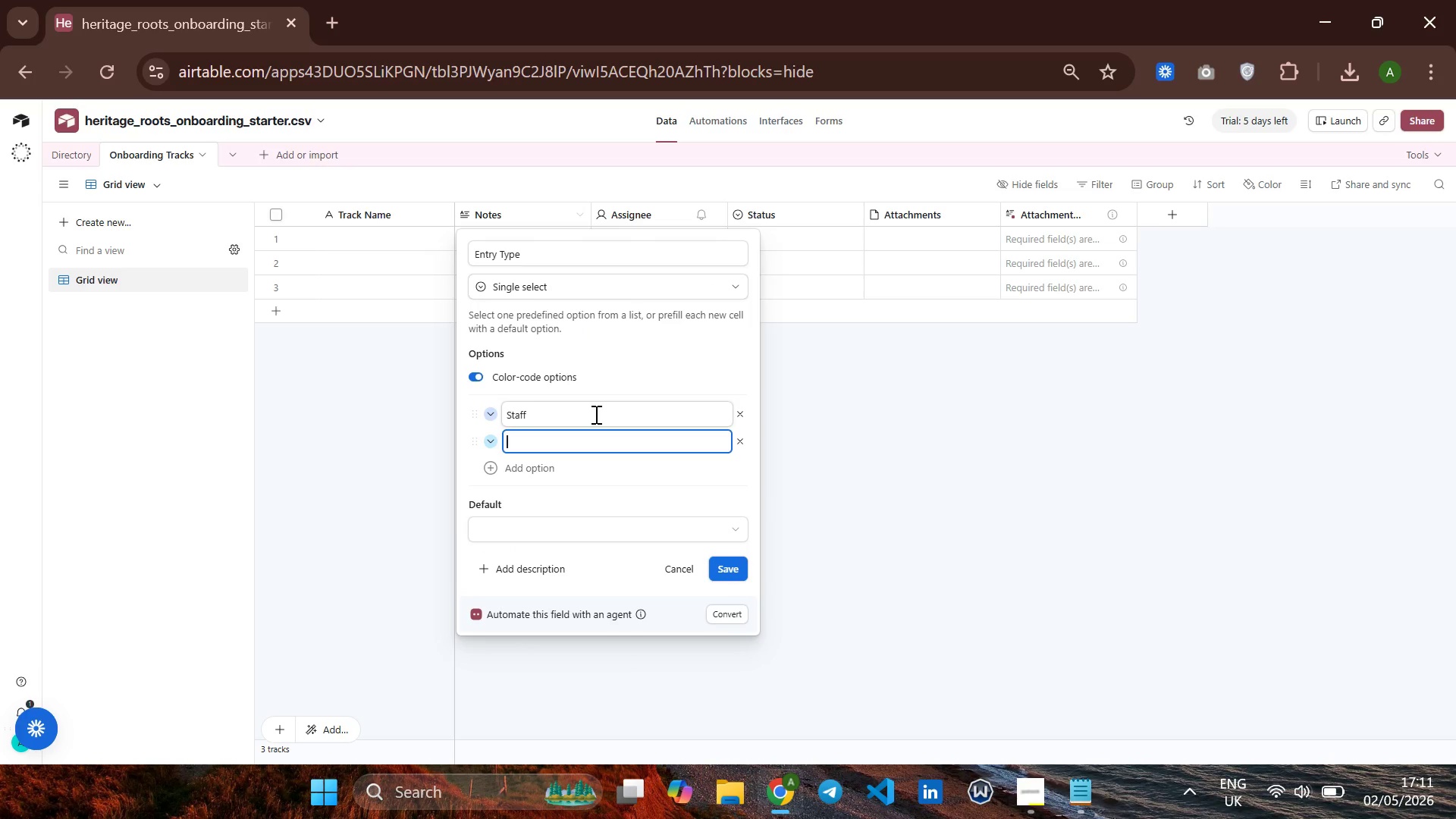 
type(Vendor)
 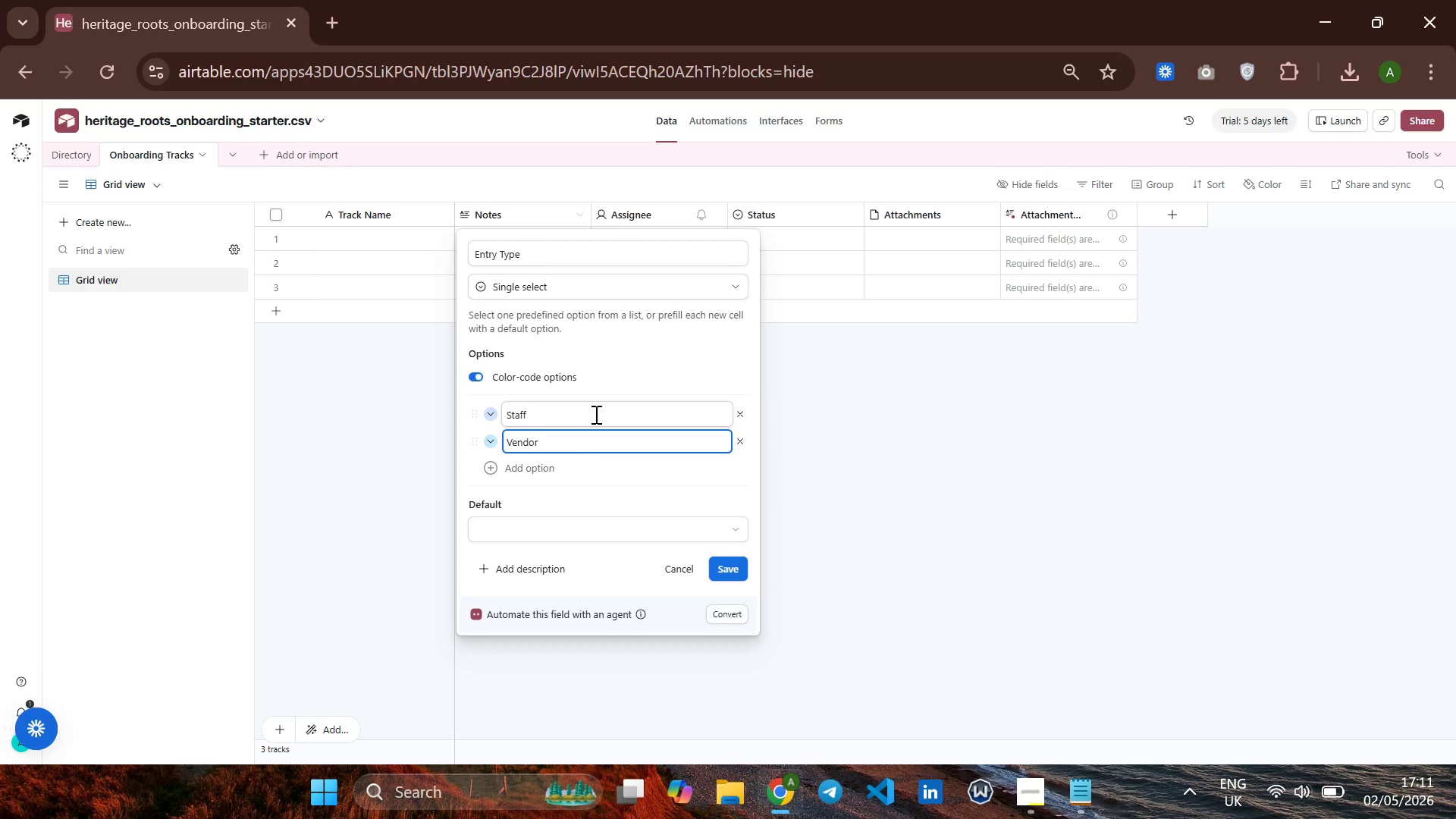 
key(Enter)
 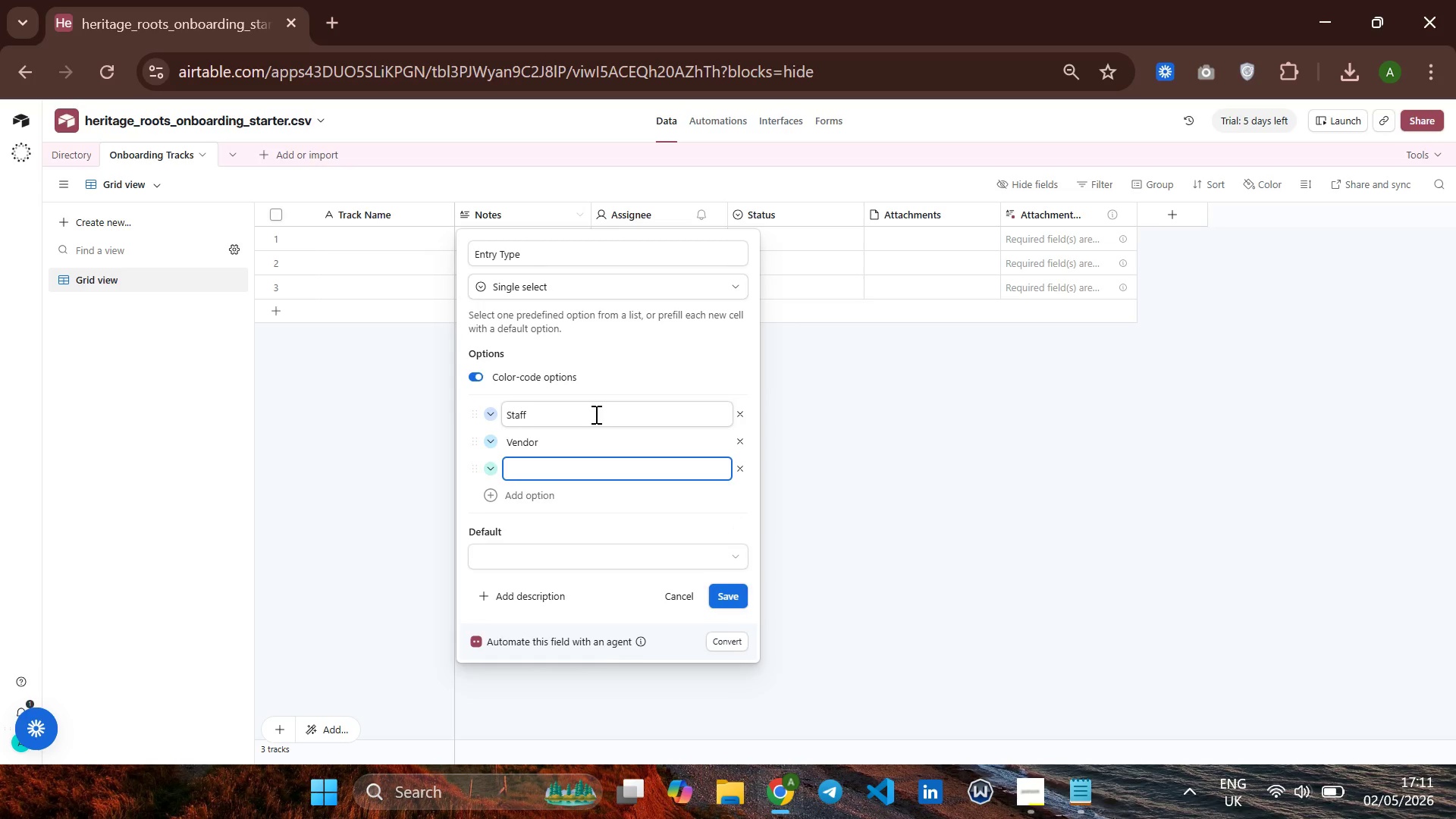 
key(Backspace)
 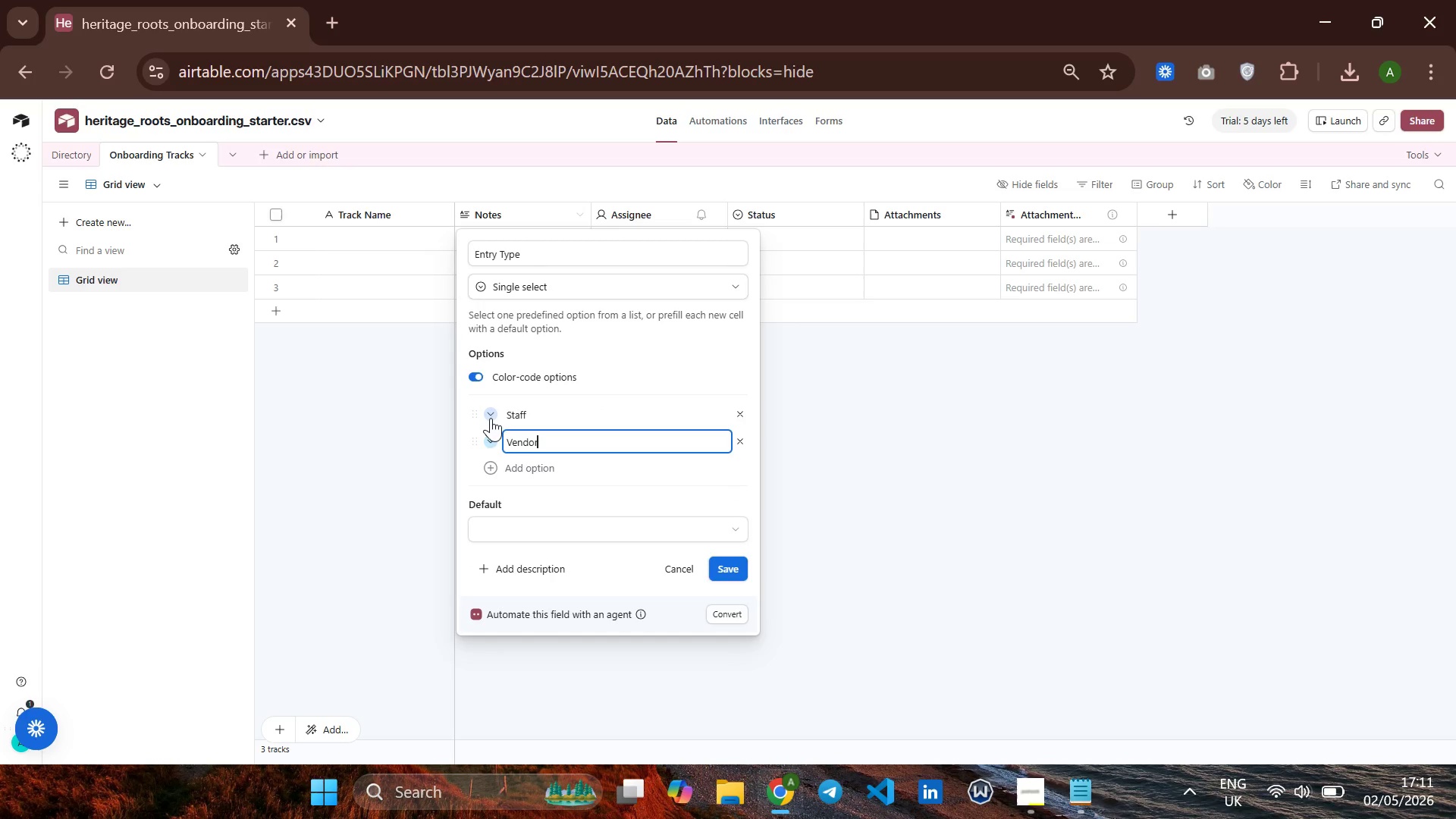 
left_click([494, 416])
 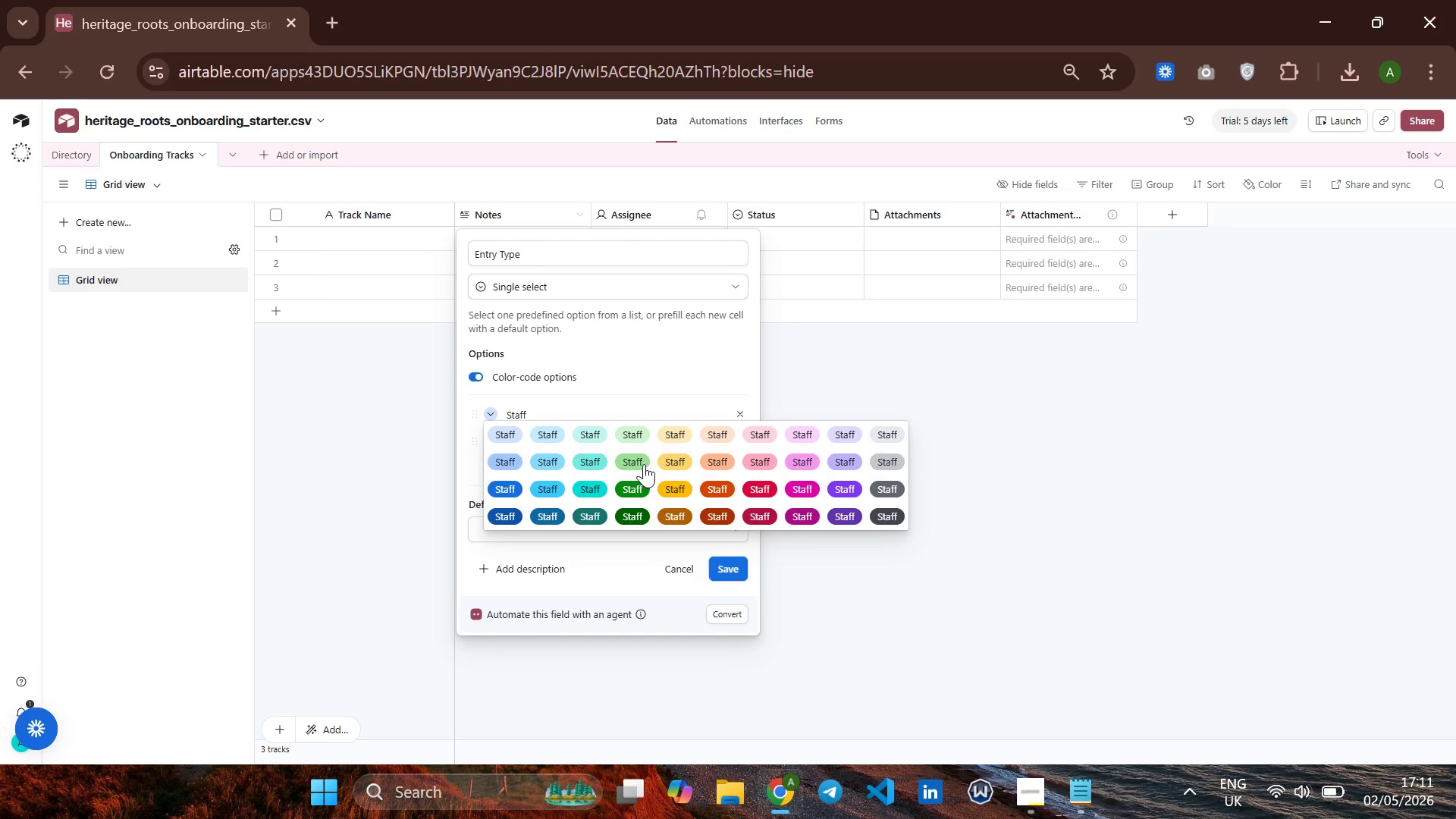 
left_click([640, 460])
 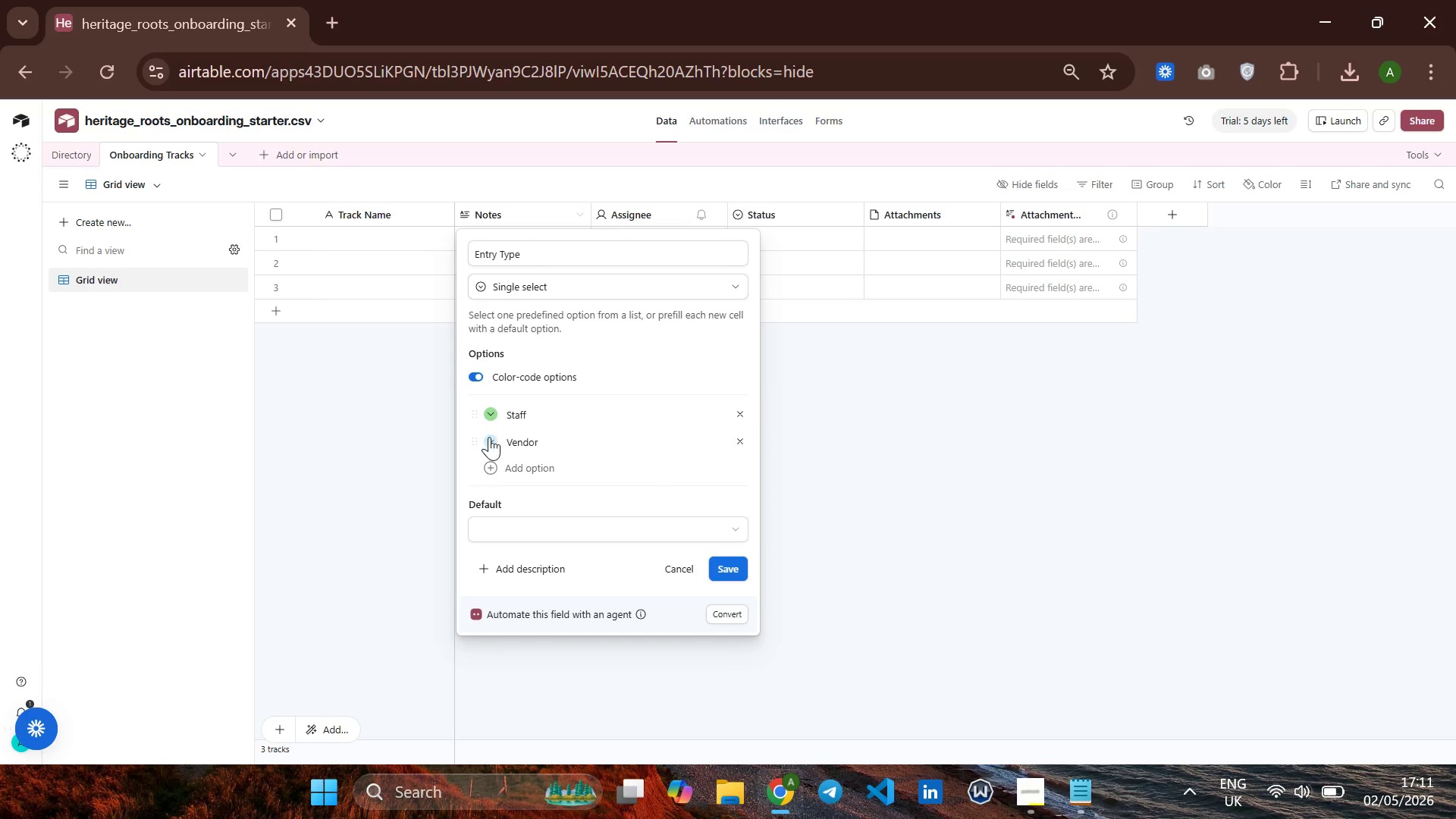 
left_click([488, 438])
 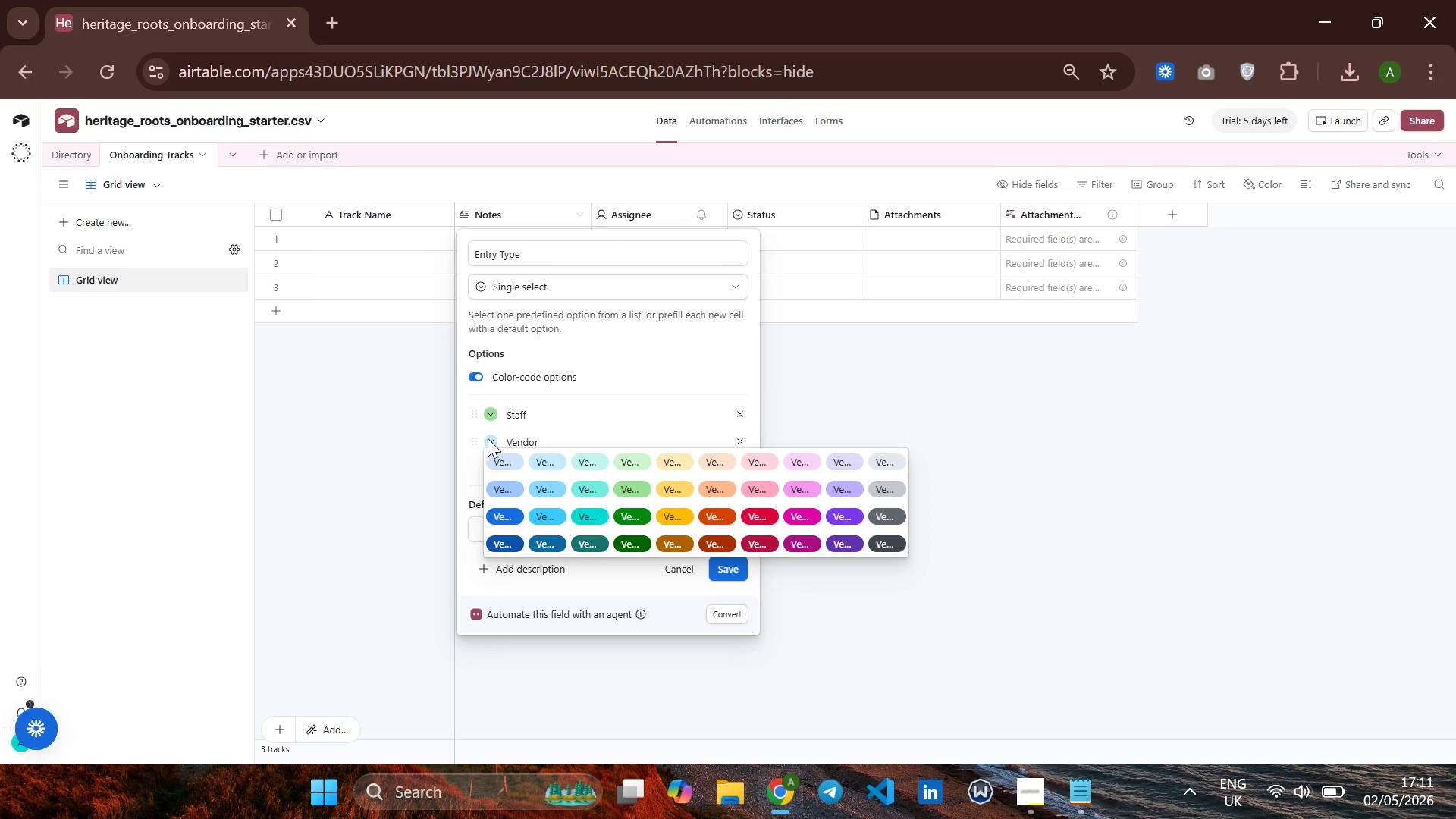 
wait(17.45)
 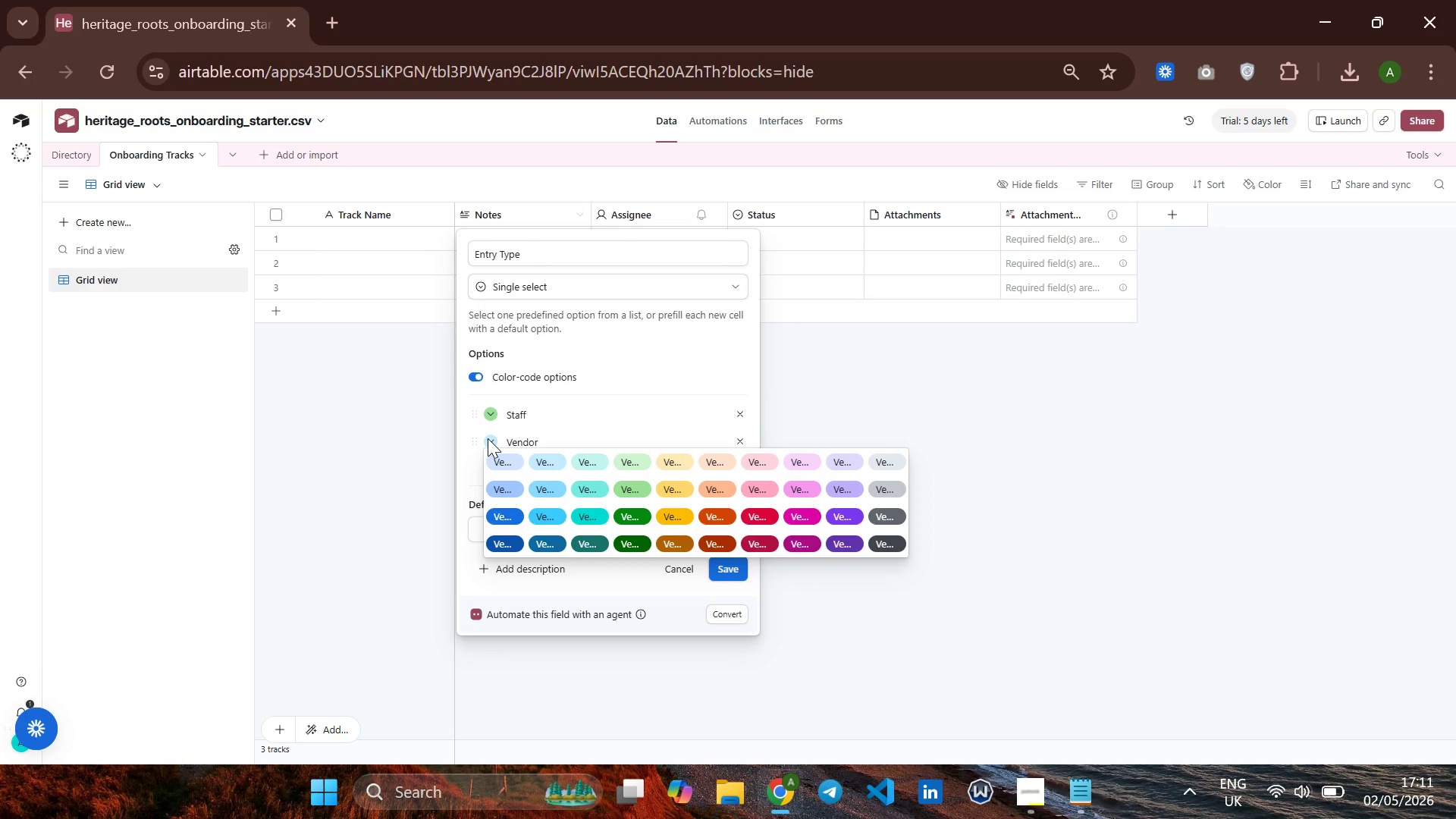 
left_click([546, 515])
 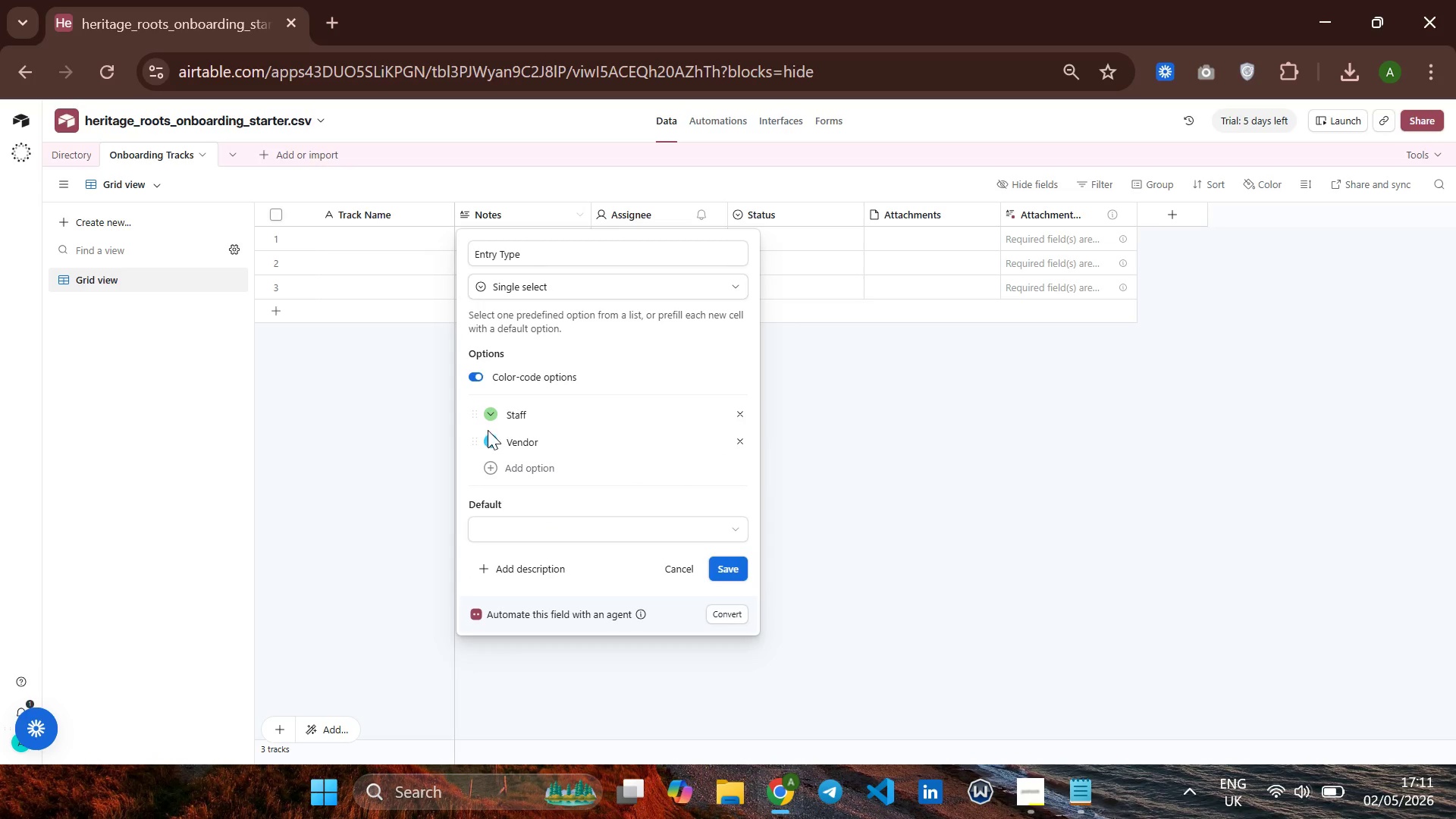 
left_click([492, 414])
 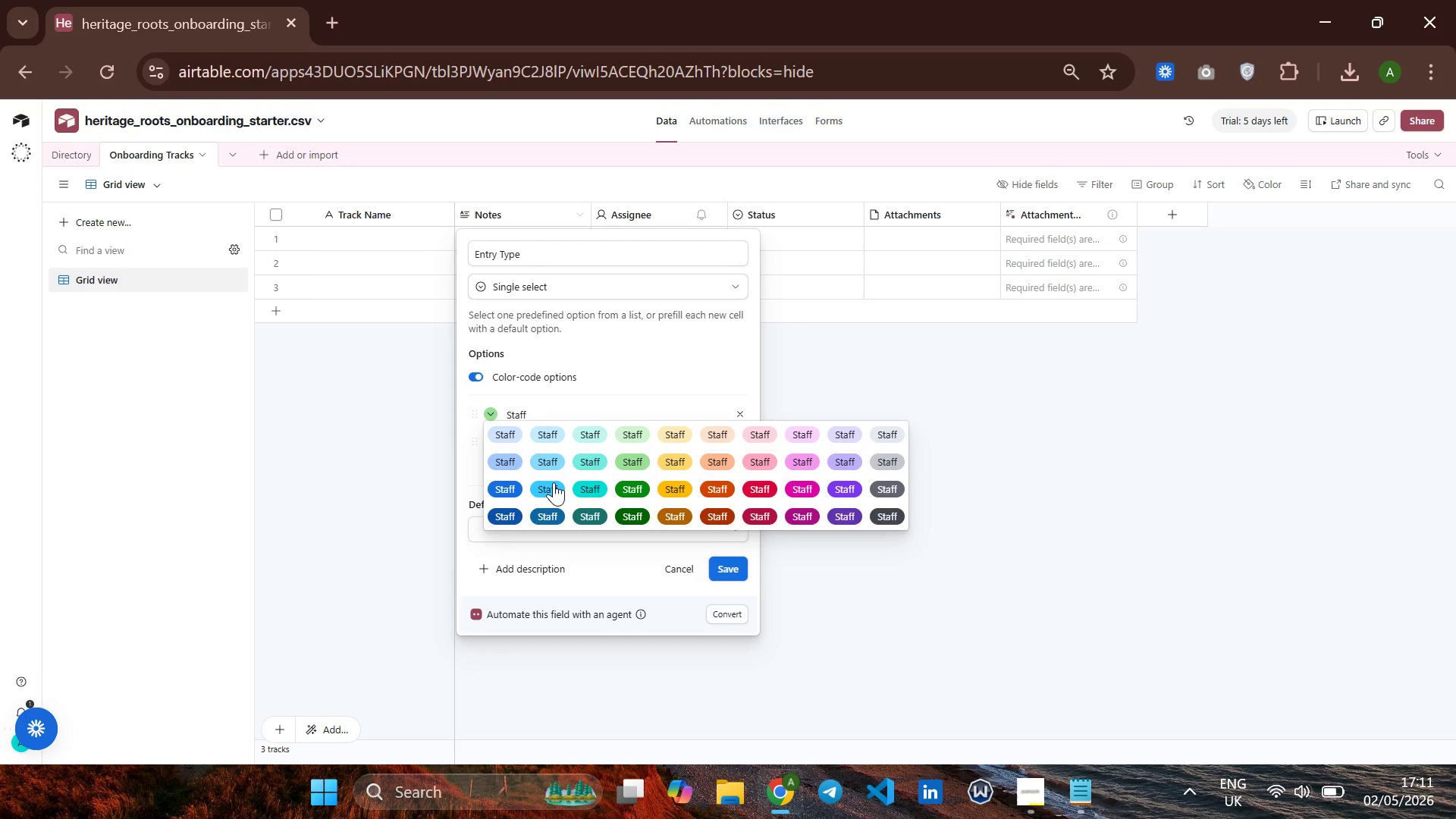 
left_click([548, 482])
 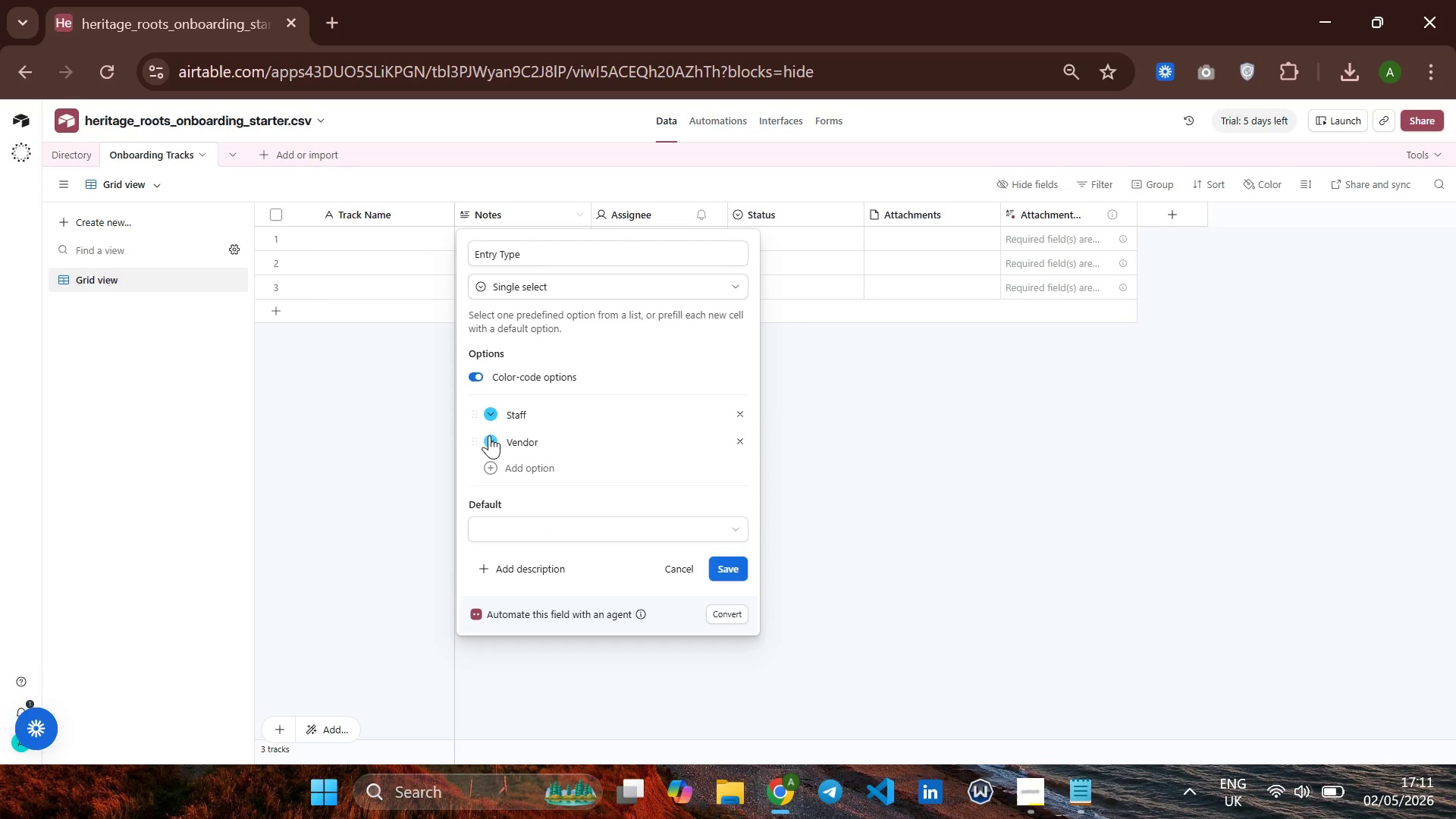 
left_click([485, 438])
 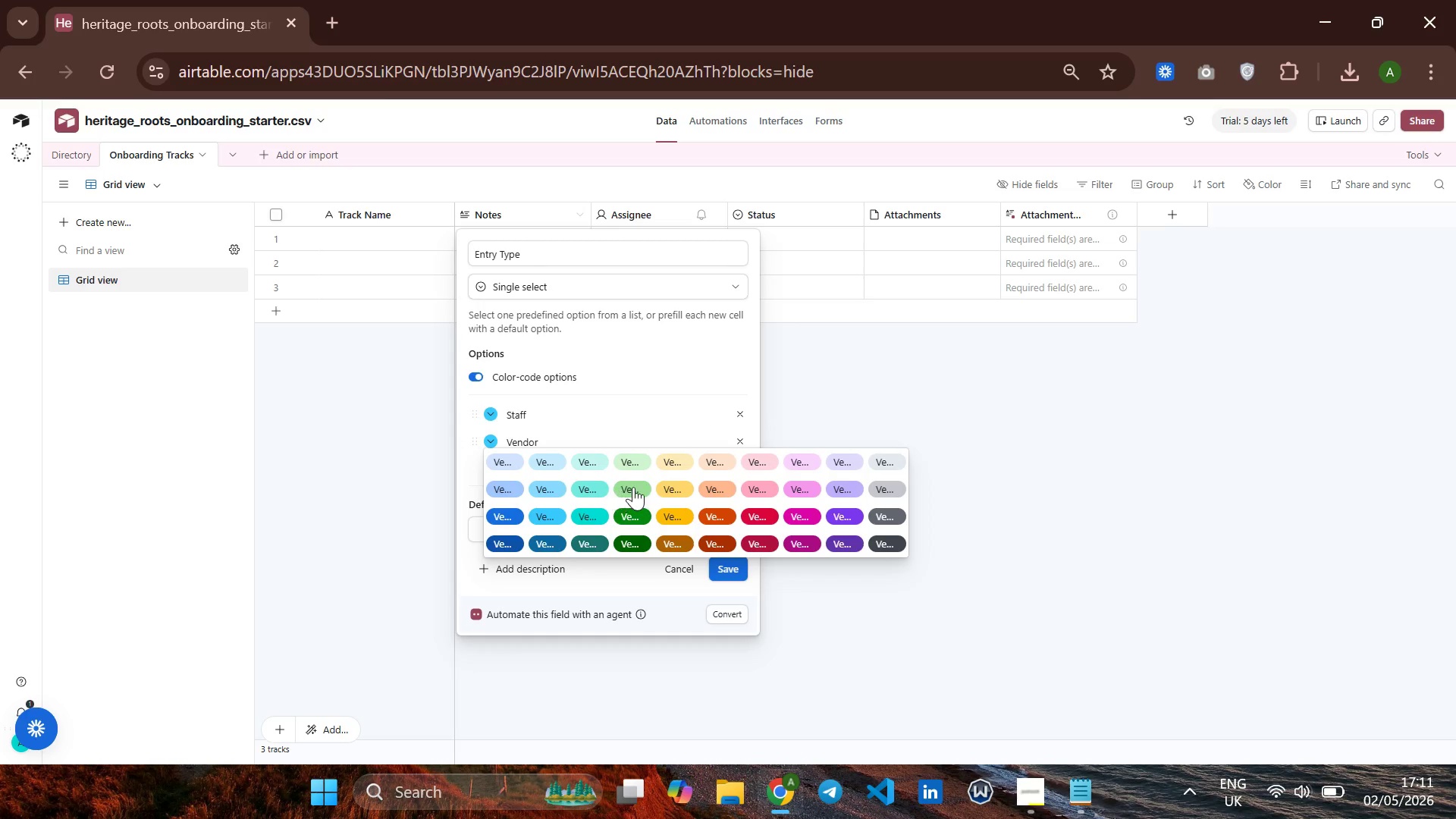 
left_click([639, 487])
 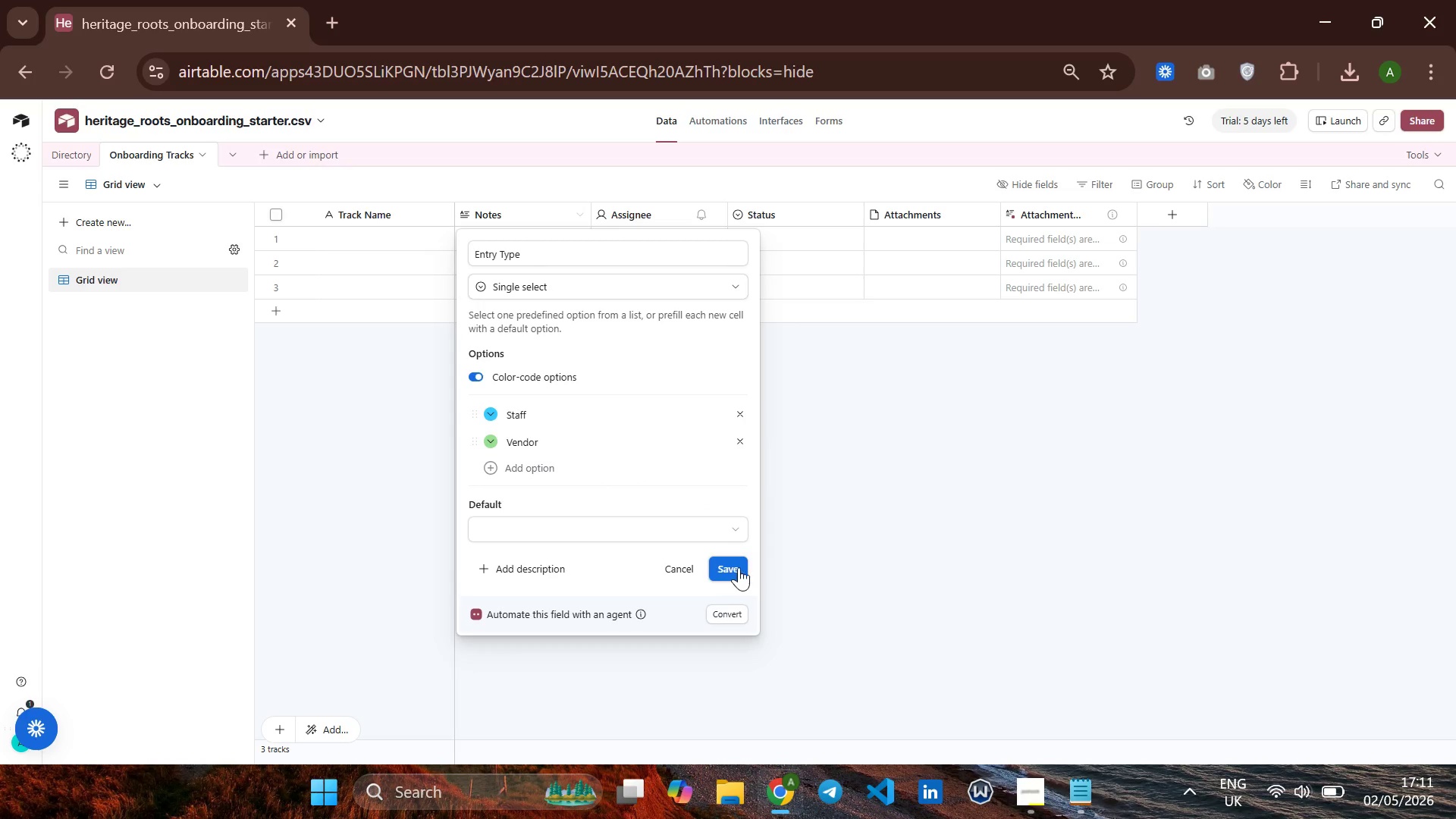 
left_click([738, 567])
 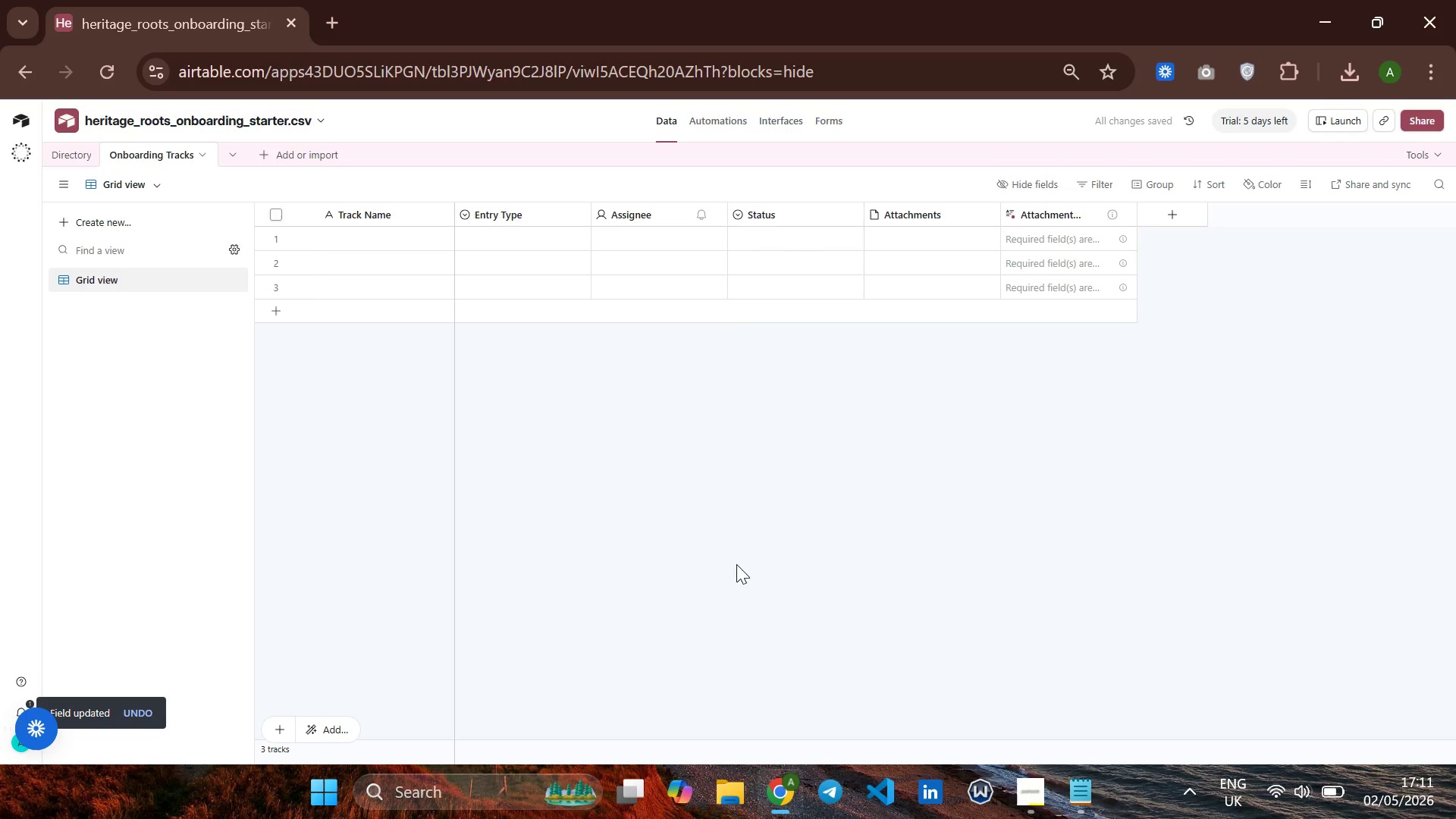 
wait(6.06)
 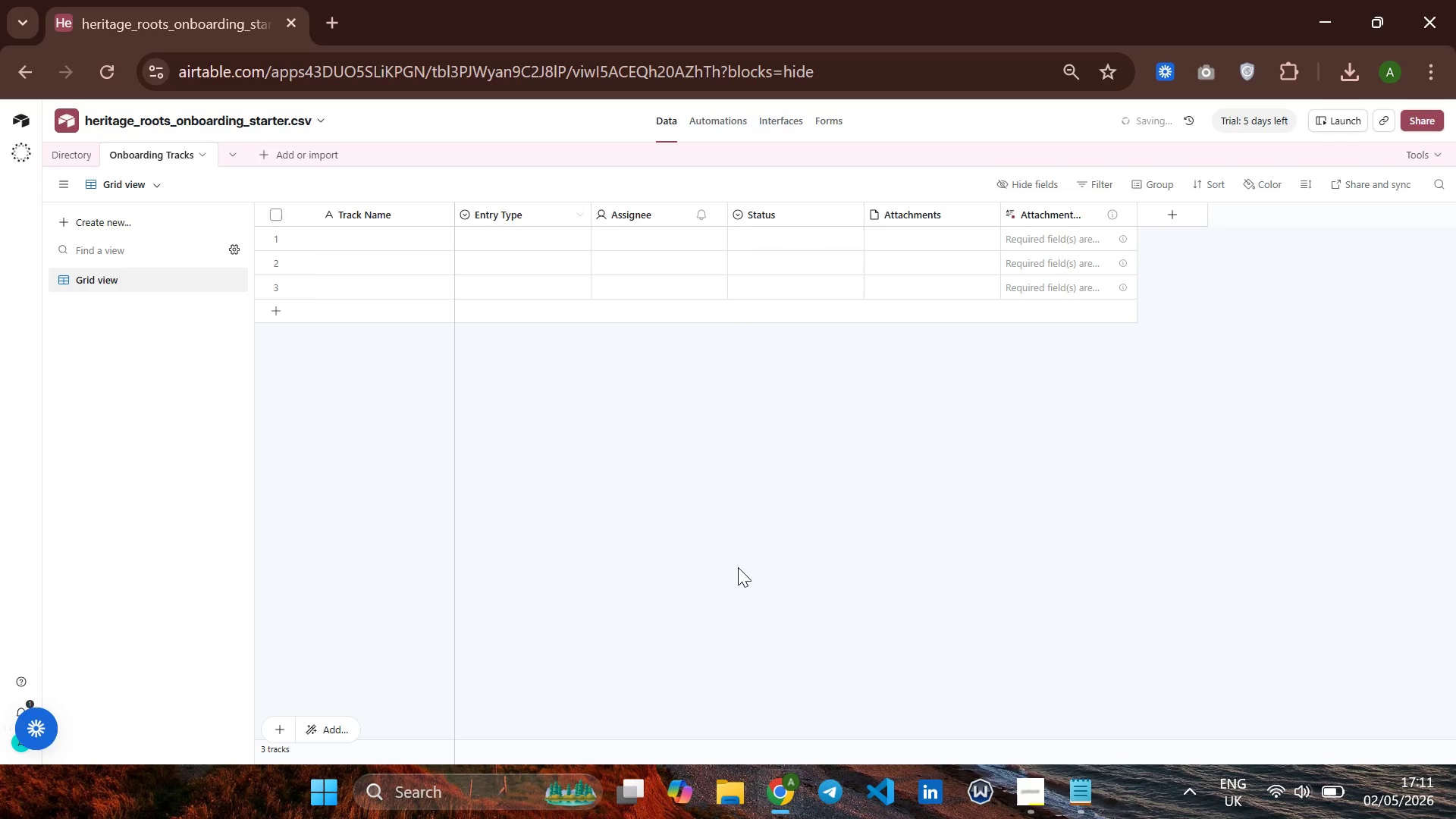 
right_click([482, 215])
 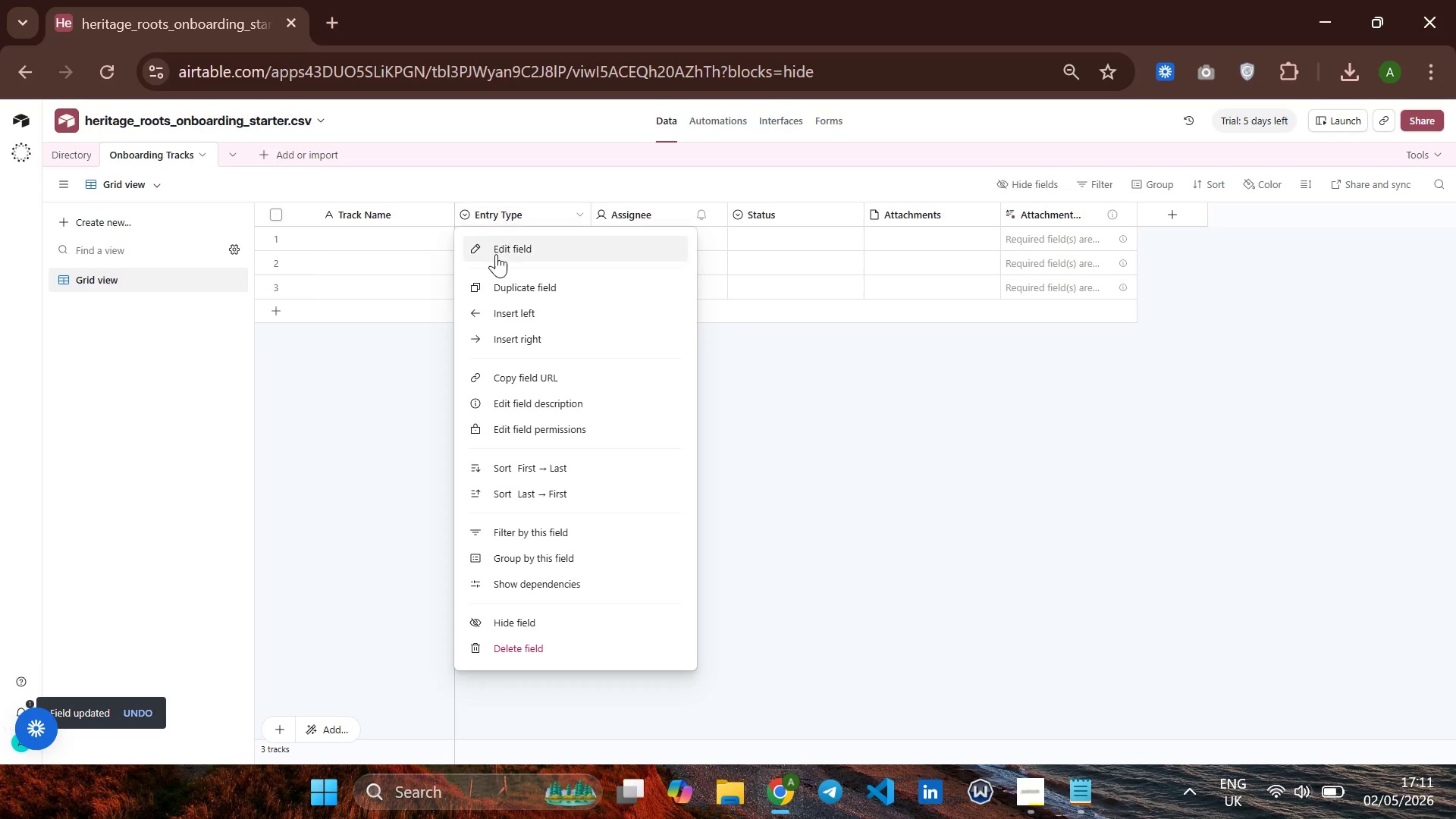 
left_click([496, 256])
 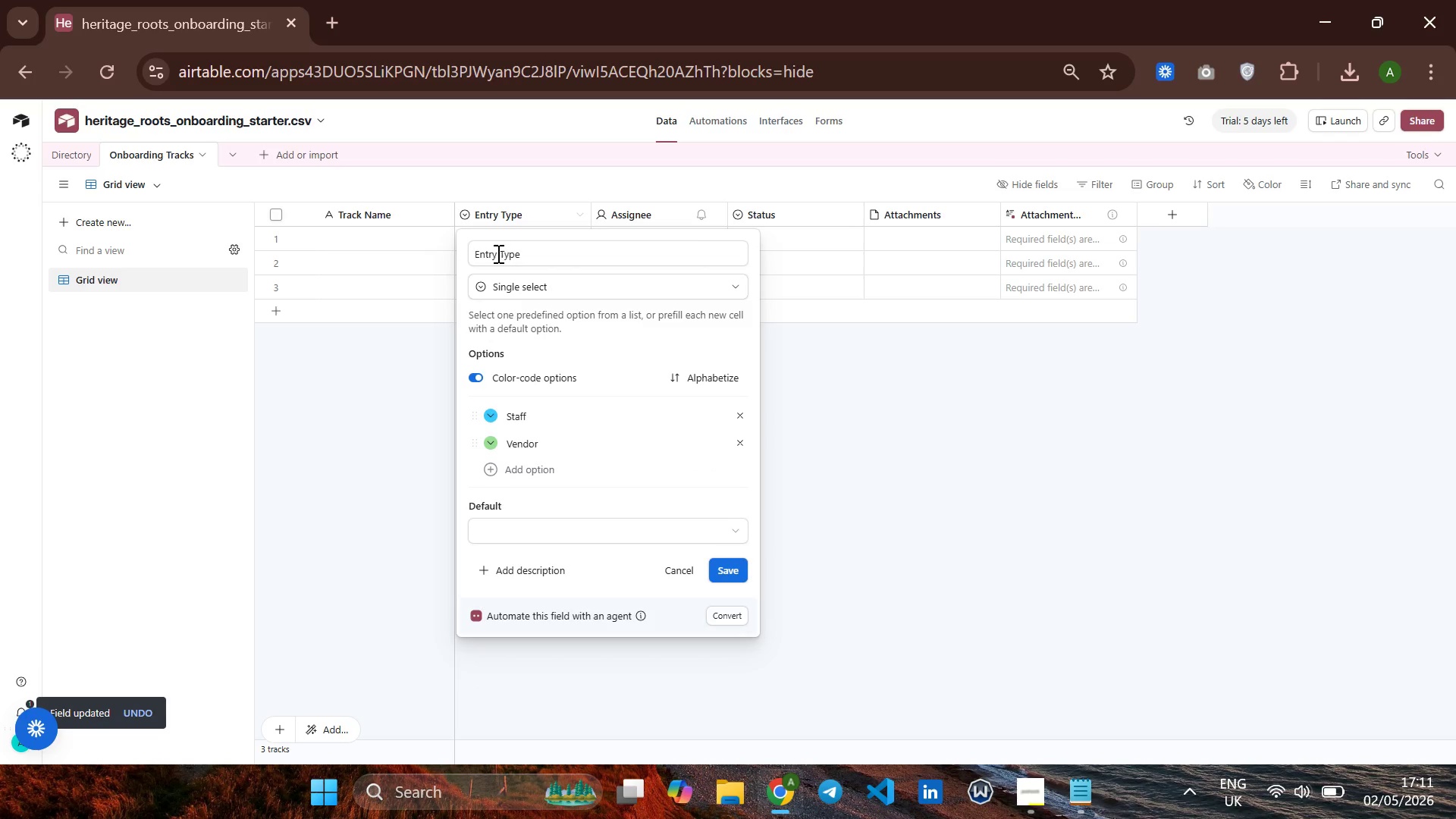 
left_click([490, 253])
 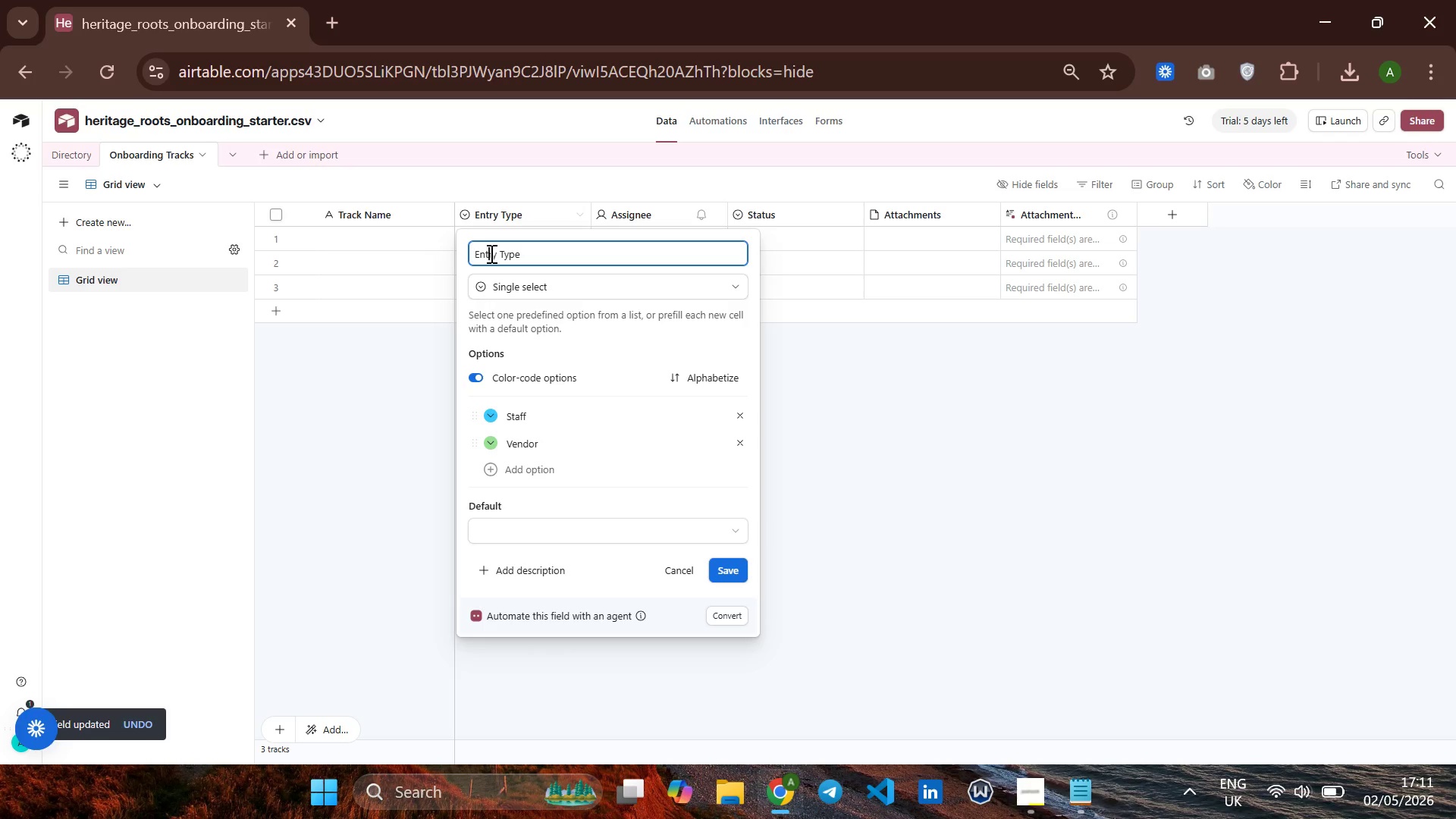 
key(ArrowRight)
 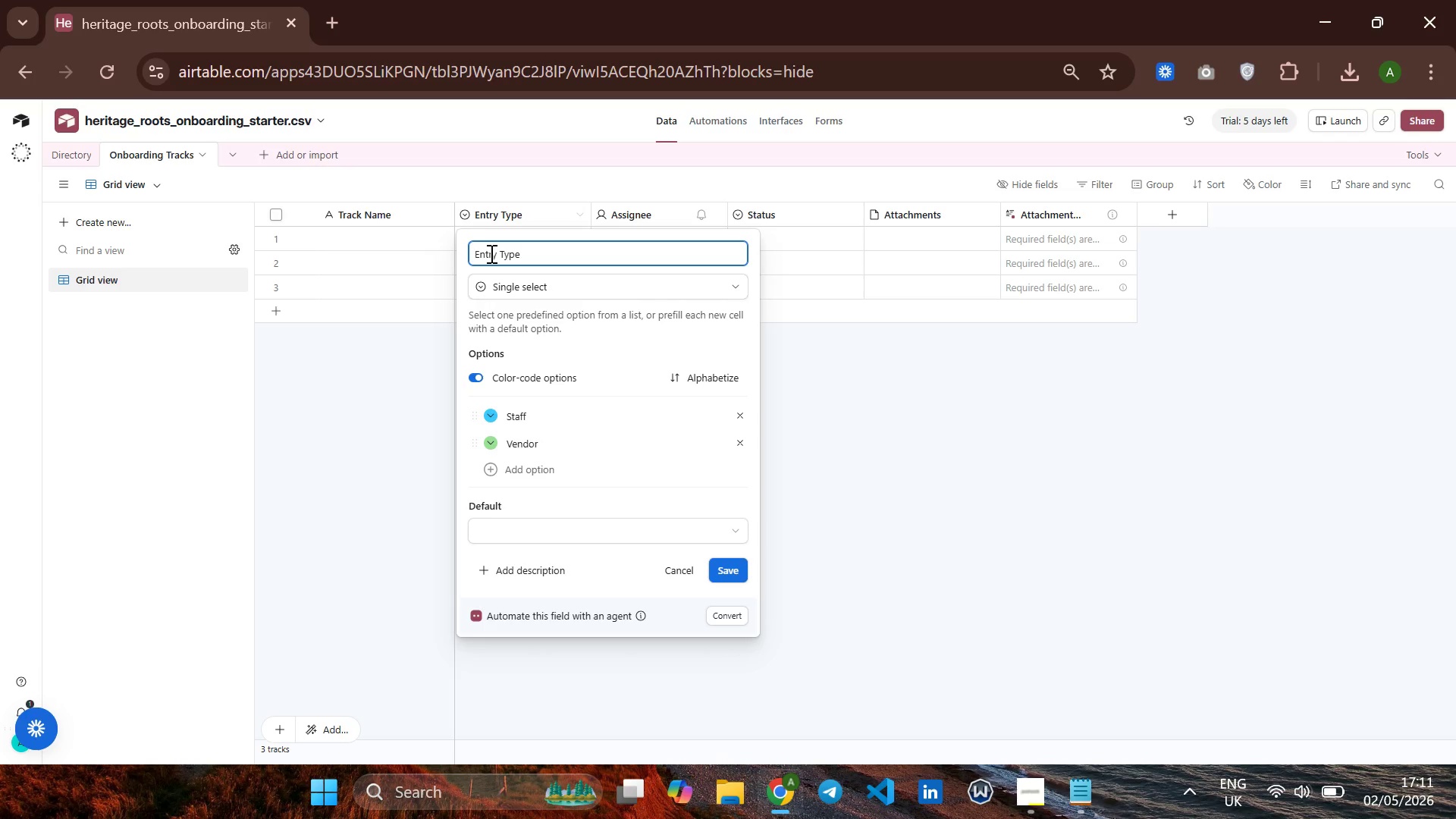 
key(Backspace)
type(it)
 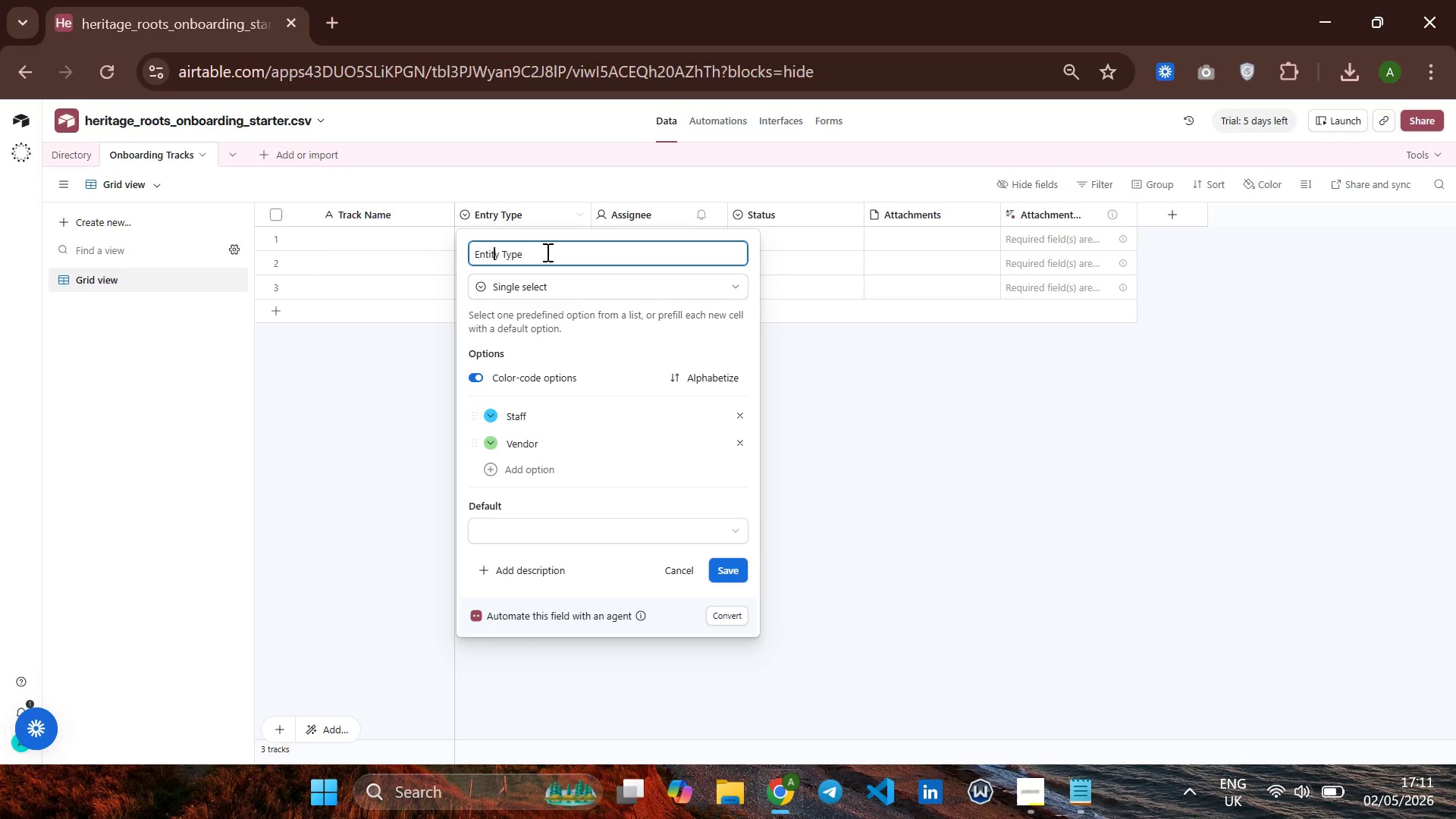 
key(Enter)
 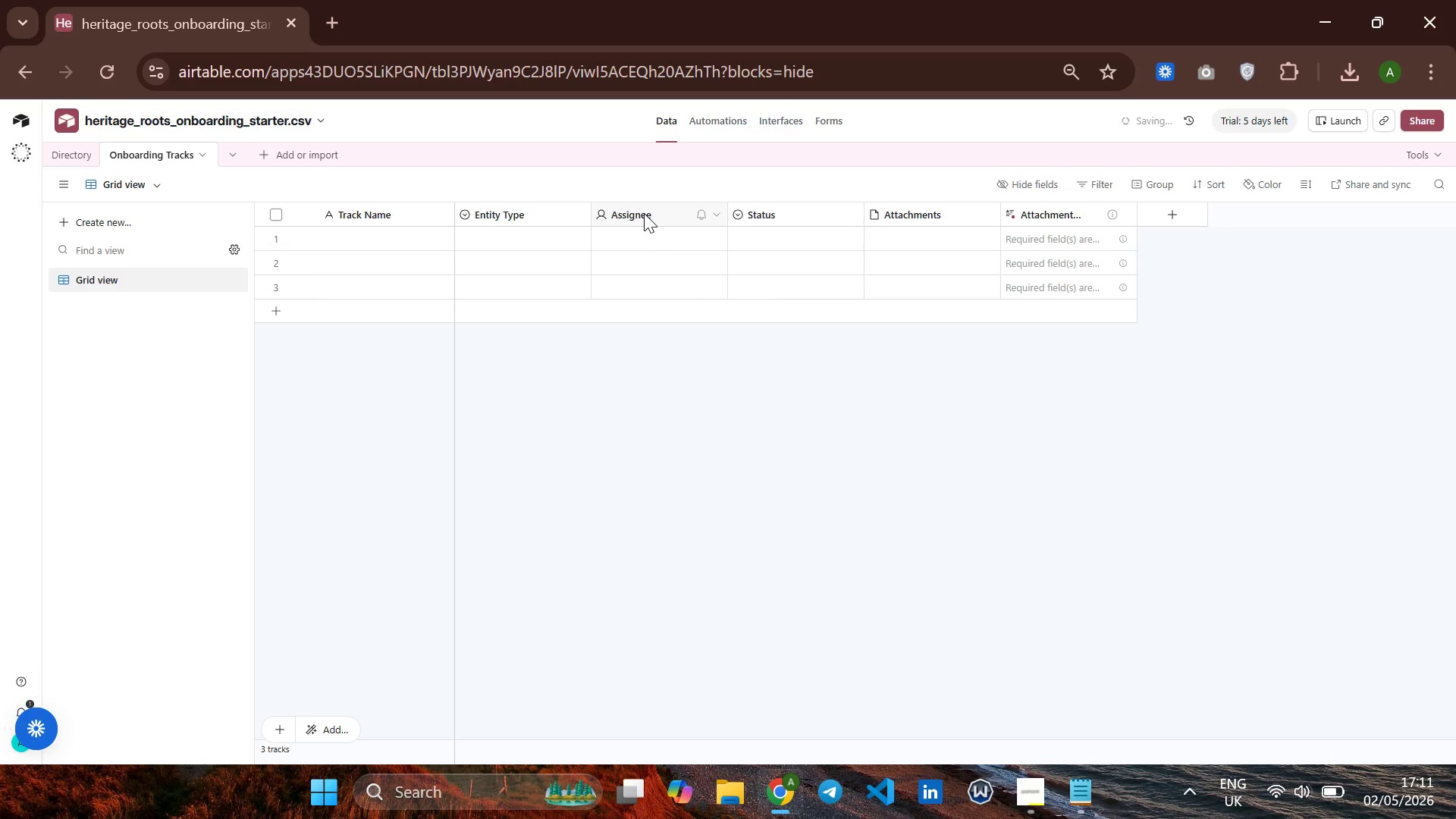 
right_click([644, 212])
 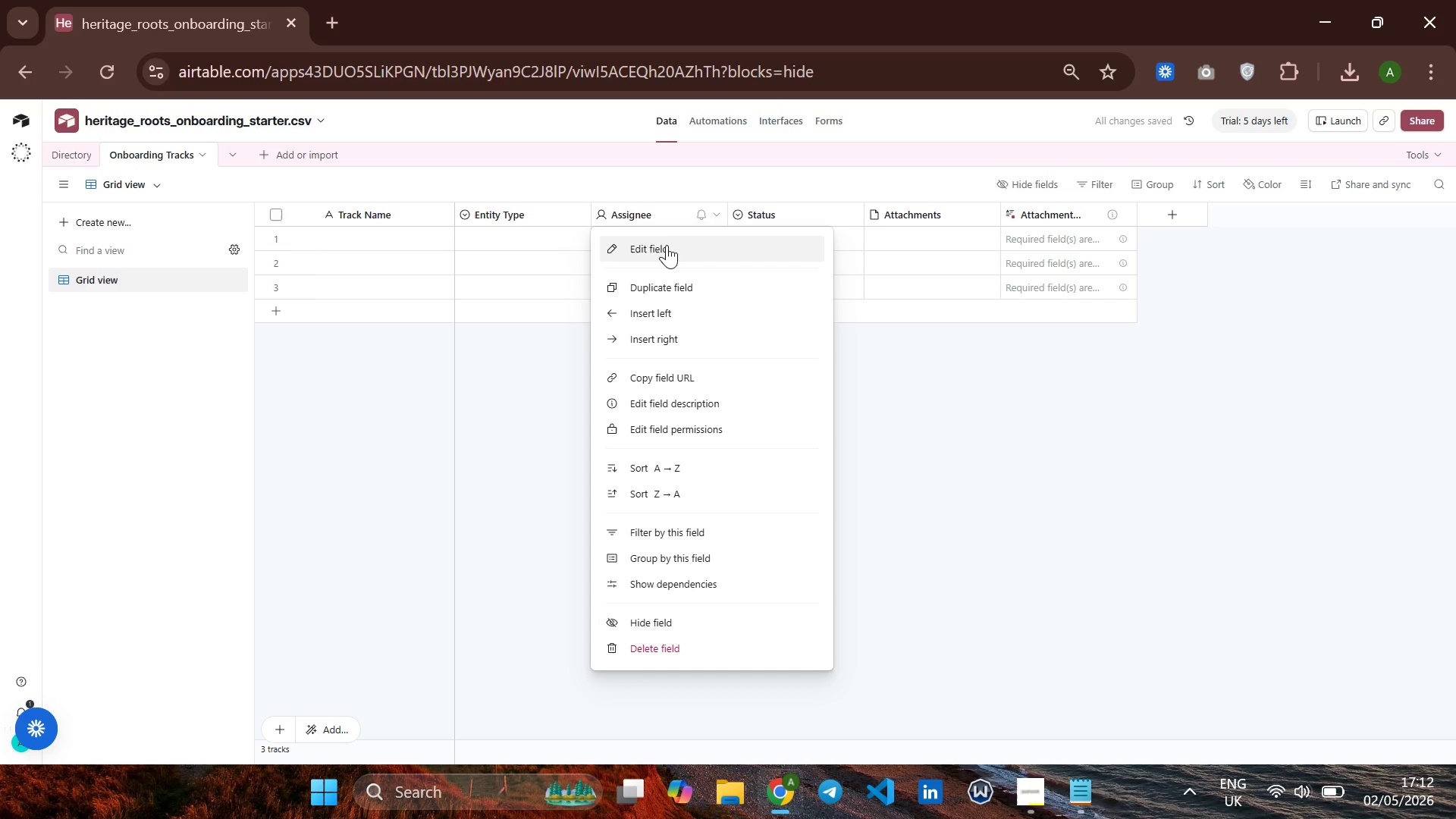 
left_click([667, 248])
 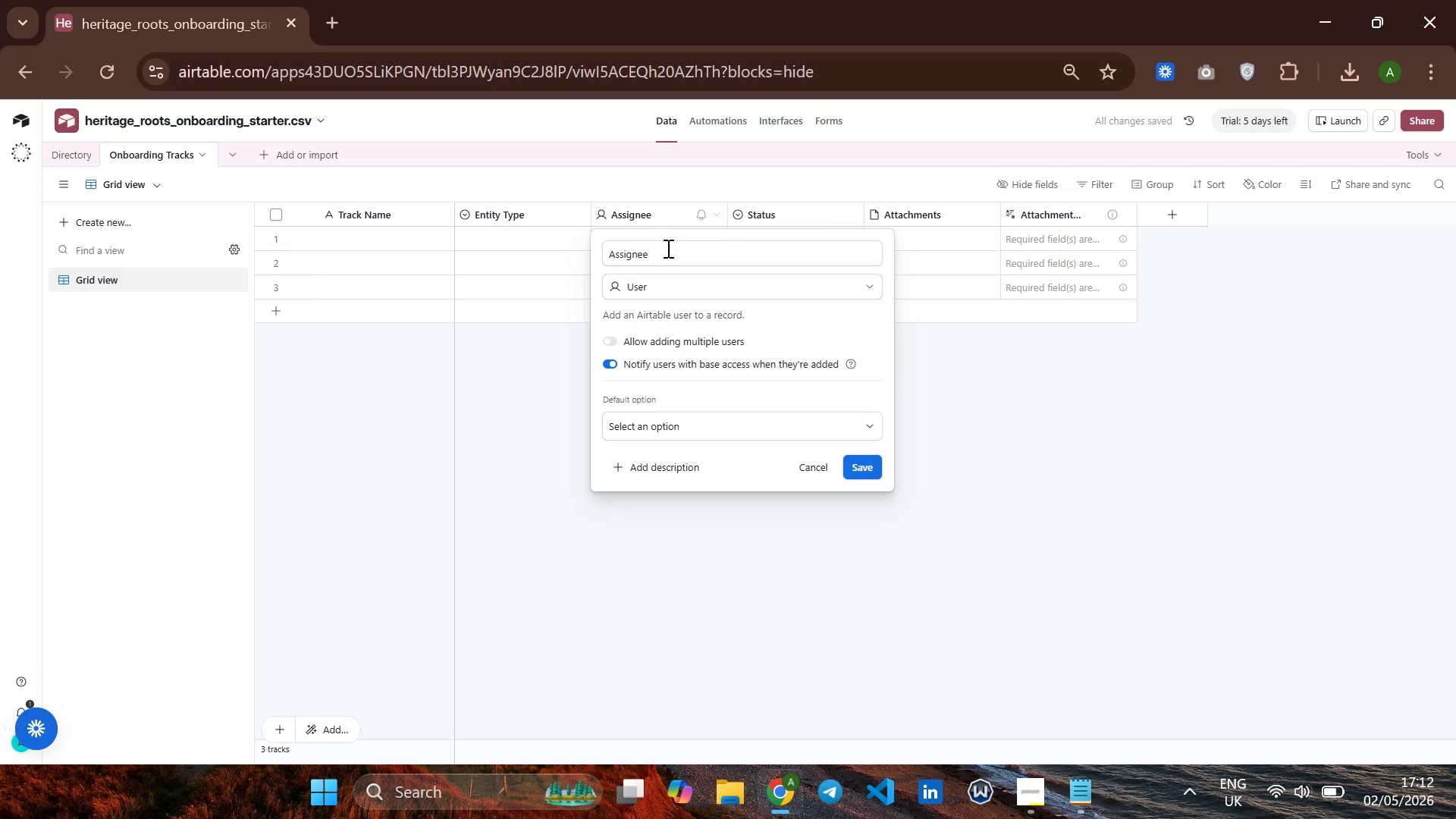 
type(Applies )
 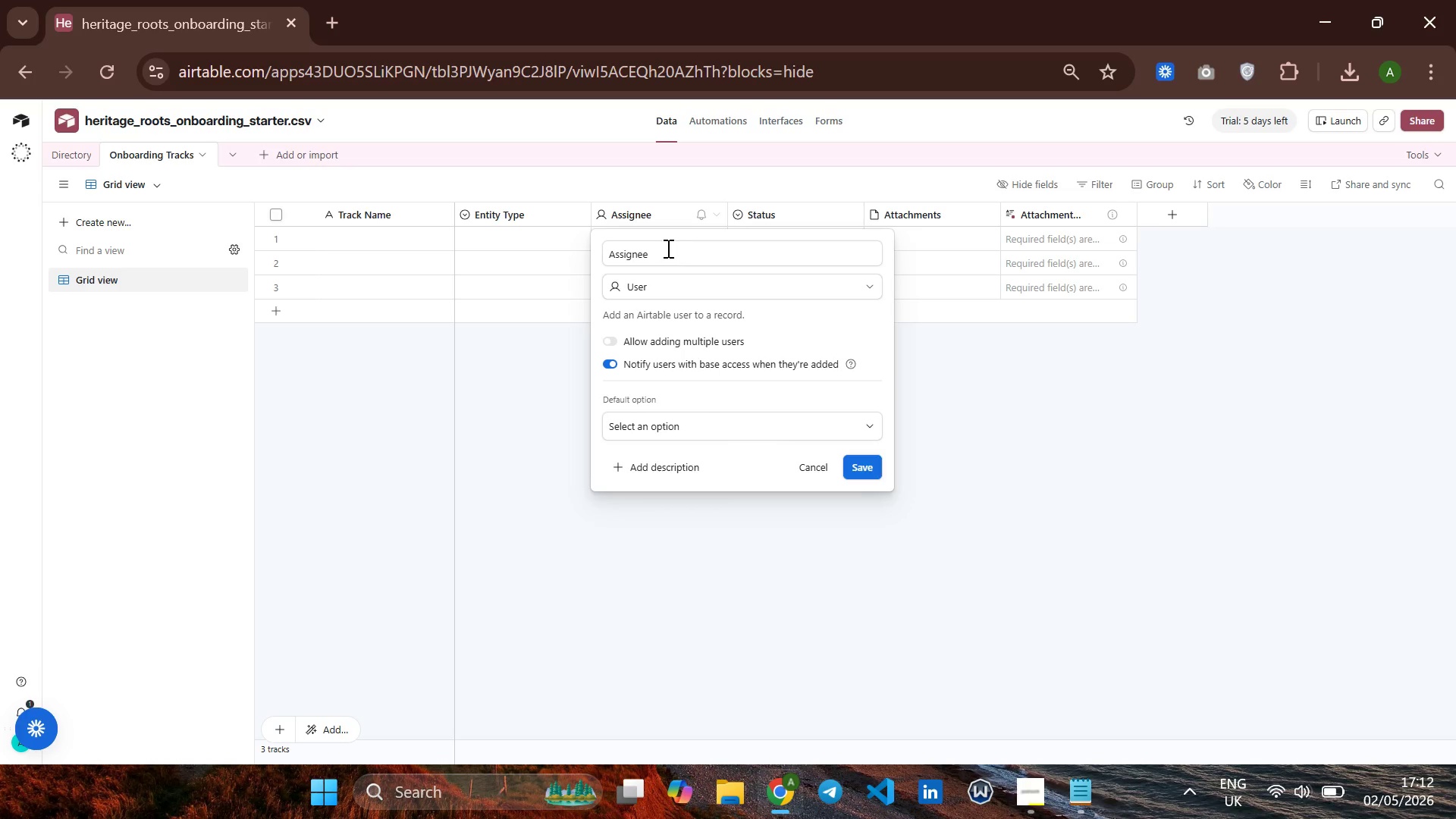 
left_click([667, 248])
 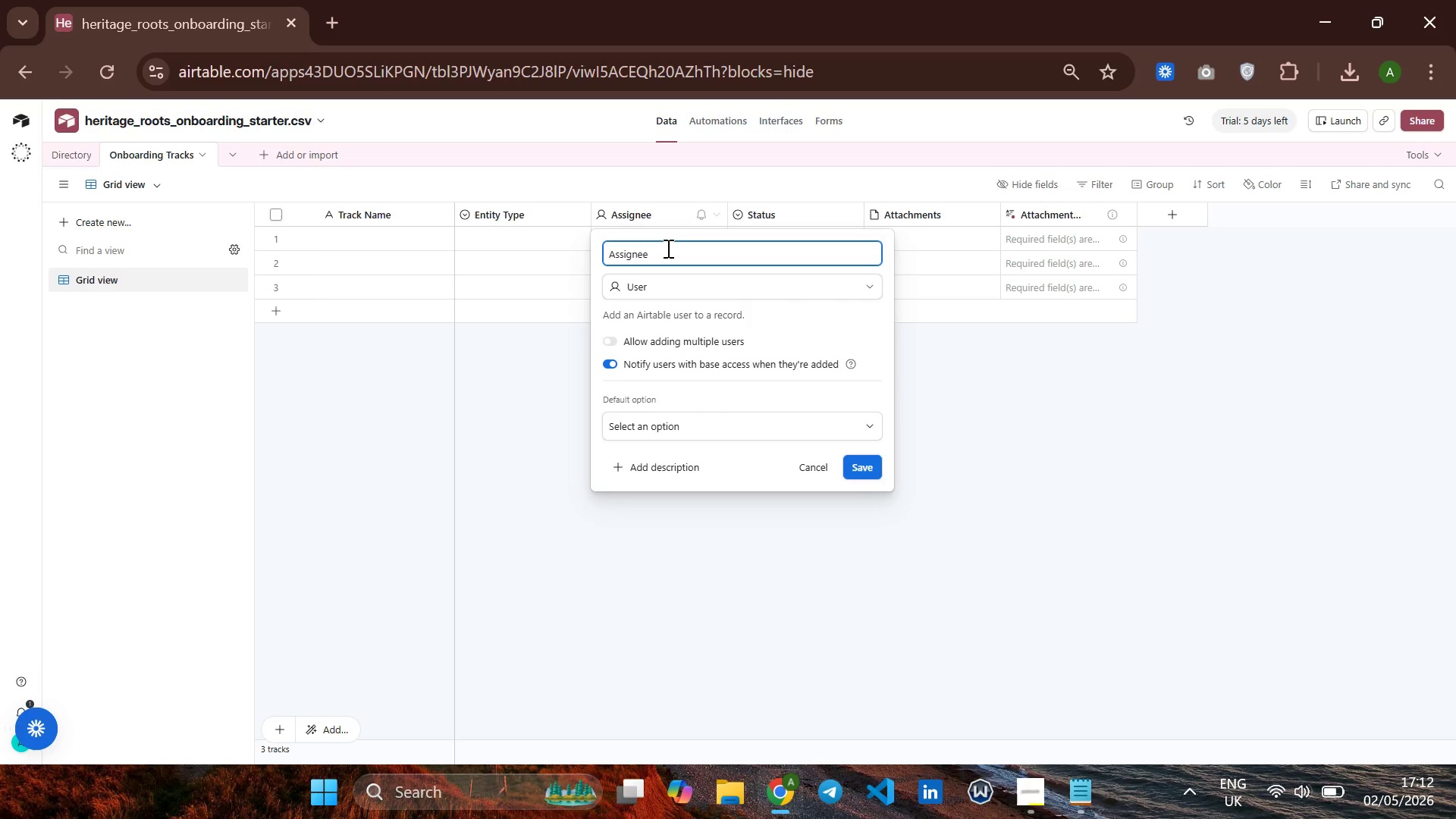 
key(Backspace)
key(Backspace)
key(Backspace)
key(Backspace)
key(Backspace)
key(Backspace)
key(Backspace)
key(Backspace)
key(Backspace)
type(ap)
key(Backspace)
key(Backspace)
key(Backspace)
type(app)
key(Backspace)
key(Backspace)
type(p)
key(Backspace)
type(PPLIR)
key(Backspace)
type(ES tO Role)
 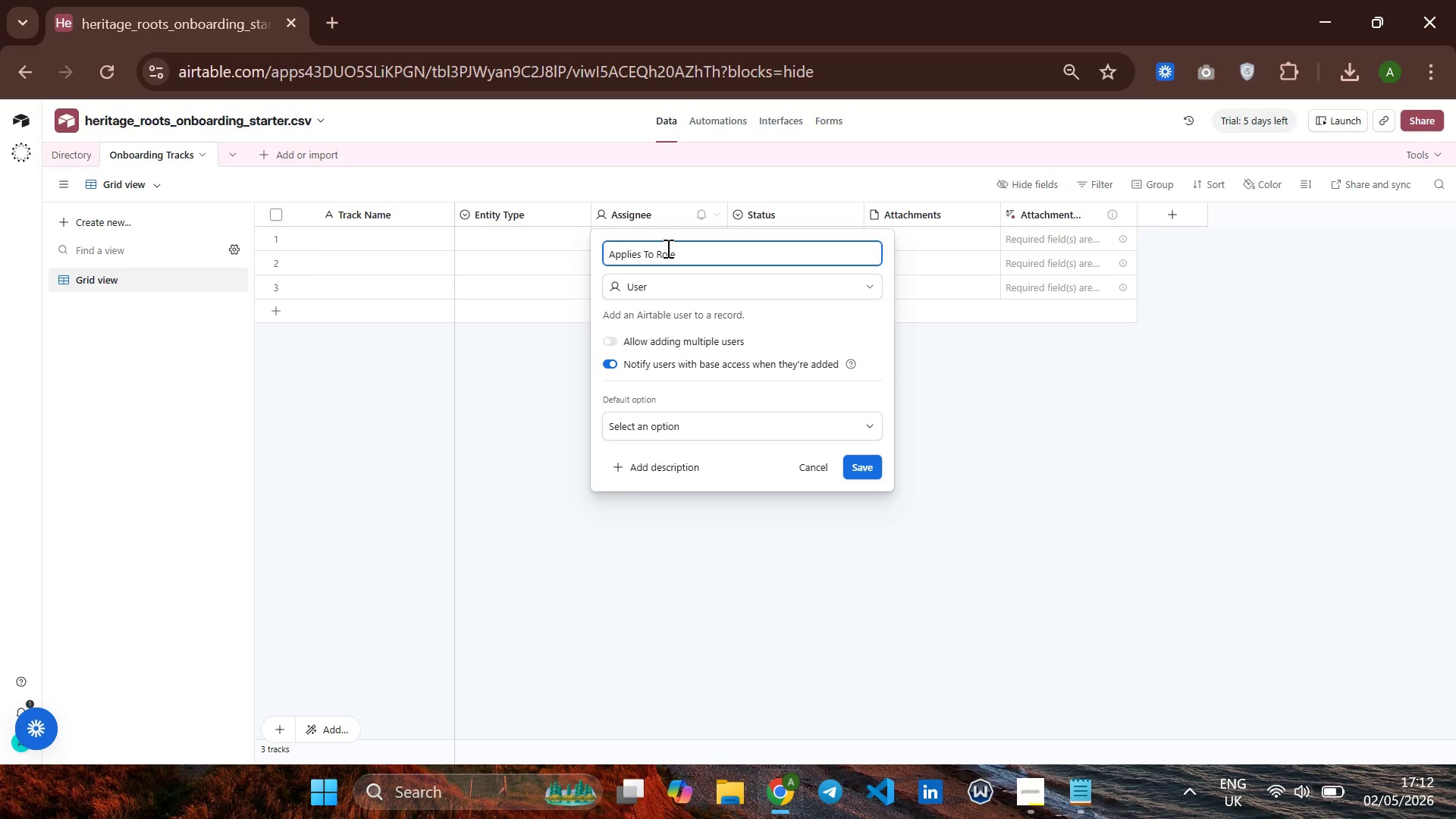 
hold_key(key=CapsLock, duration=0.5)
 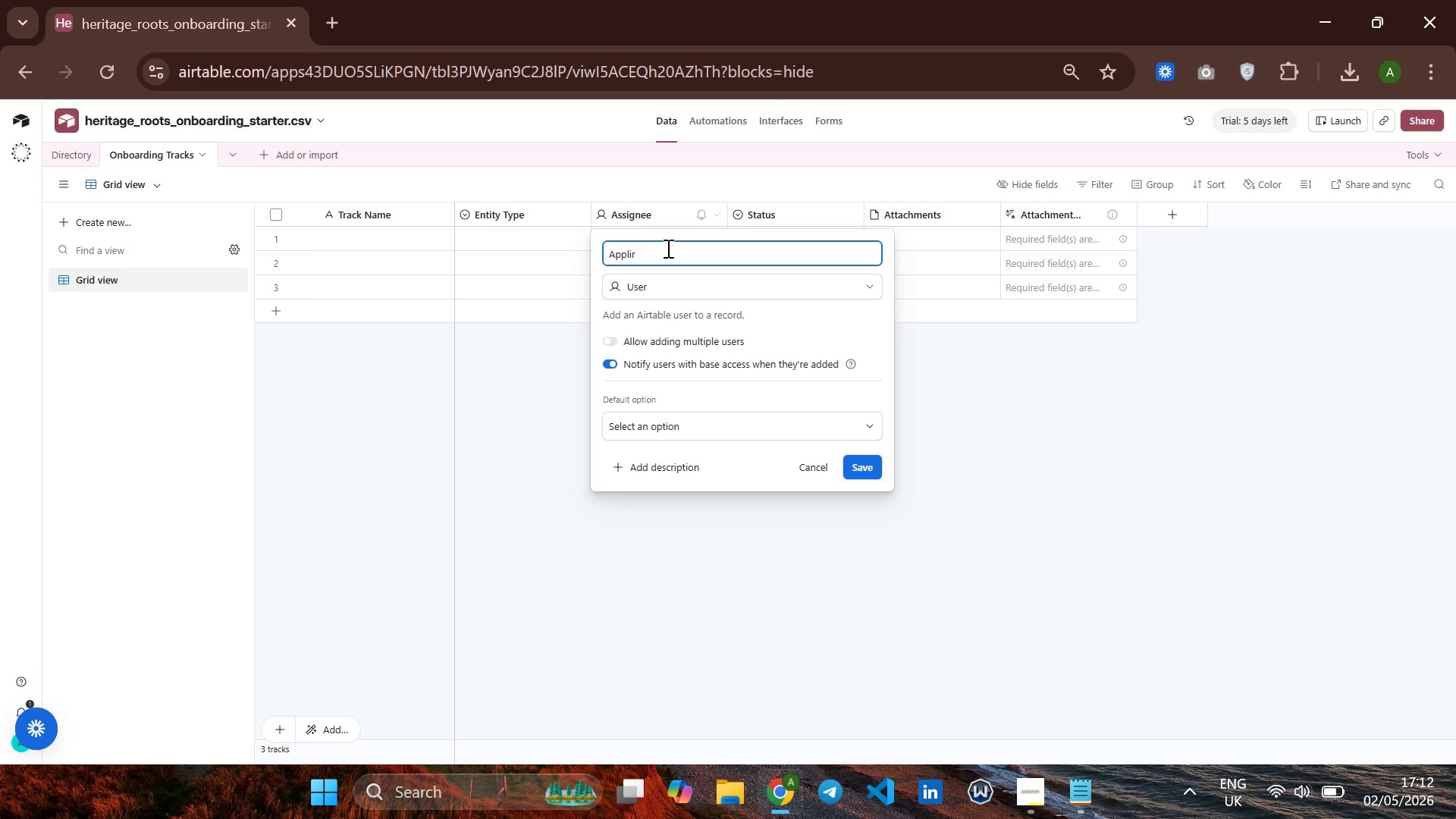 
hold_key(key=CapsLock, duration=0.45)
 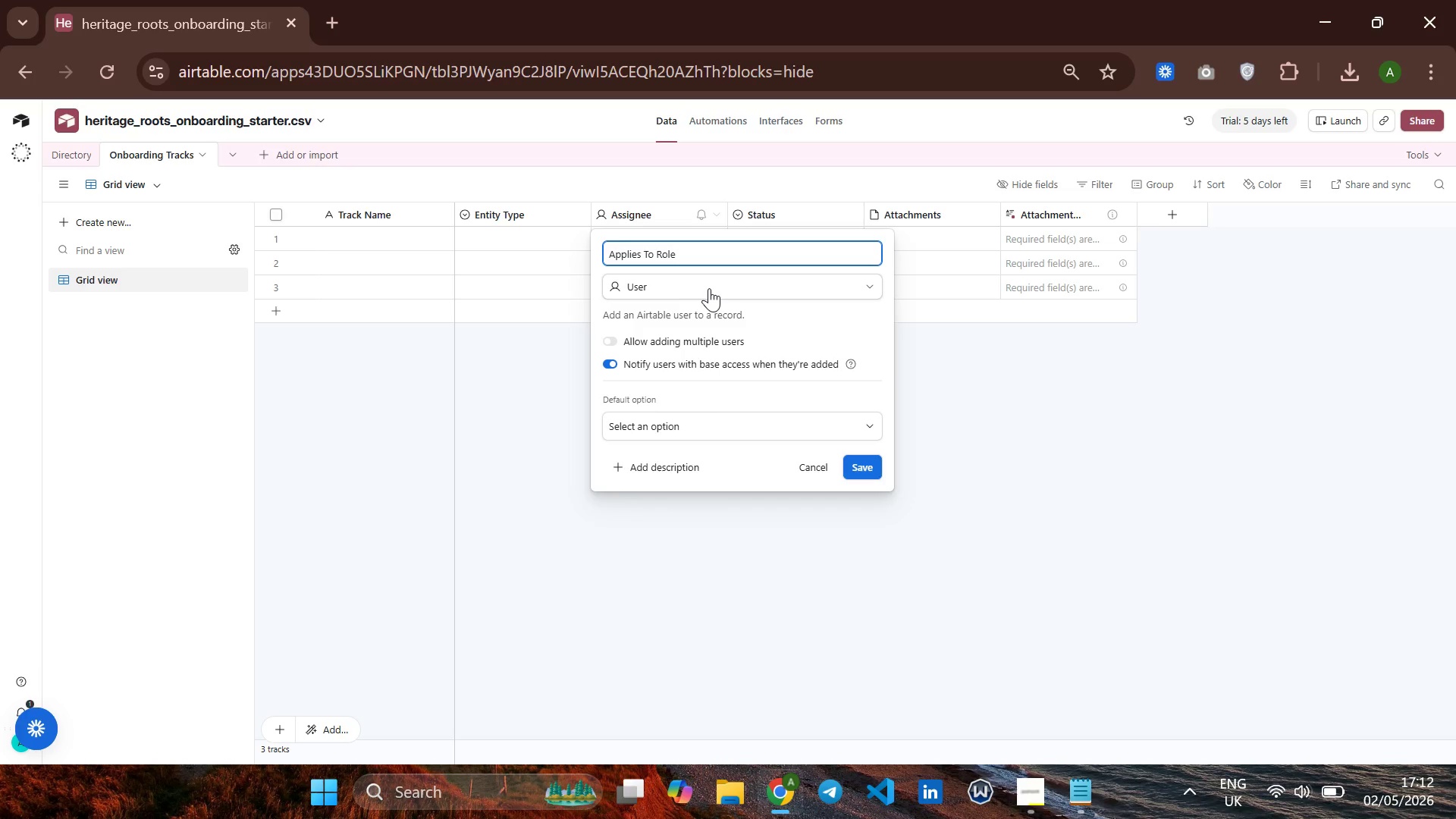 
left_click([709, 288])
 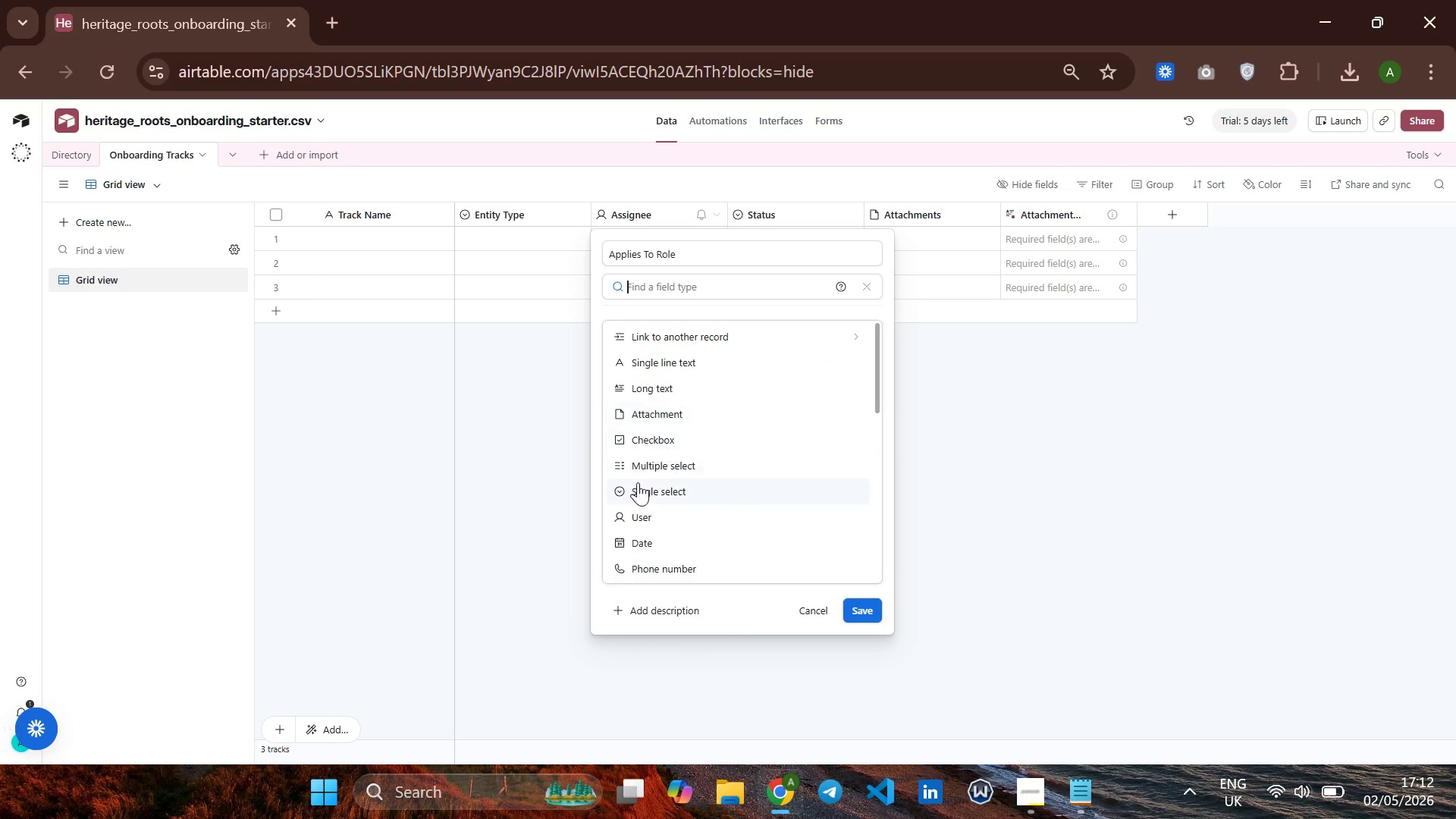 
left_click([641, 485])
 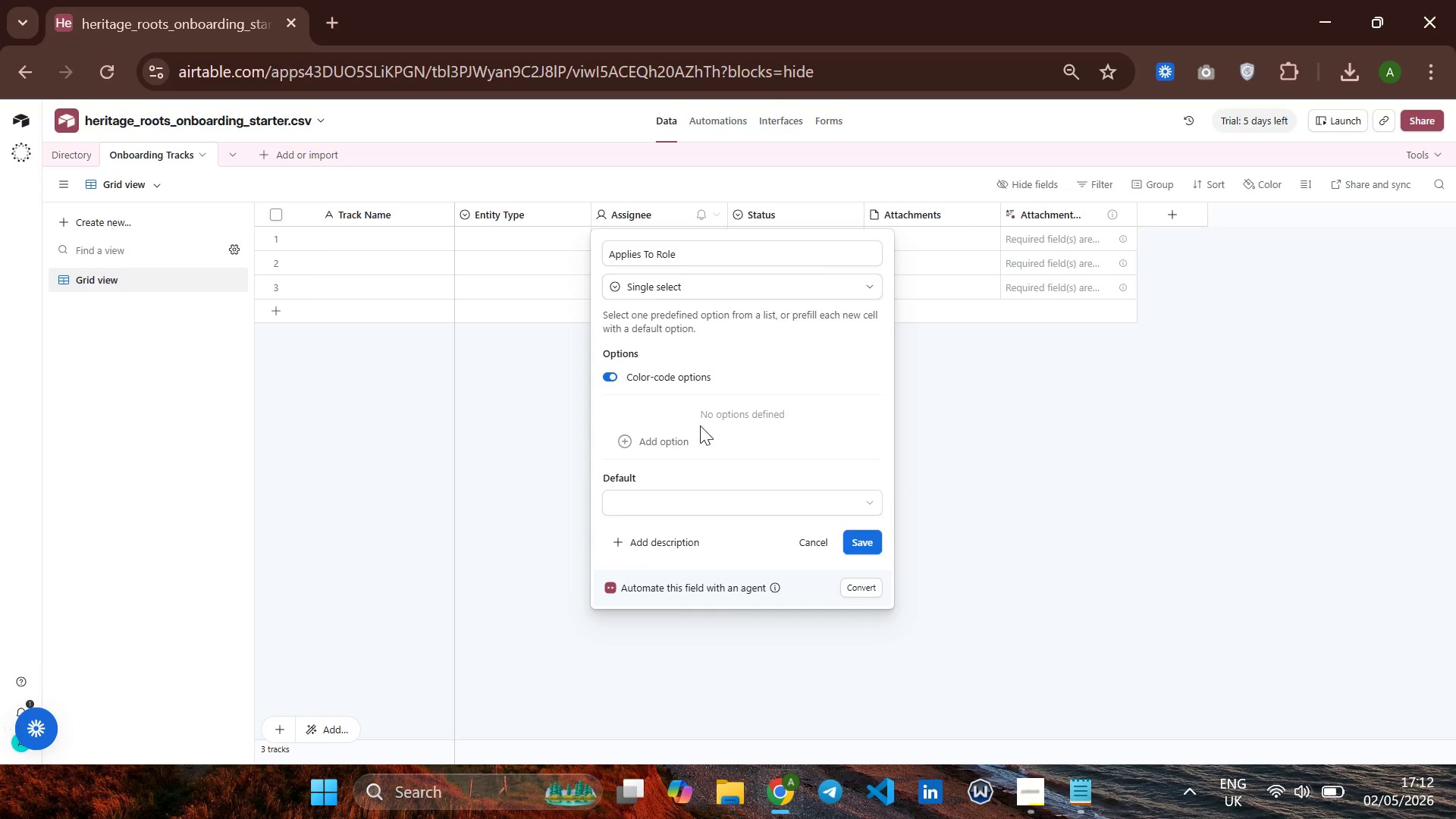 
left_click([660, 437])
 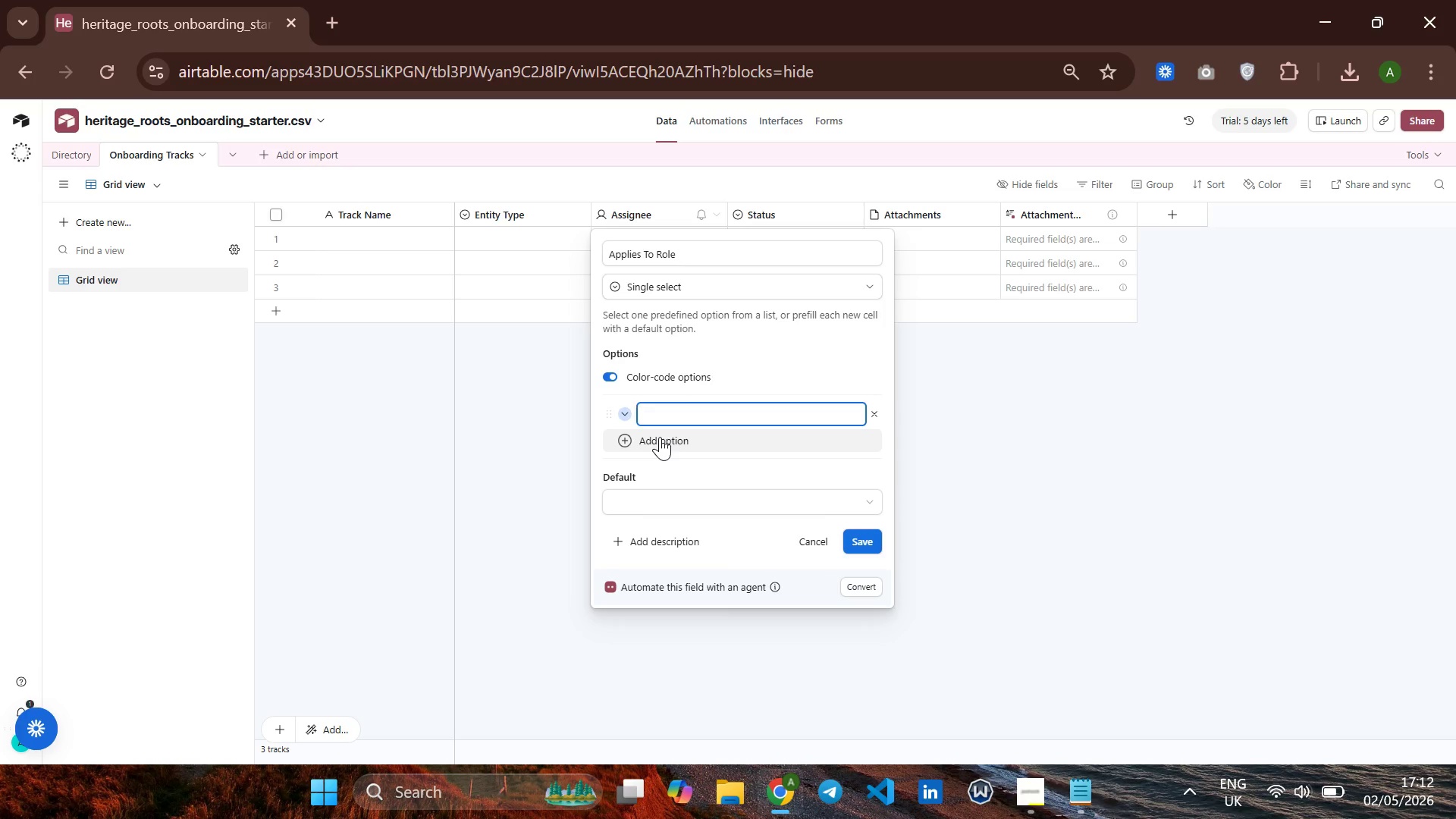 
wait(14.12)
 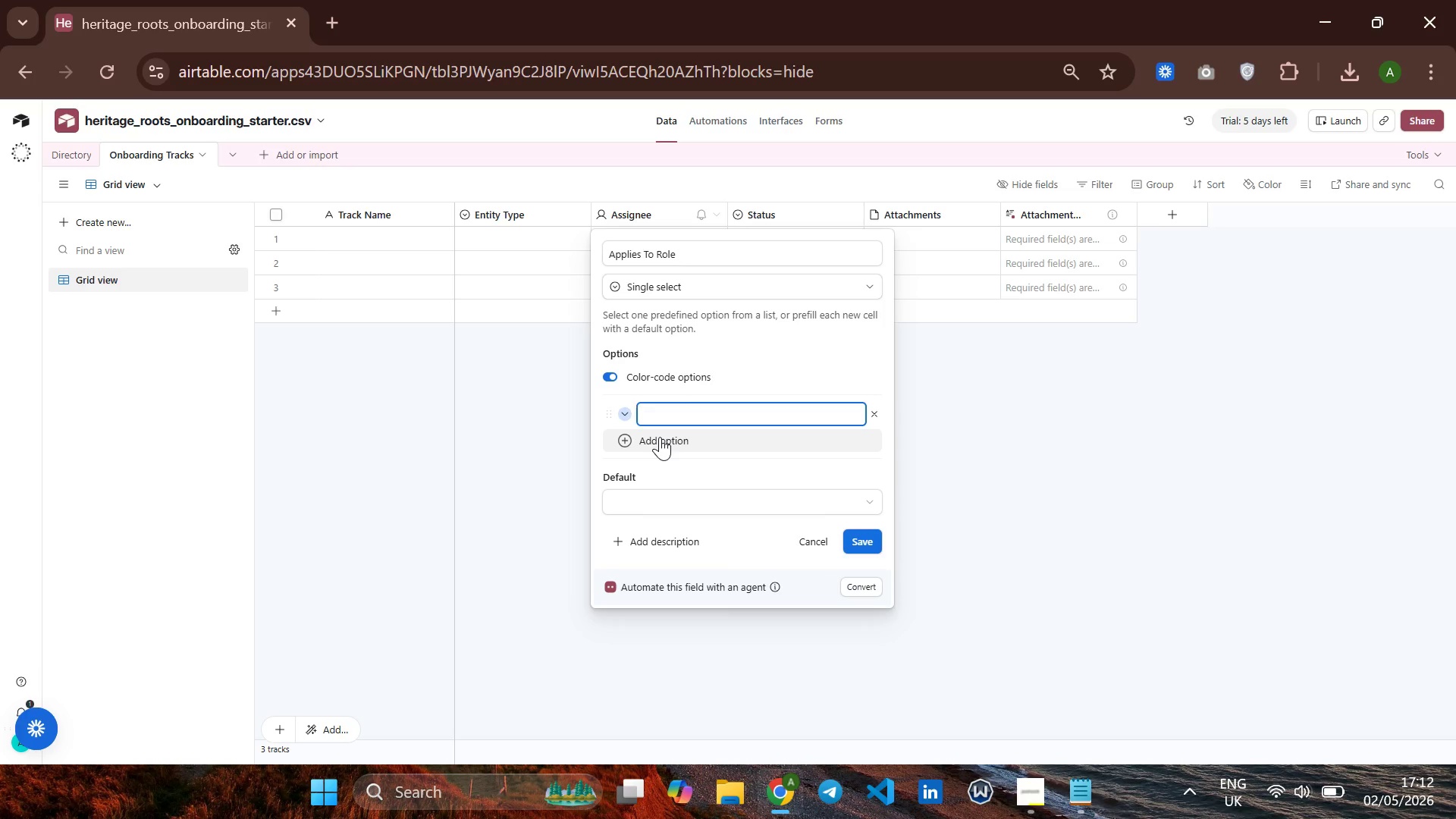 
left_click([78, 149])
 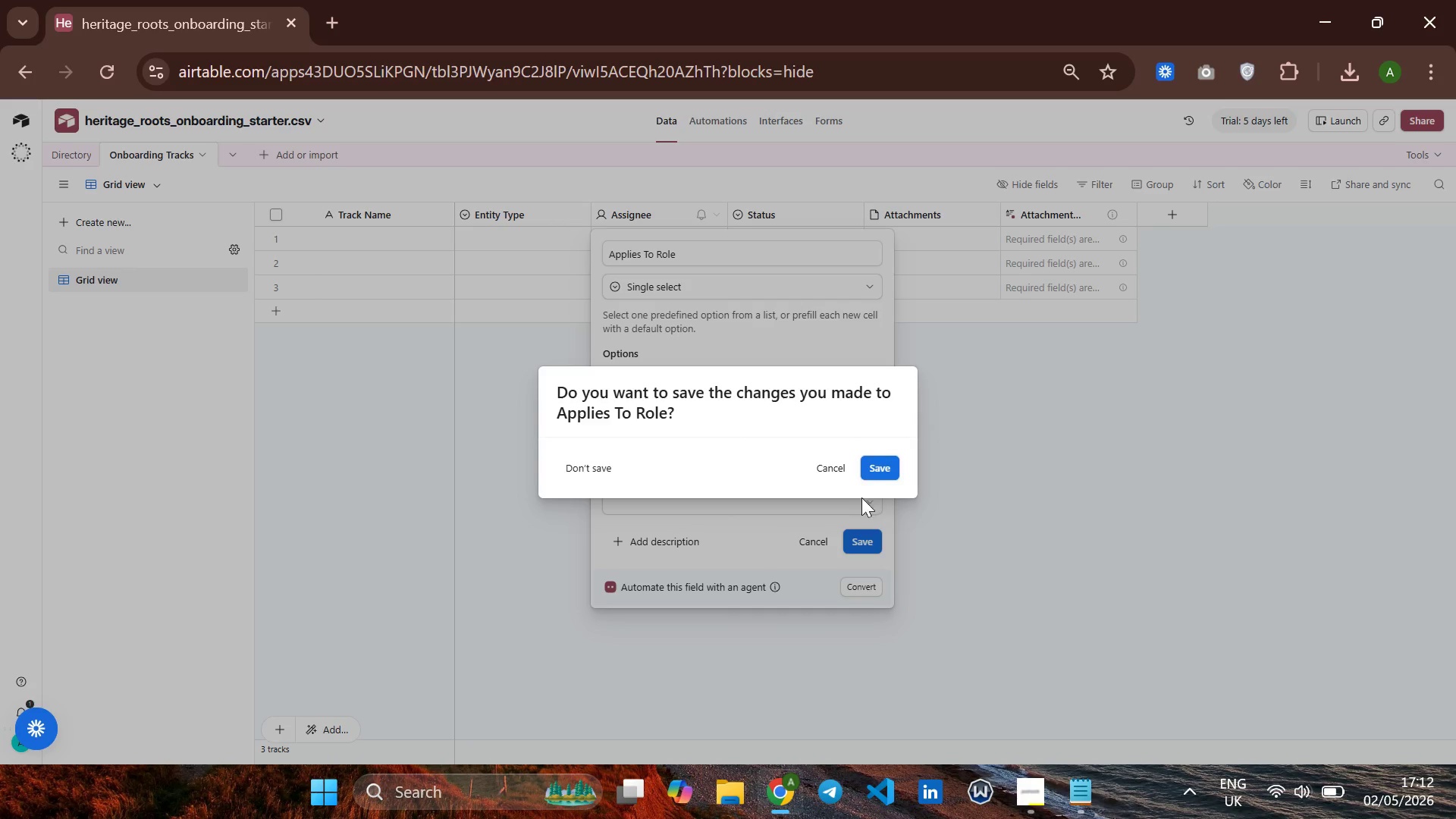 
left_click([878, 472])
 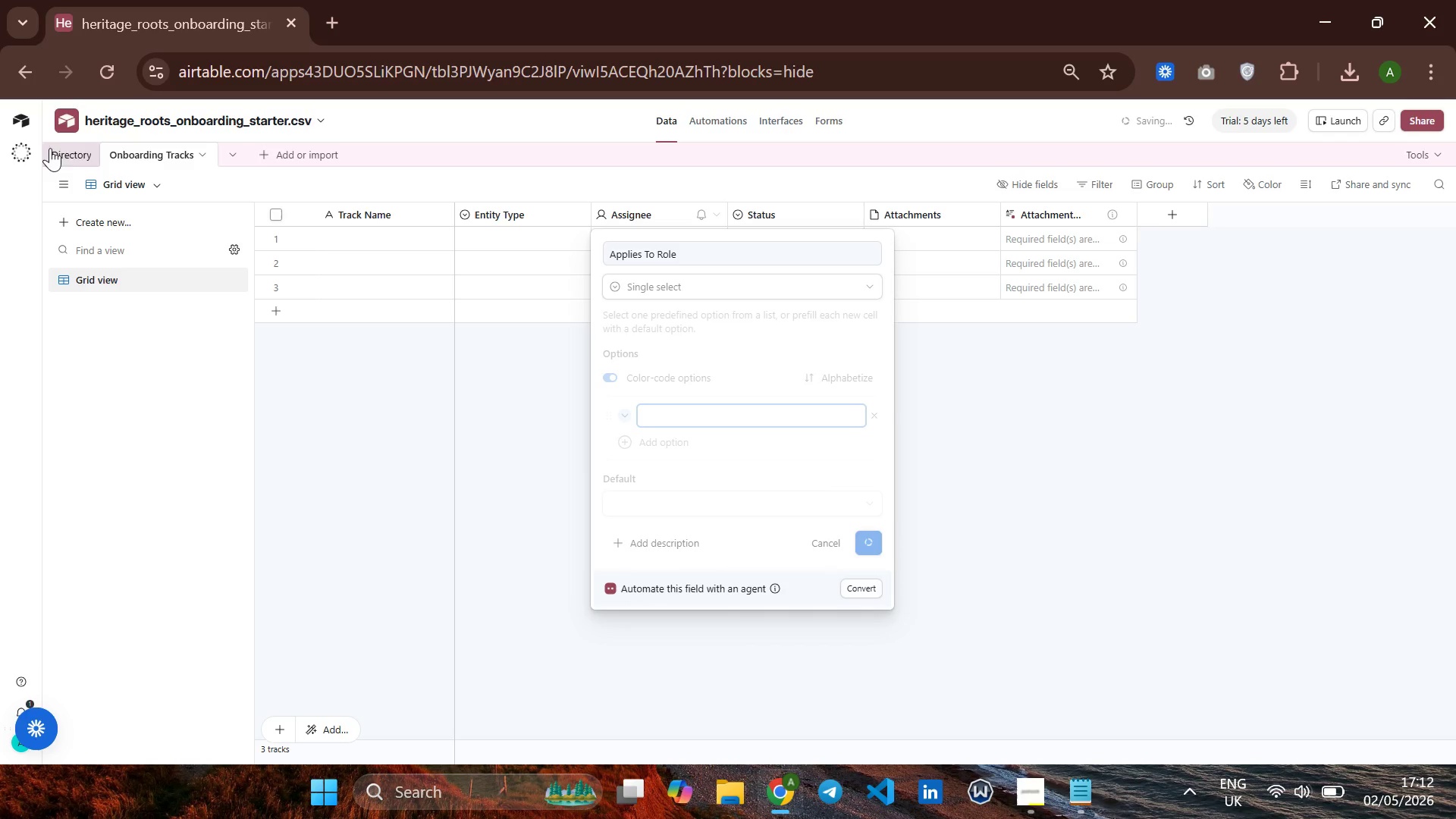 
left_click([60, 141])
 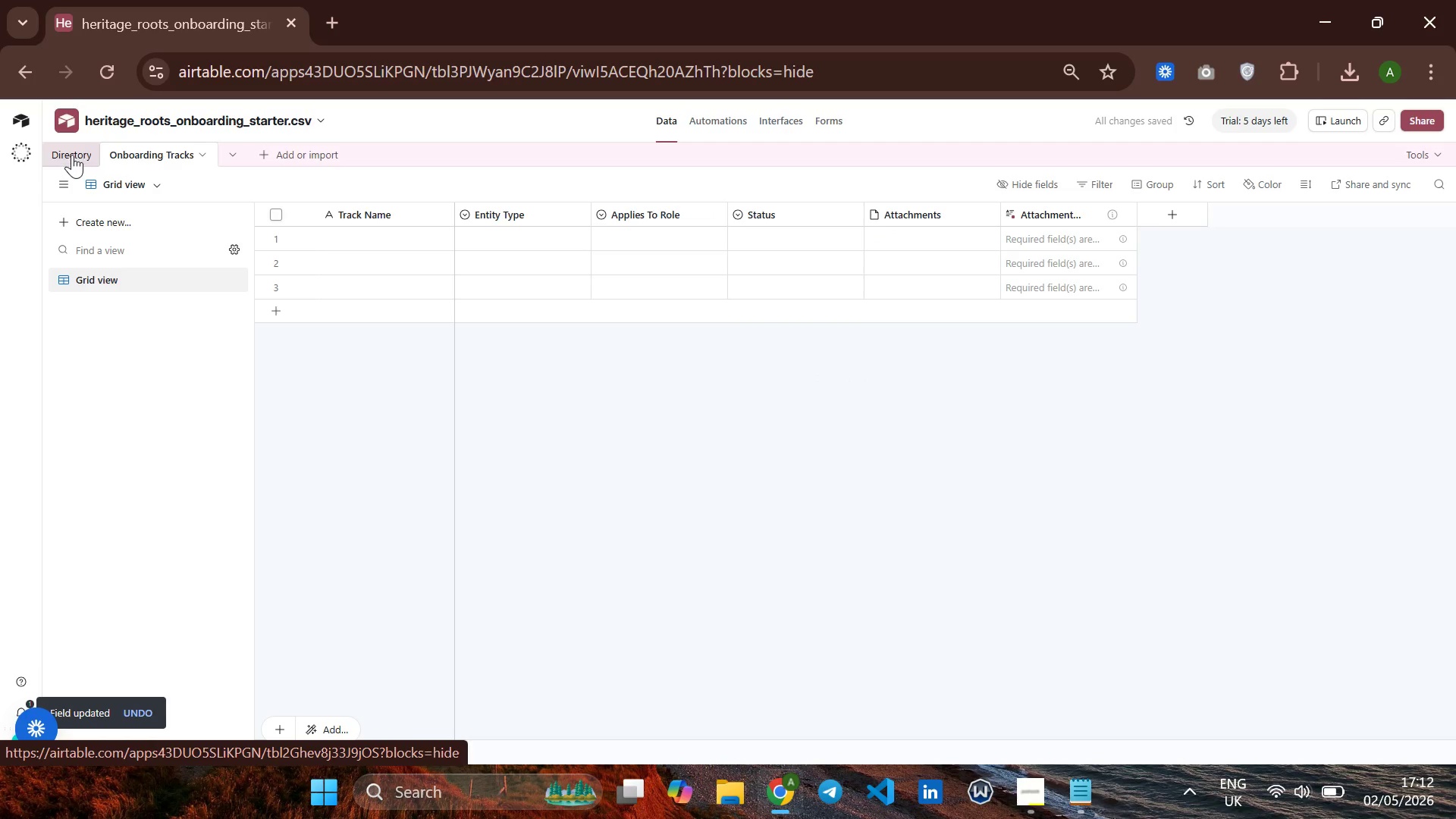 
left_click([71, 152])
 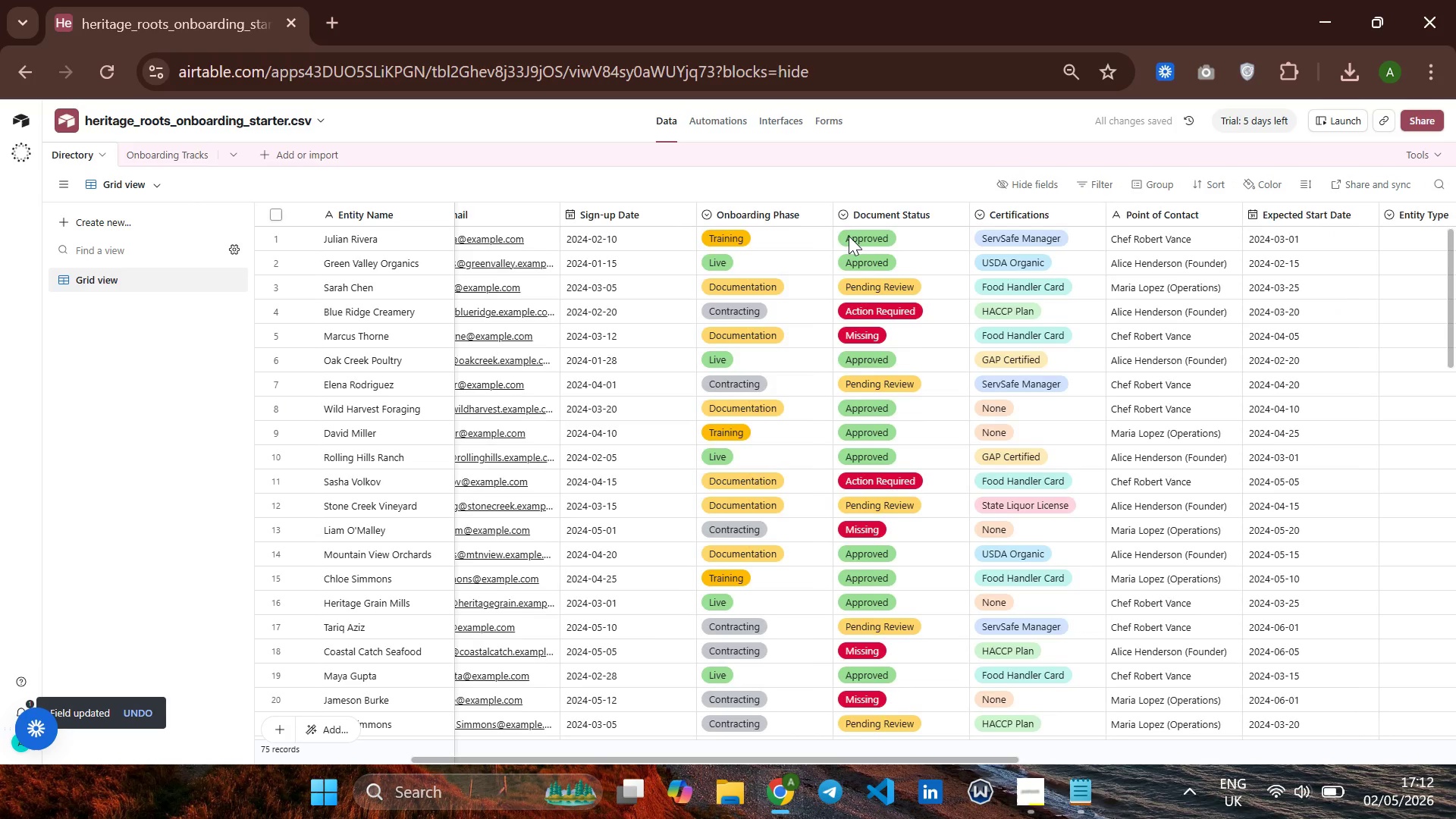 
wait(8.48)
 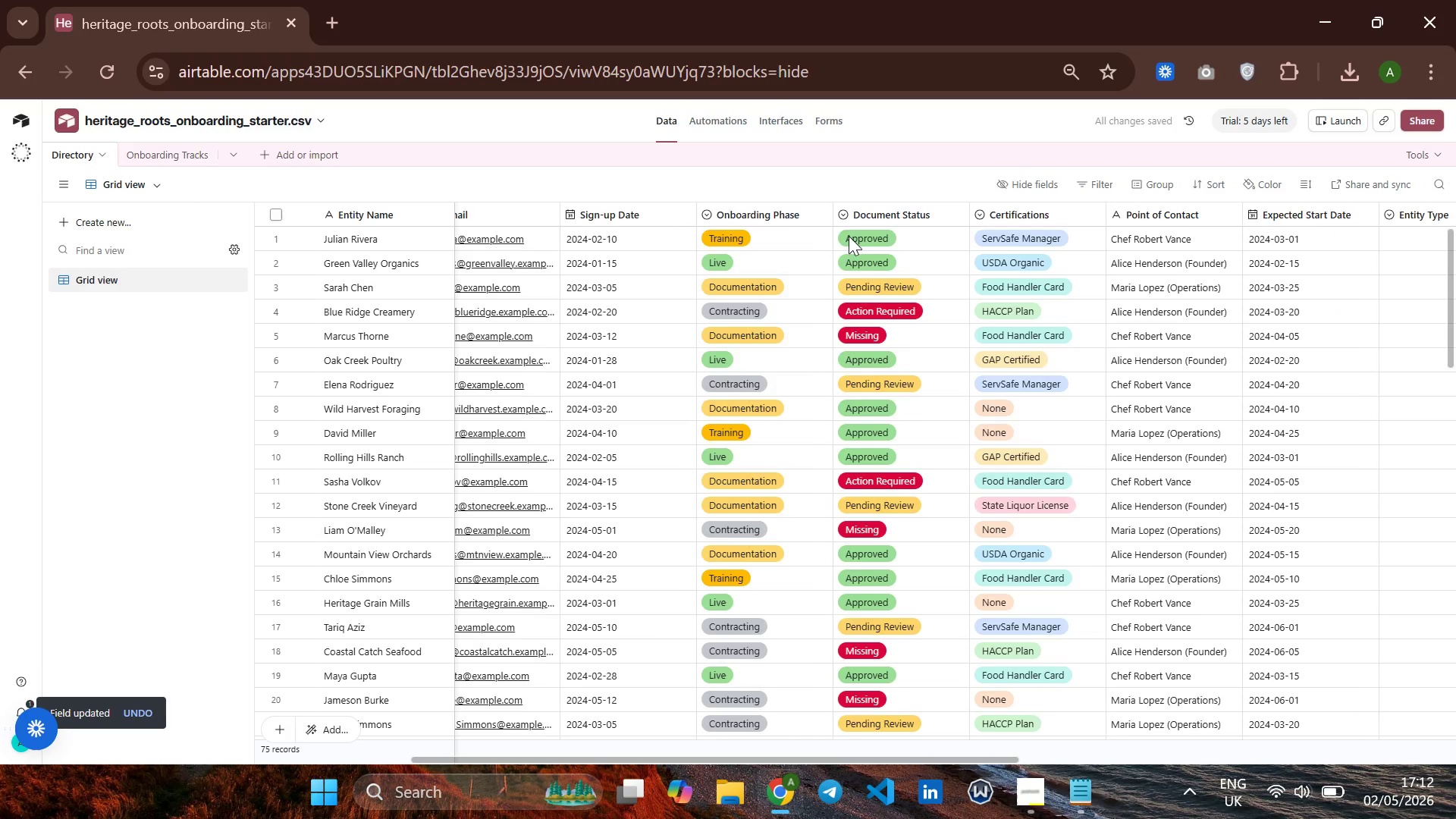 
left_click([677, 236])
 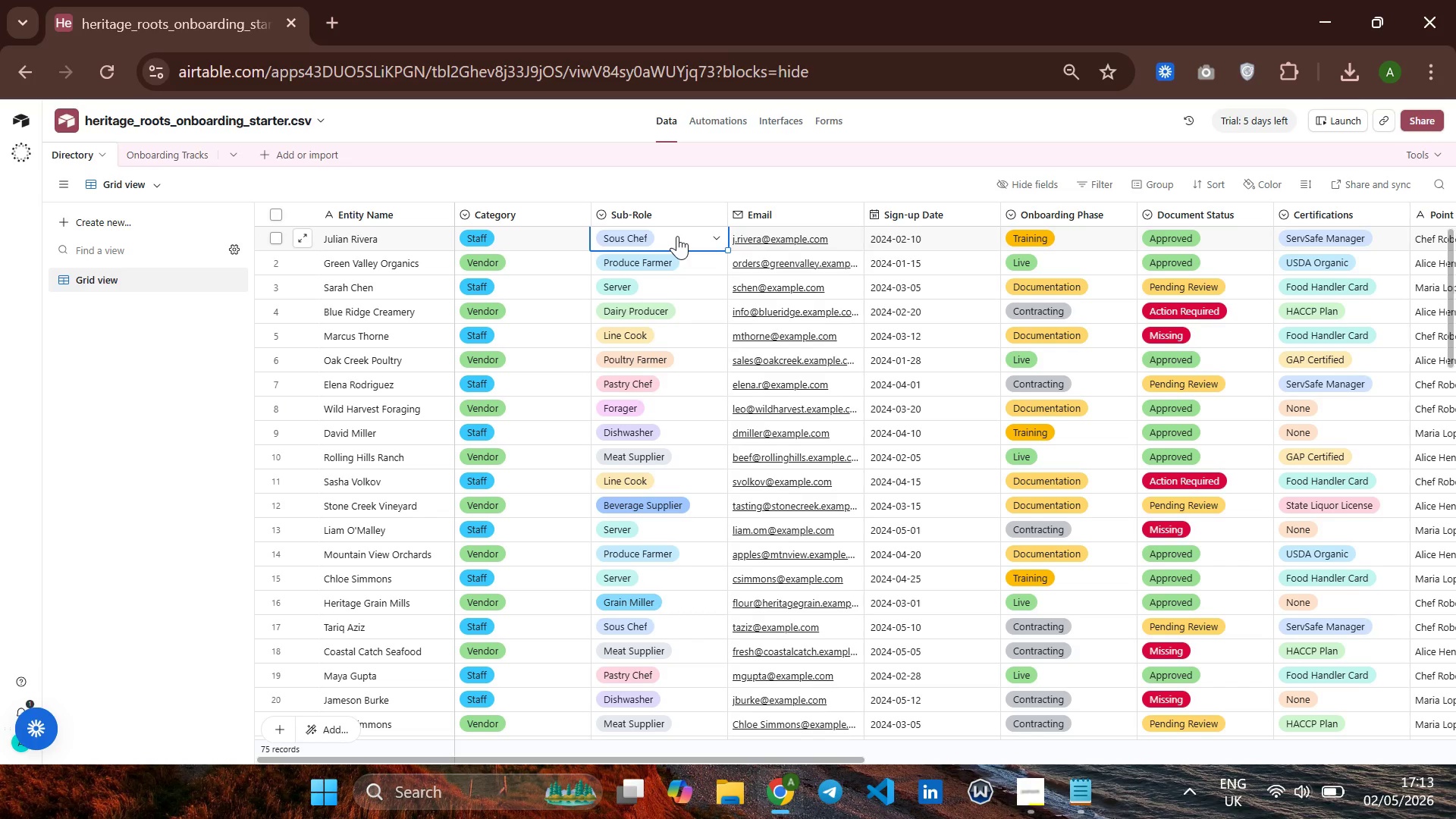 
double_click([677, 236])
 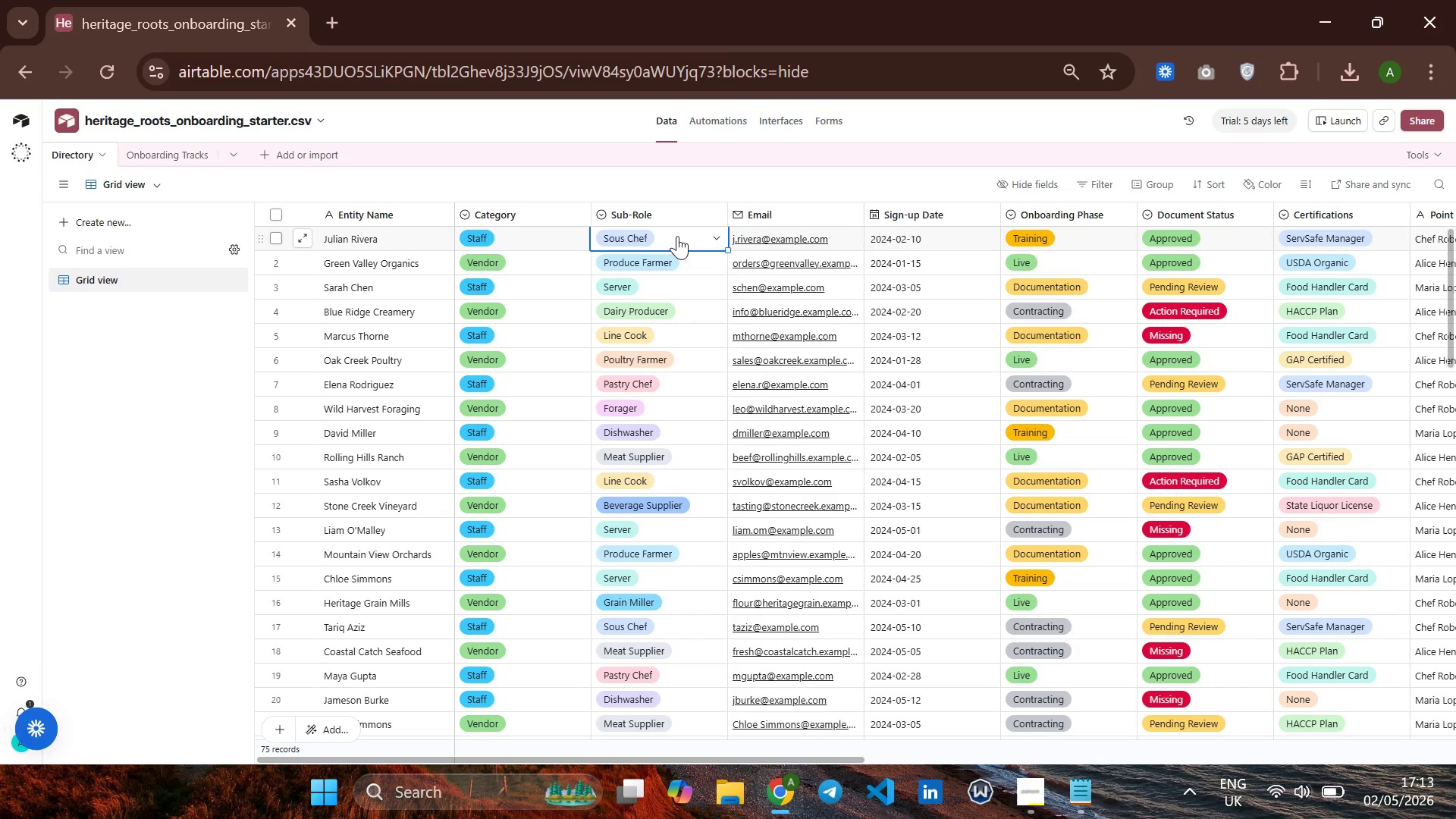 
left_click([677, 236])
 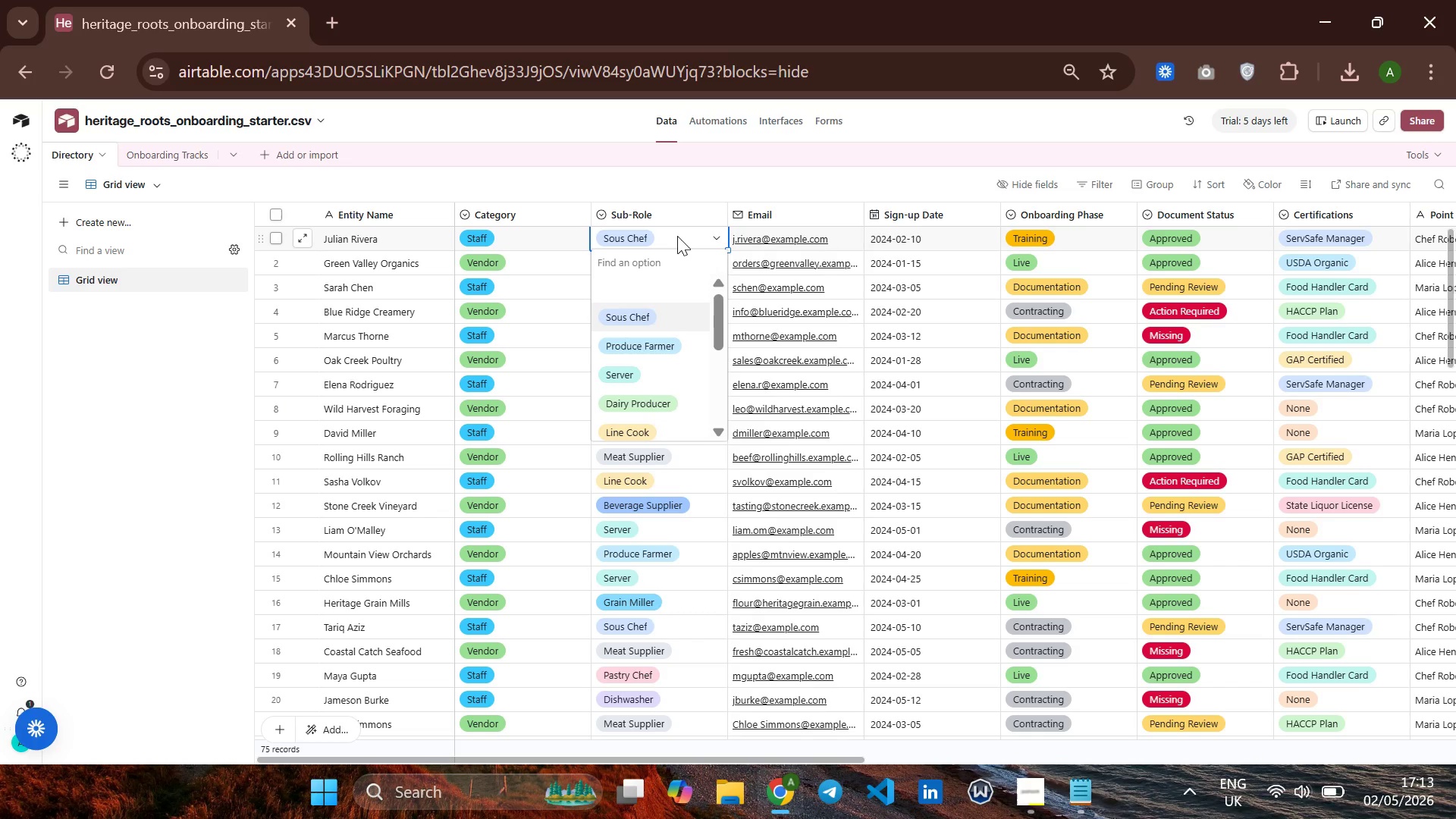 
left_click([677, 236])
 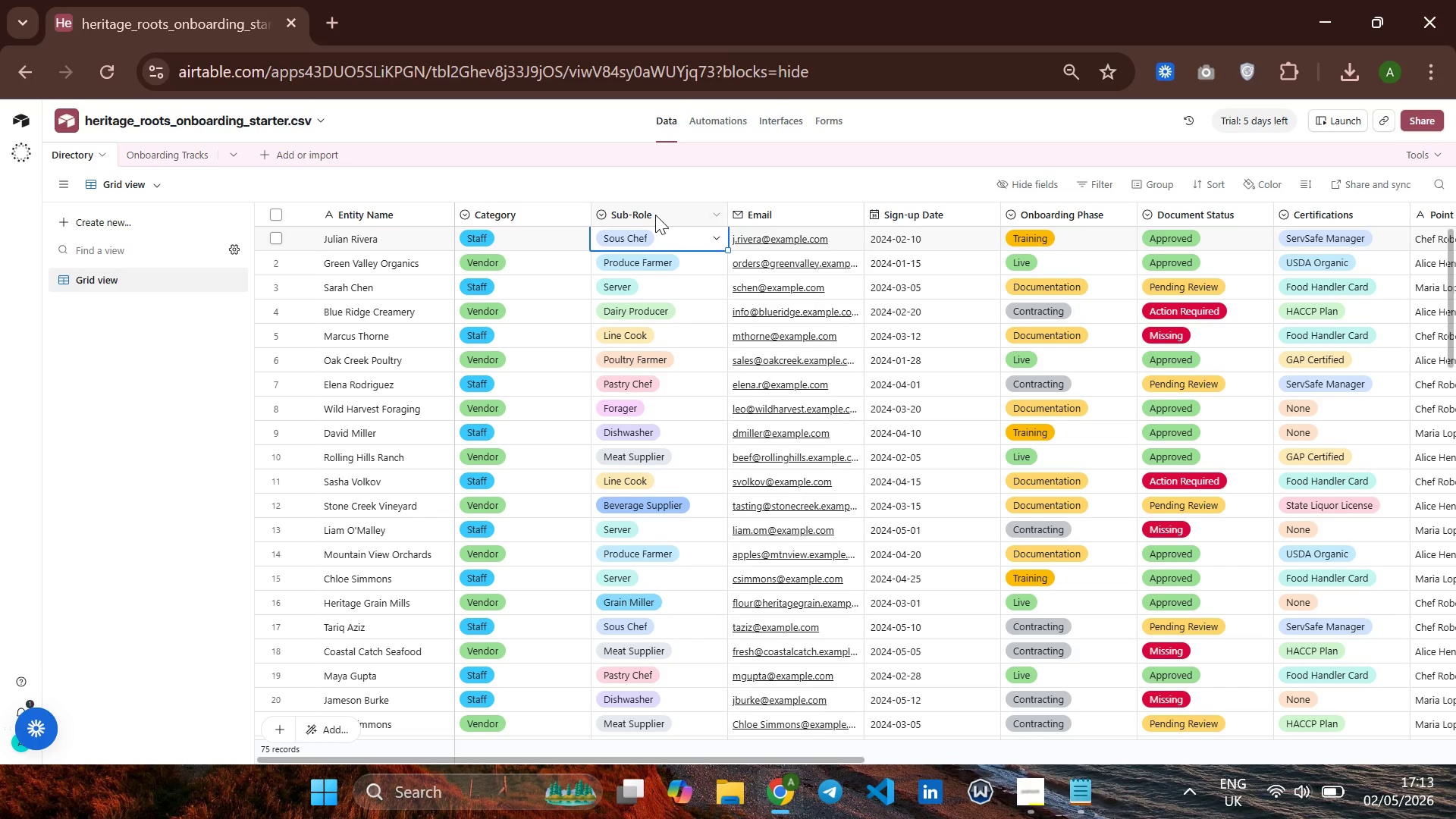 
left_click([654, 215])
 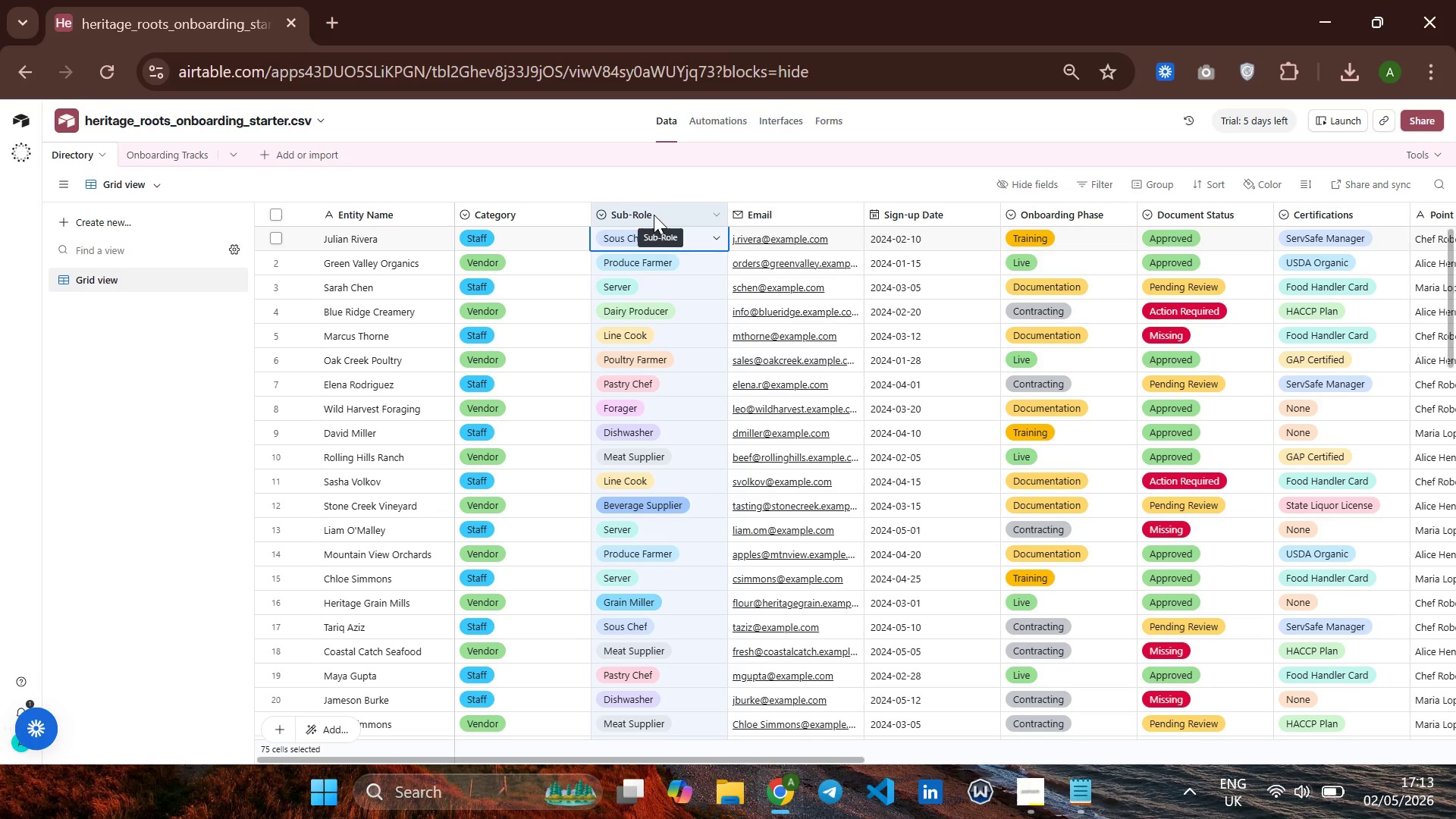 
right_click([654, 215])
 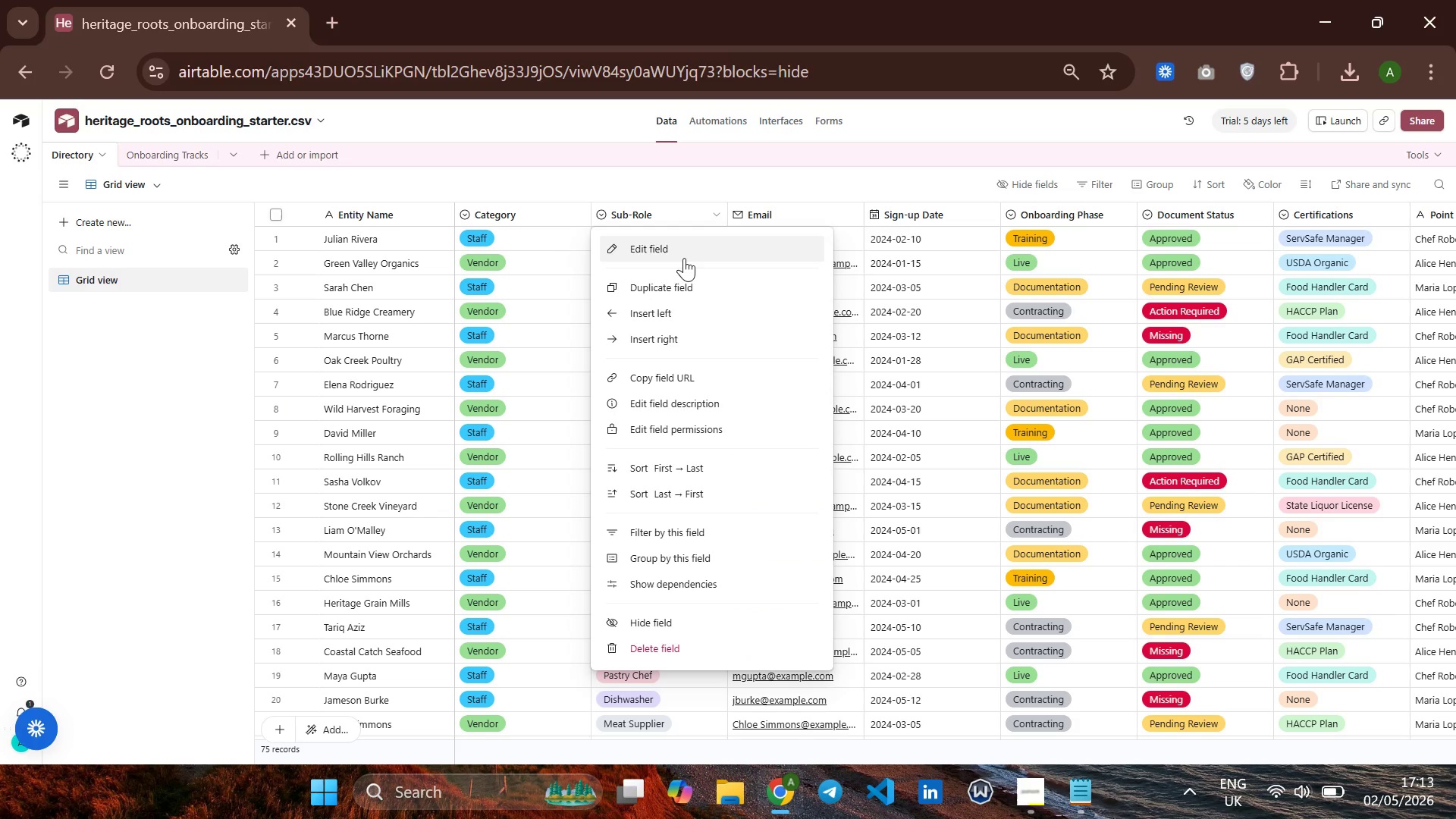 
left_click([684, 256])
 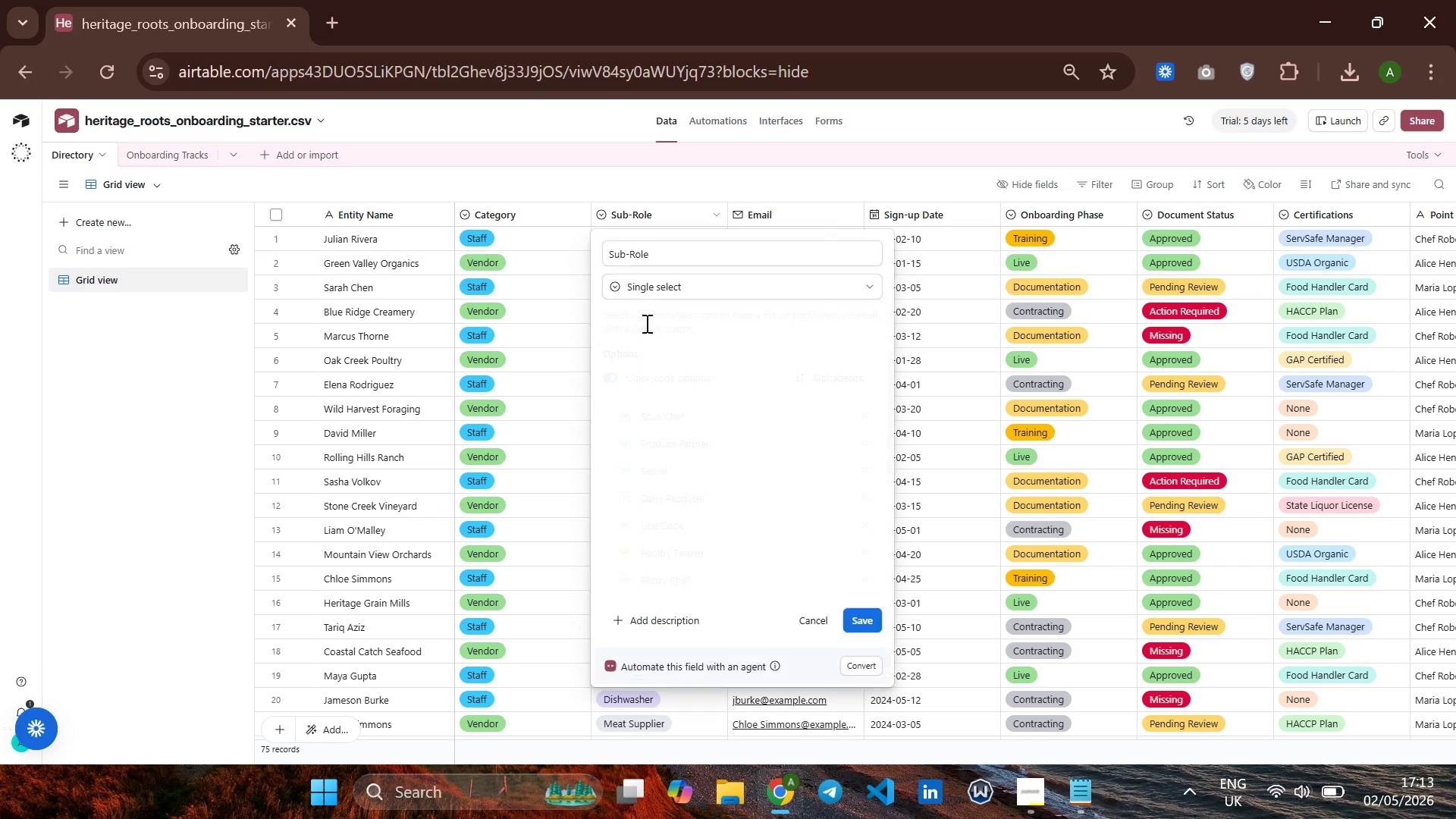 
mouse_move([695, 450])
 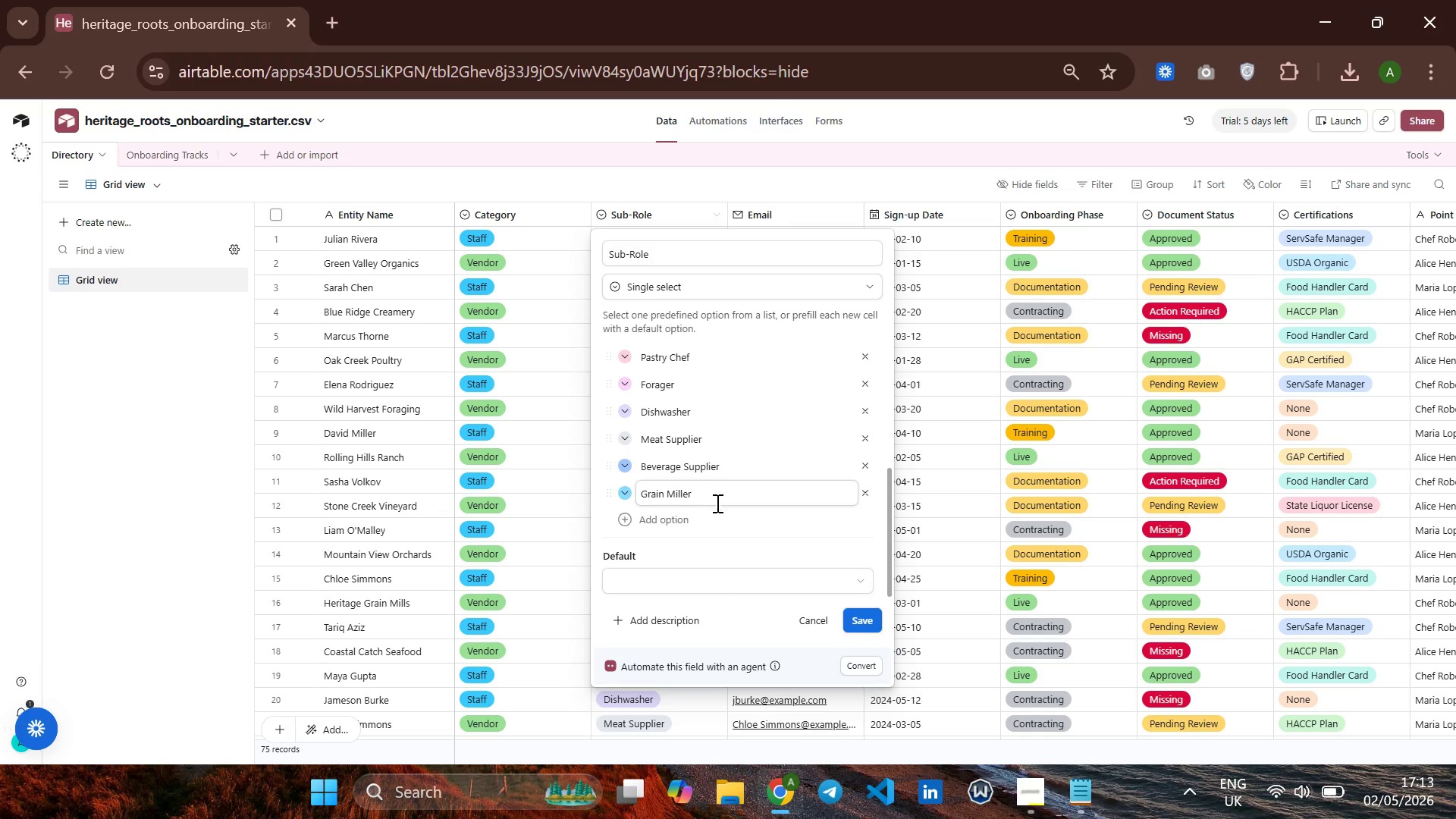 
mouse_move([730, 510])
 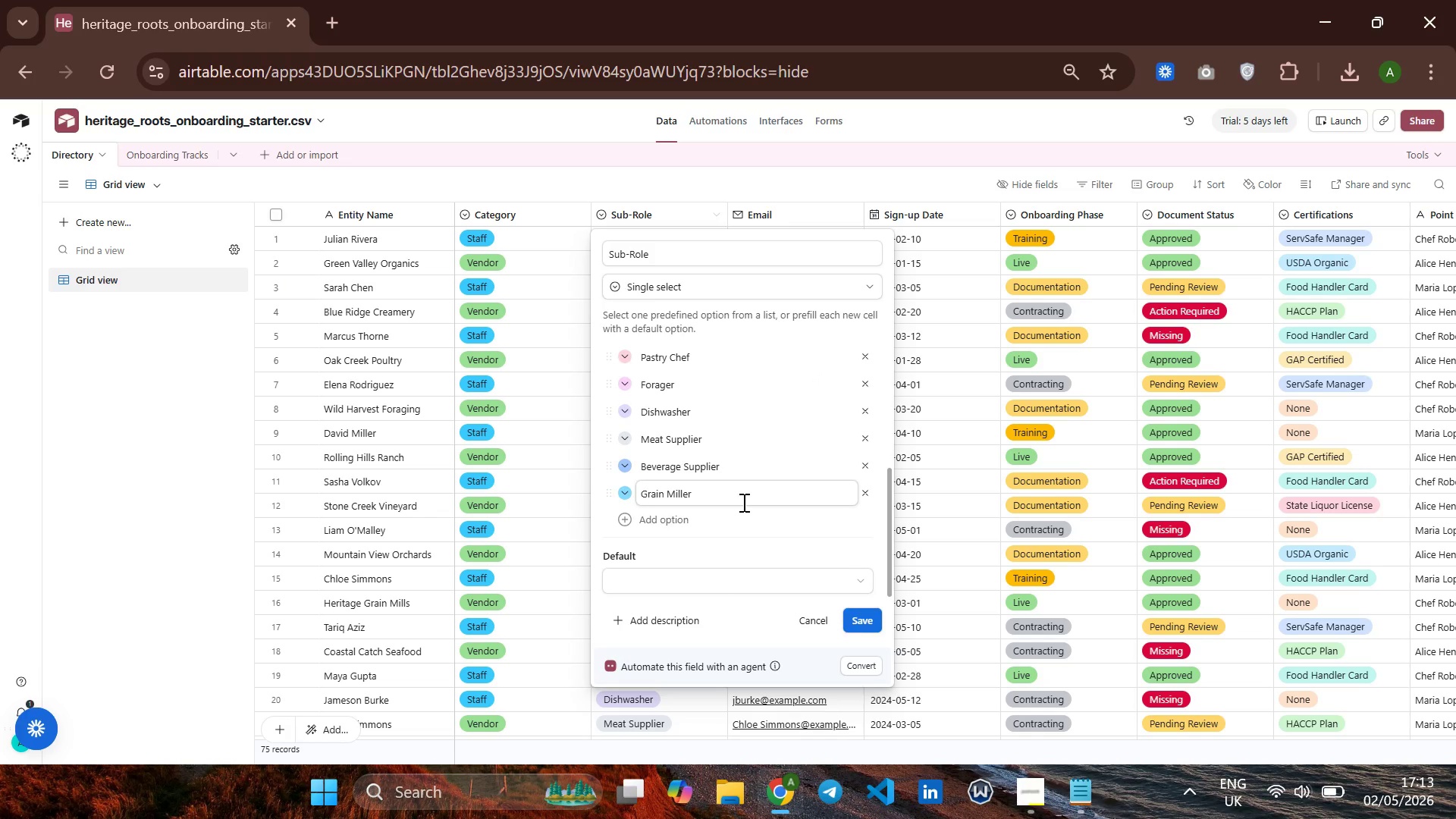 
left_click_drag(start_coordinate=[742, 502], to_coordinate=[692, 348])
 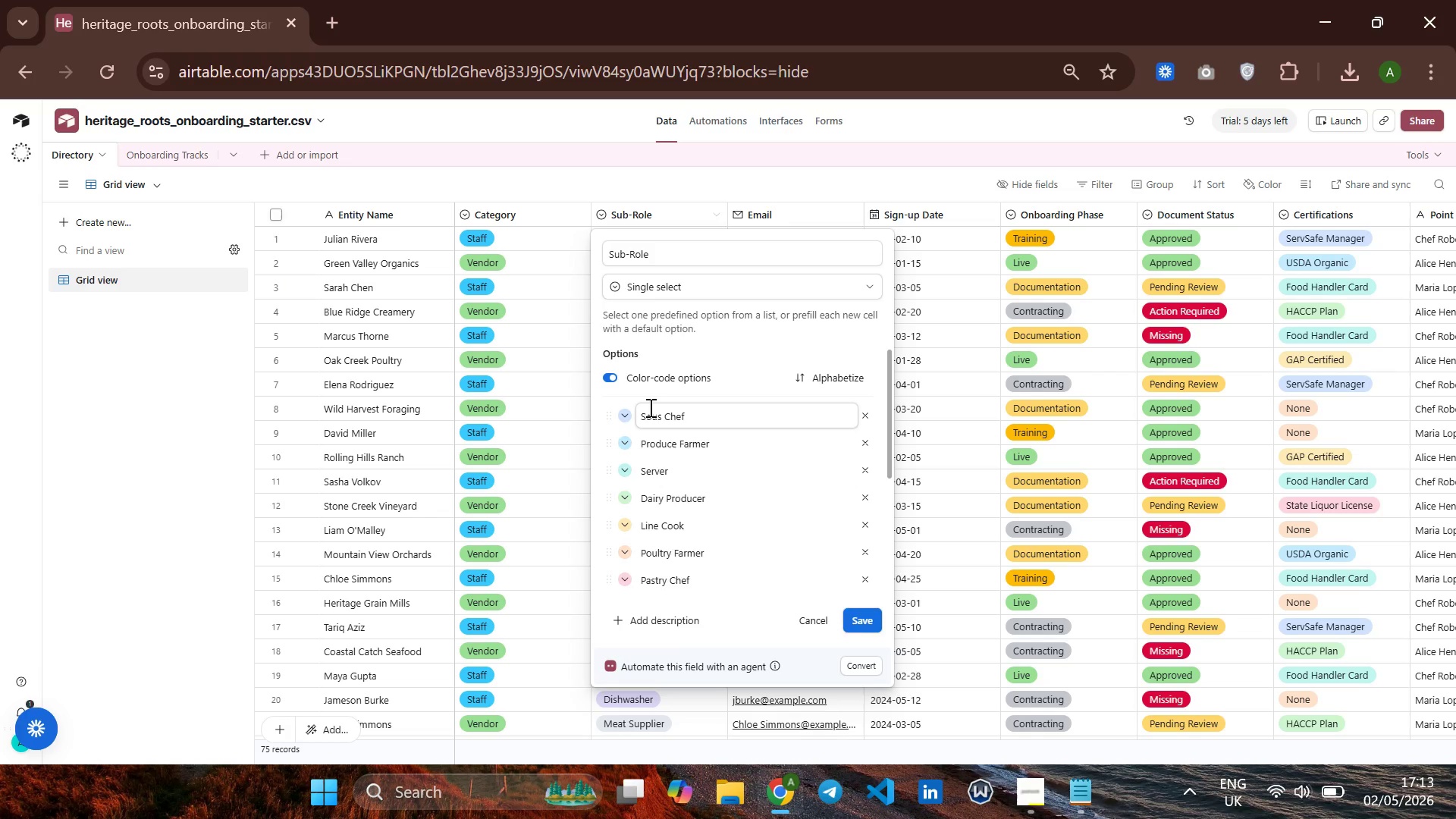 
left_click_drag(start_coordinate=[639, 416], to_coordinate=[716, 416])
 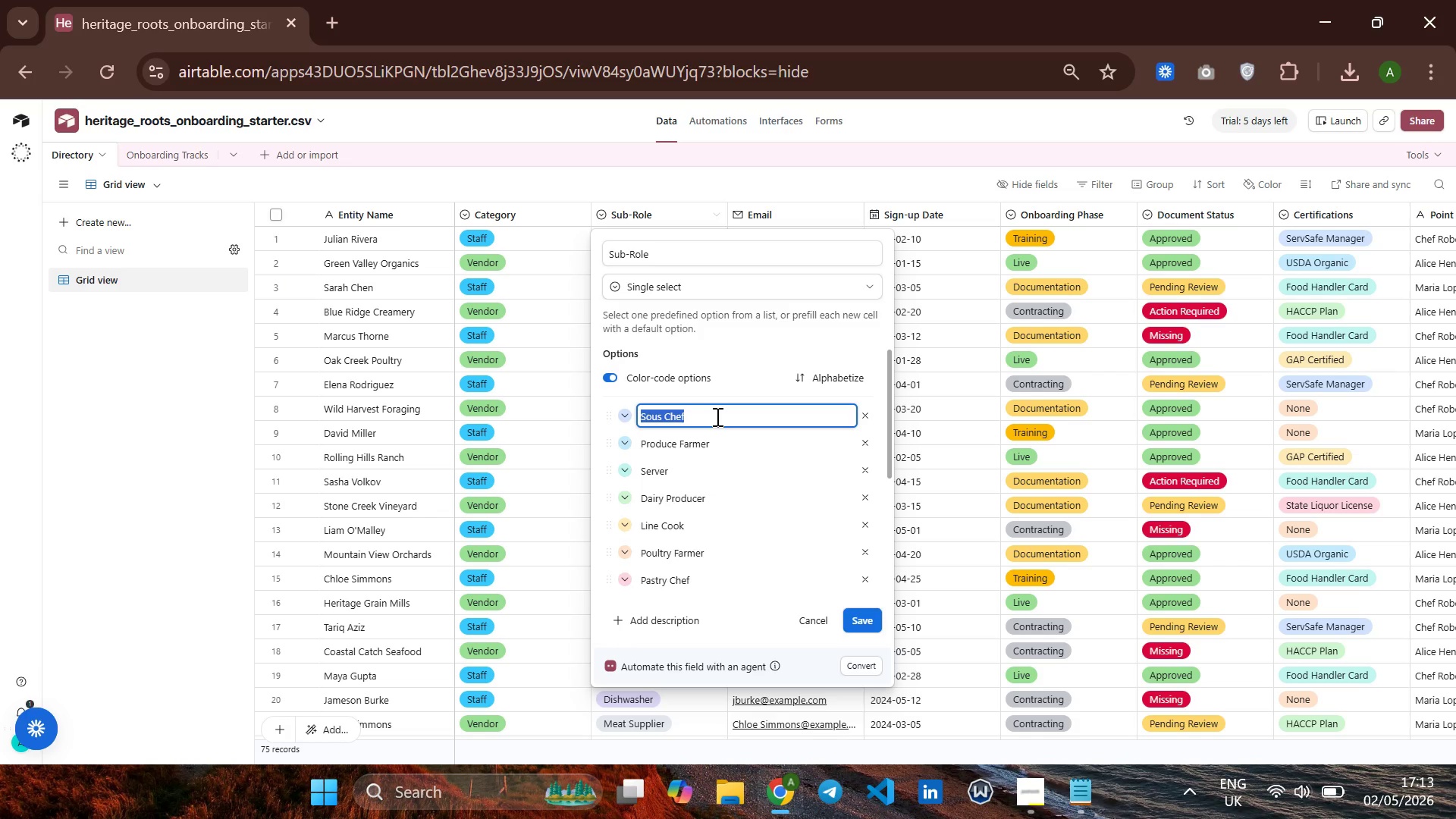 
left_click([716, 416])
 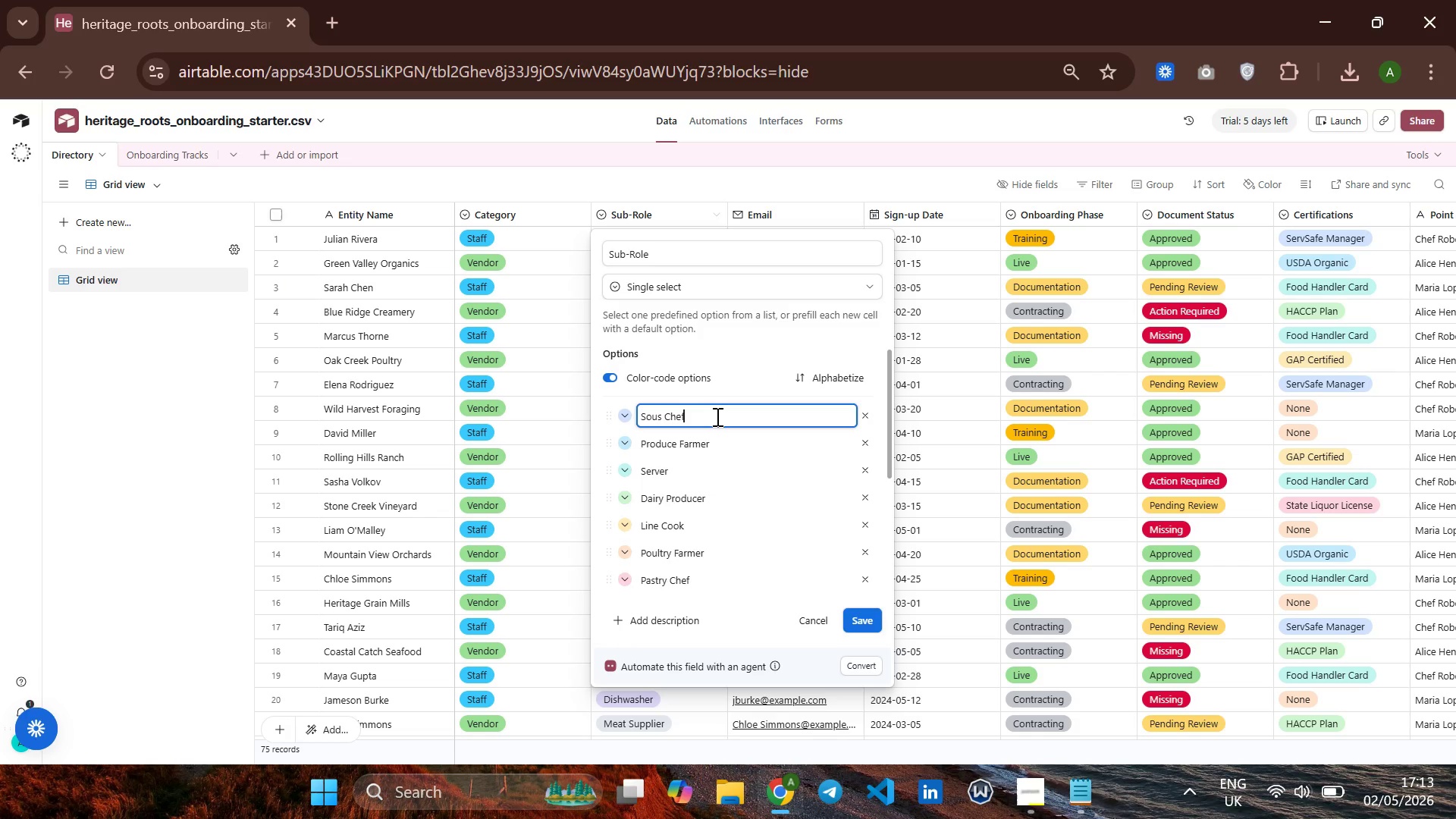 
key(Shift+ArrowDown)
 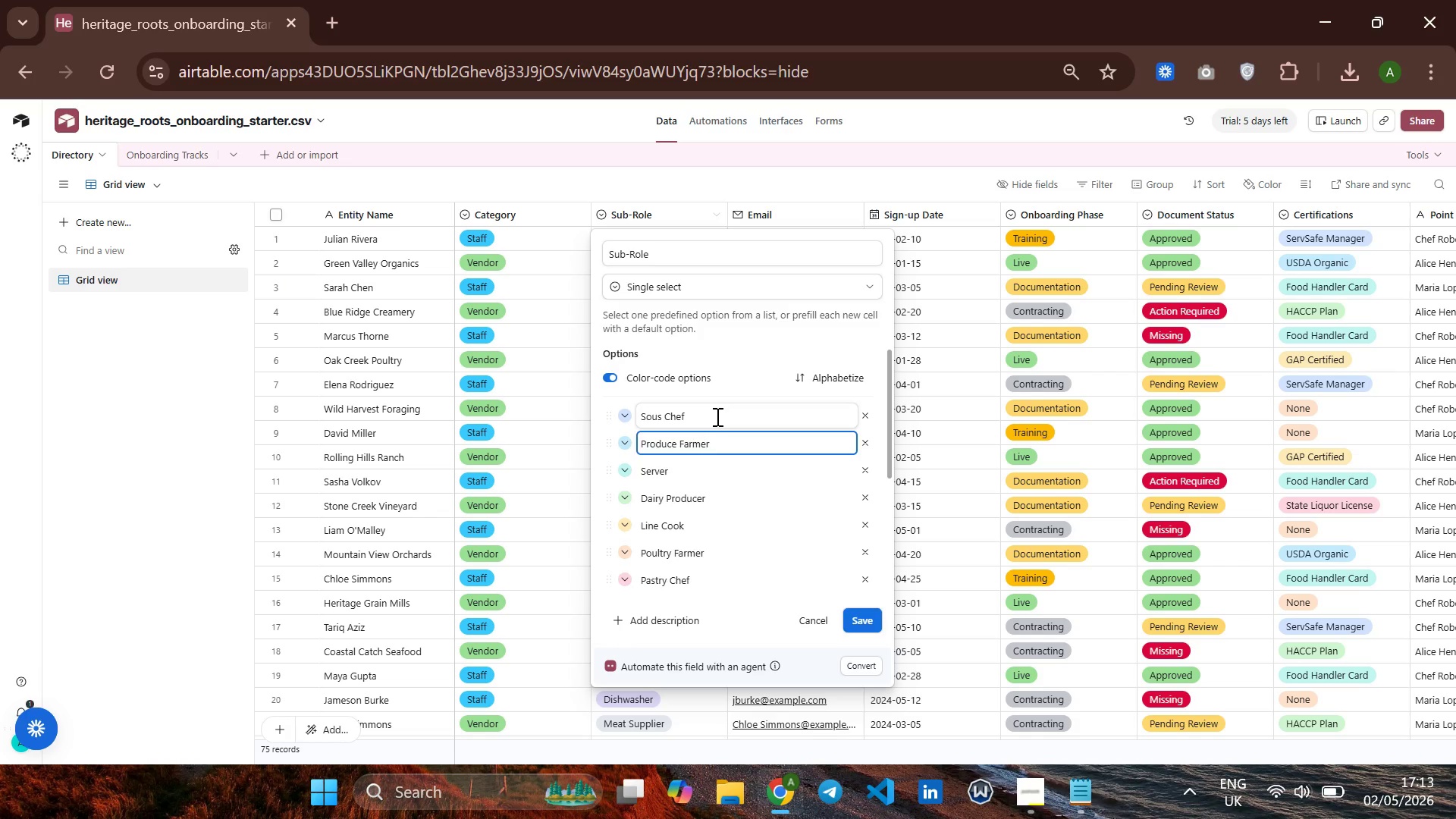 
key(Shift+ArrowDown)
 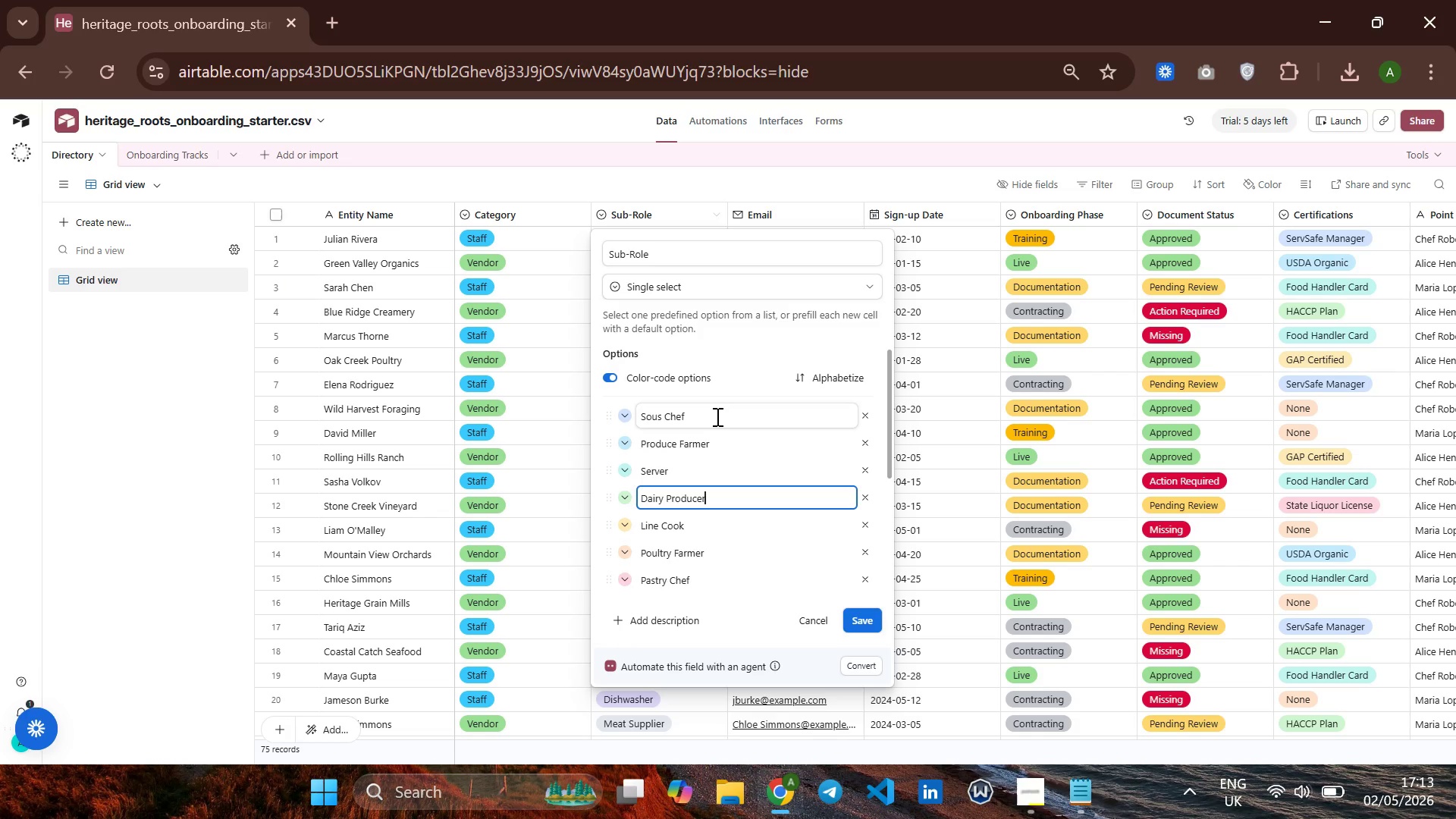 
key(Shift+ArrowDown)
 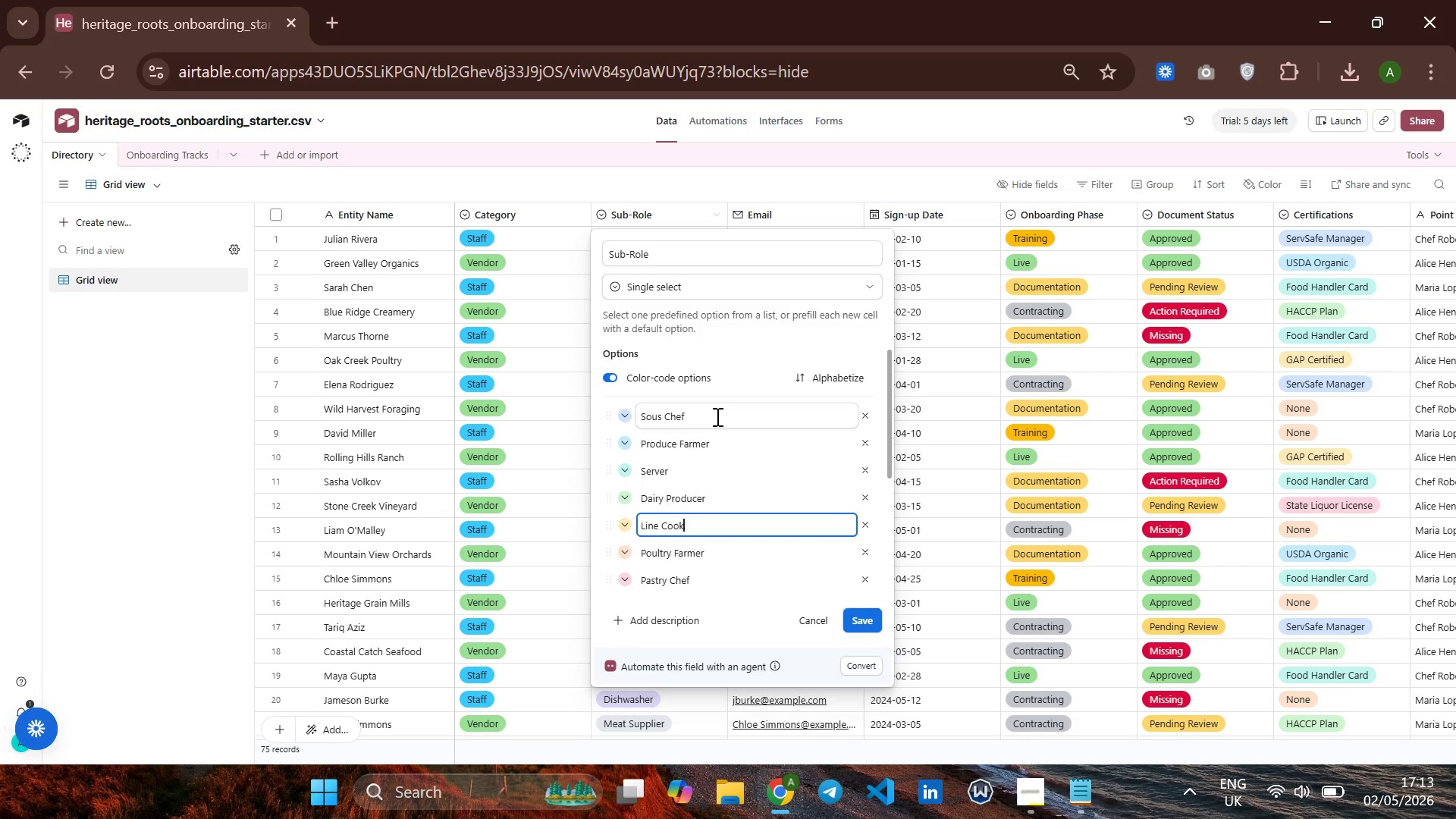 
key(Shift+ArrowDown)
 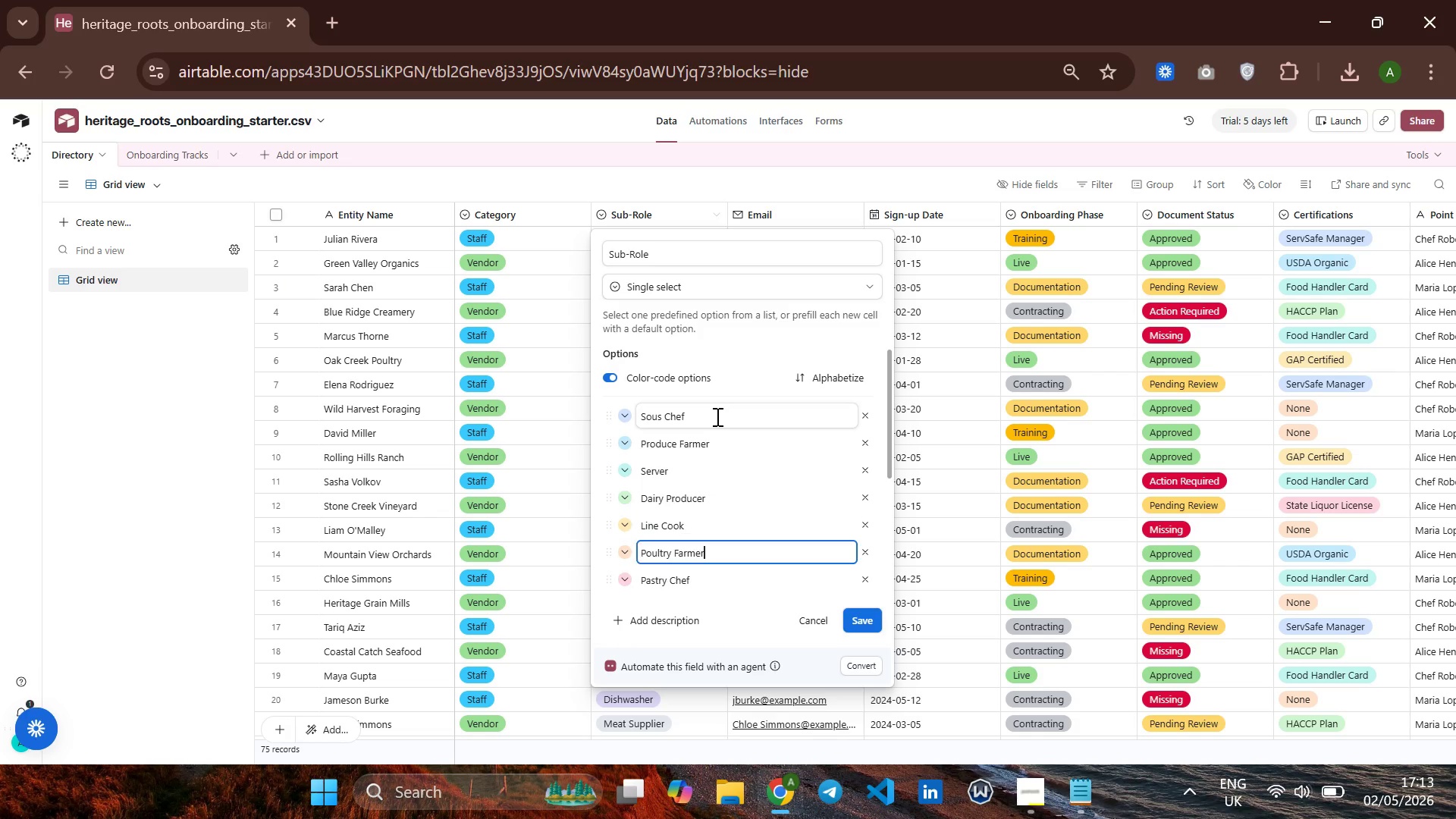 
key(Shift+ArrowDown)
 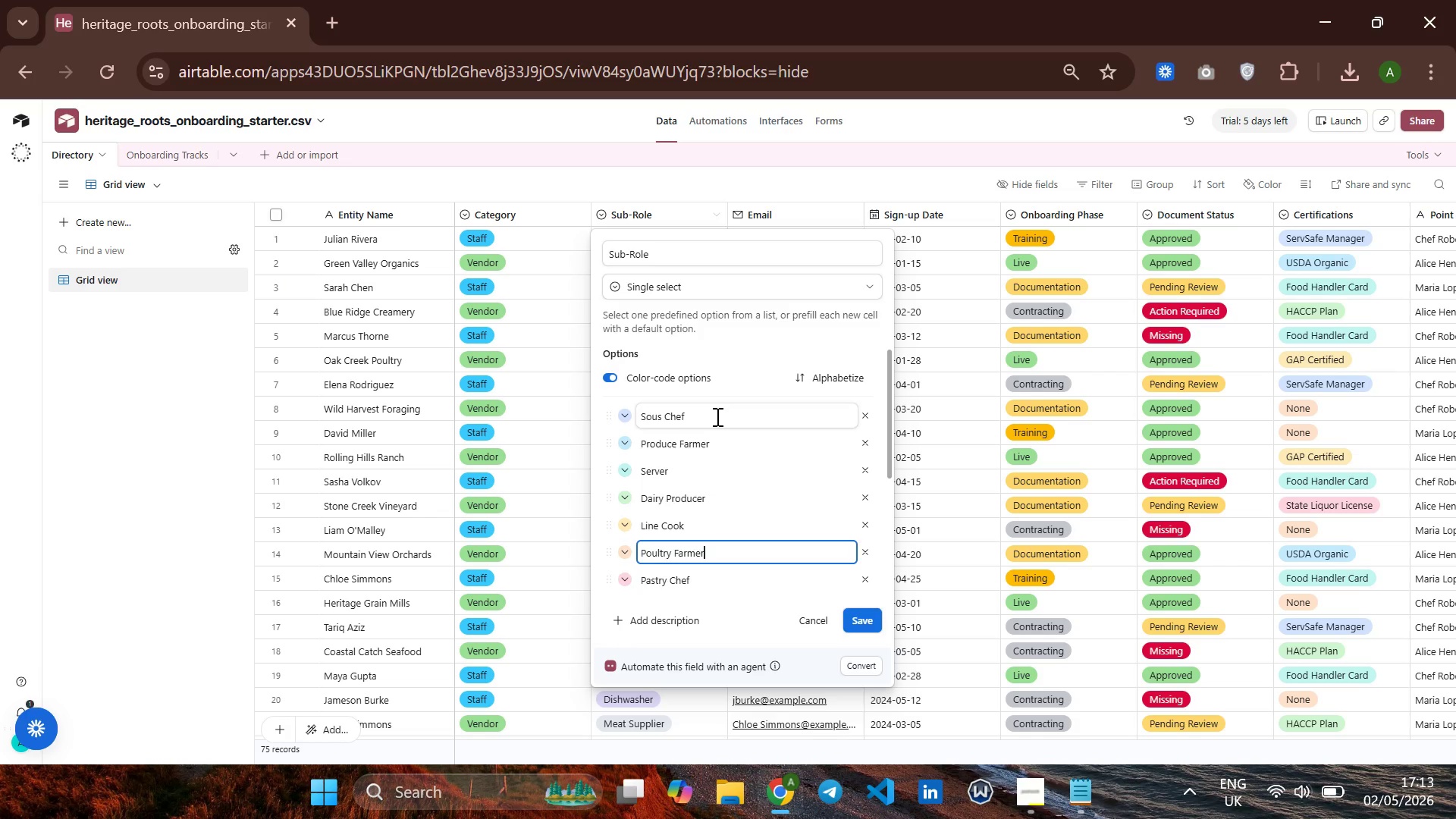 
hold_key(key=ArrowDown, duration=0.67)
 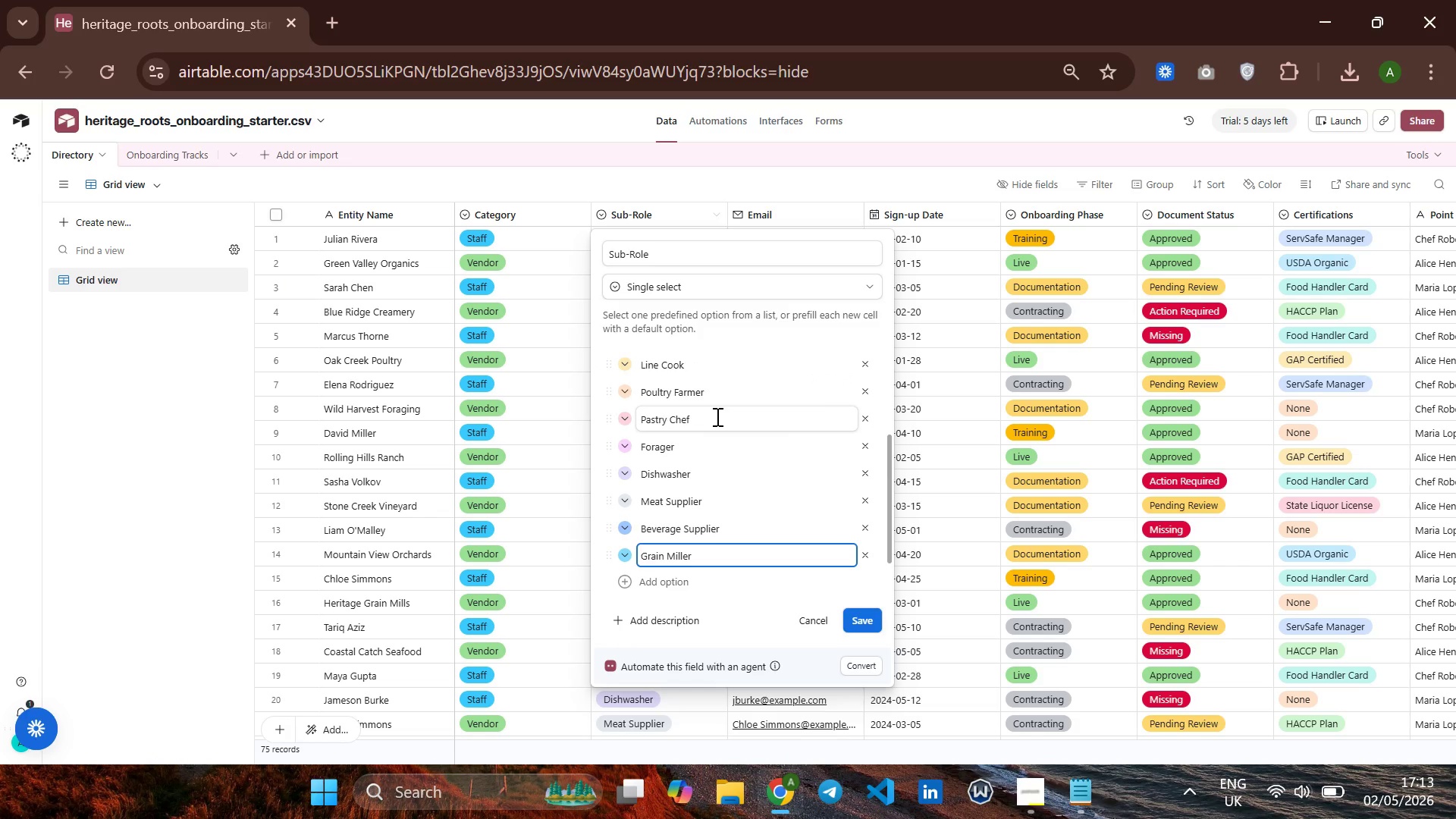 
hold_key(key=ArrowDown, duration=0.52)
 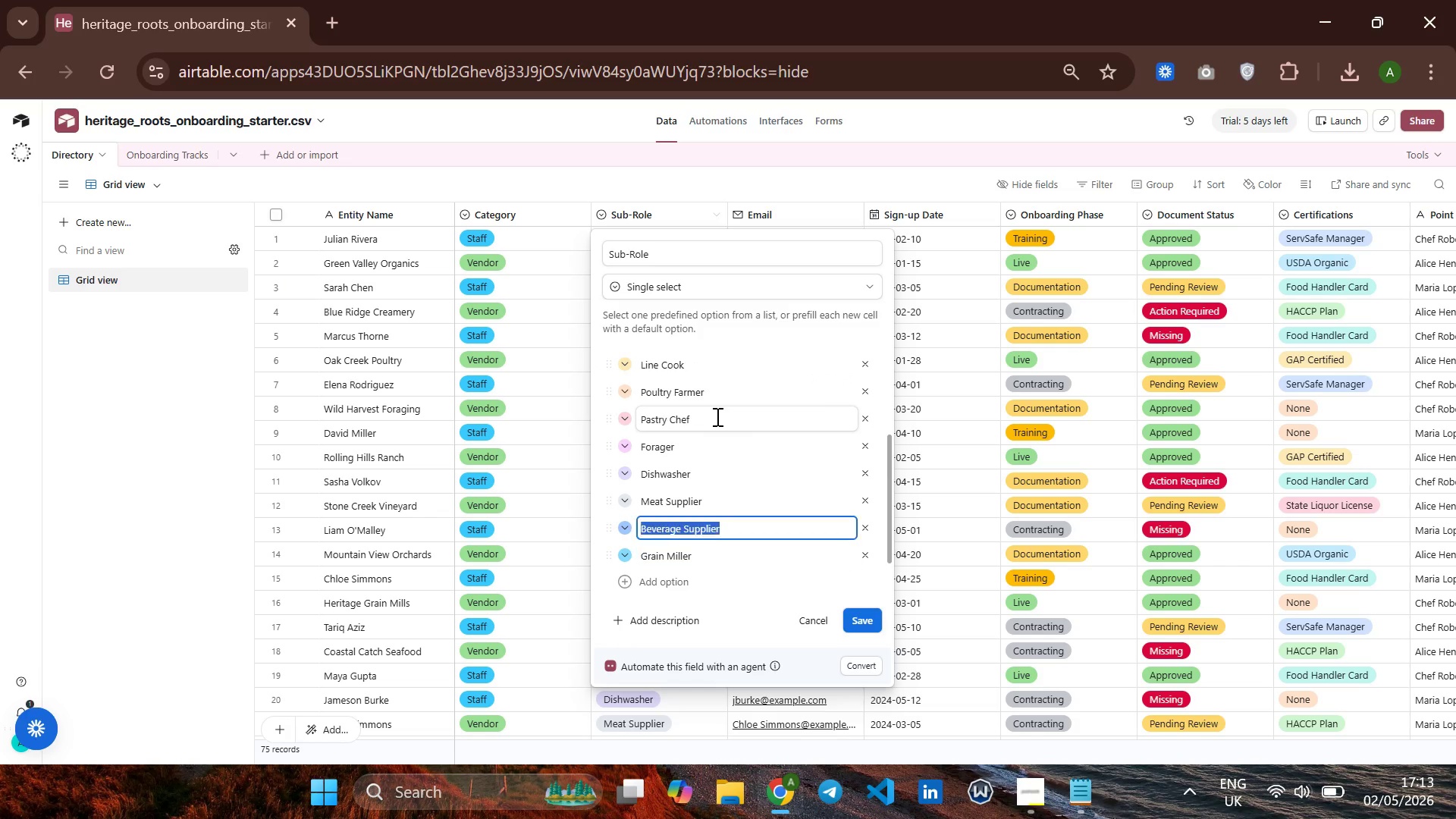 
hold_key(key=ArrowUp, duration=0.97)
 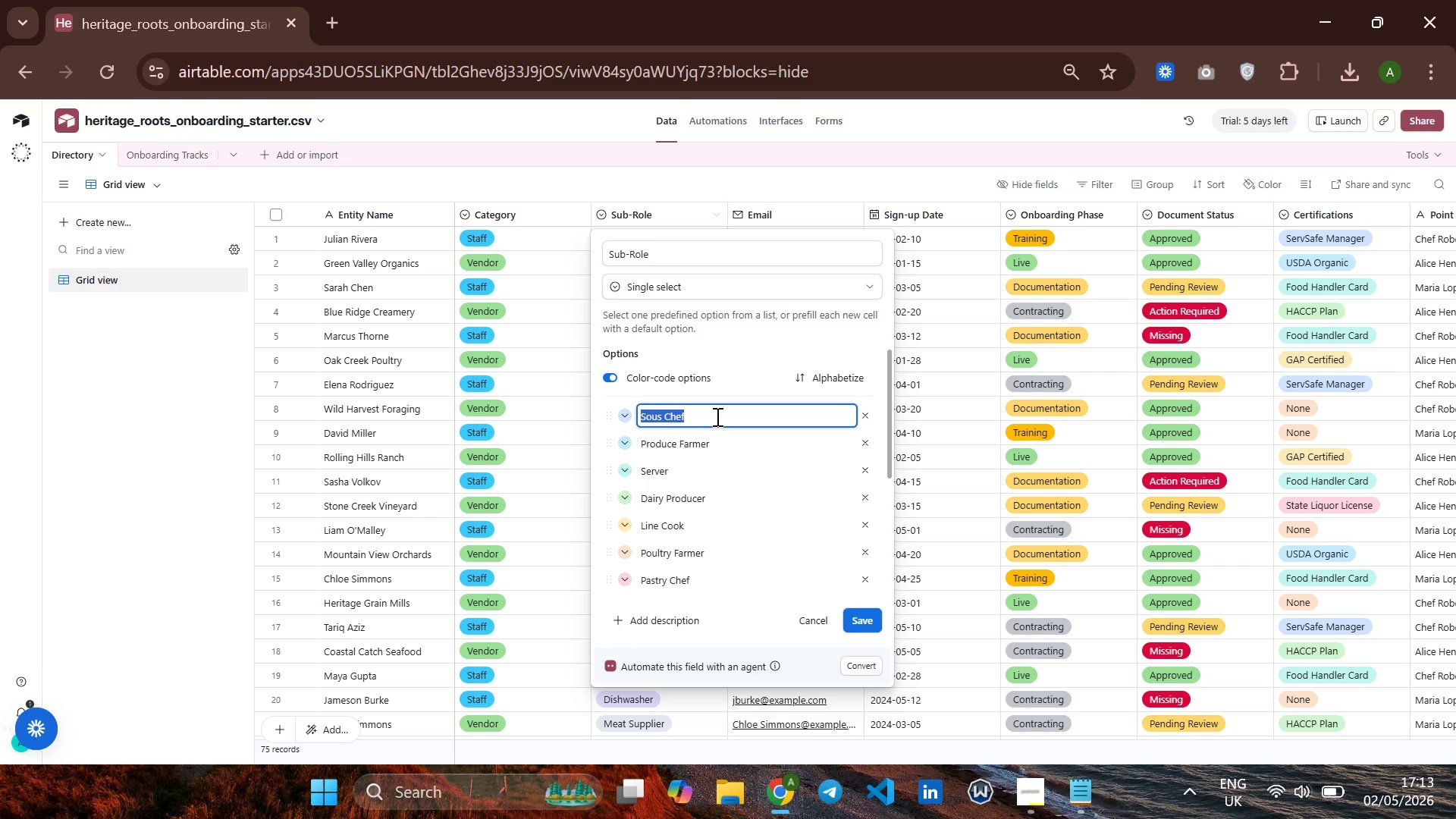 
wait(9.53)
 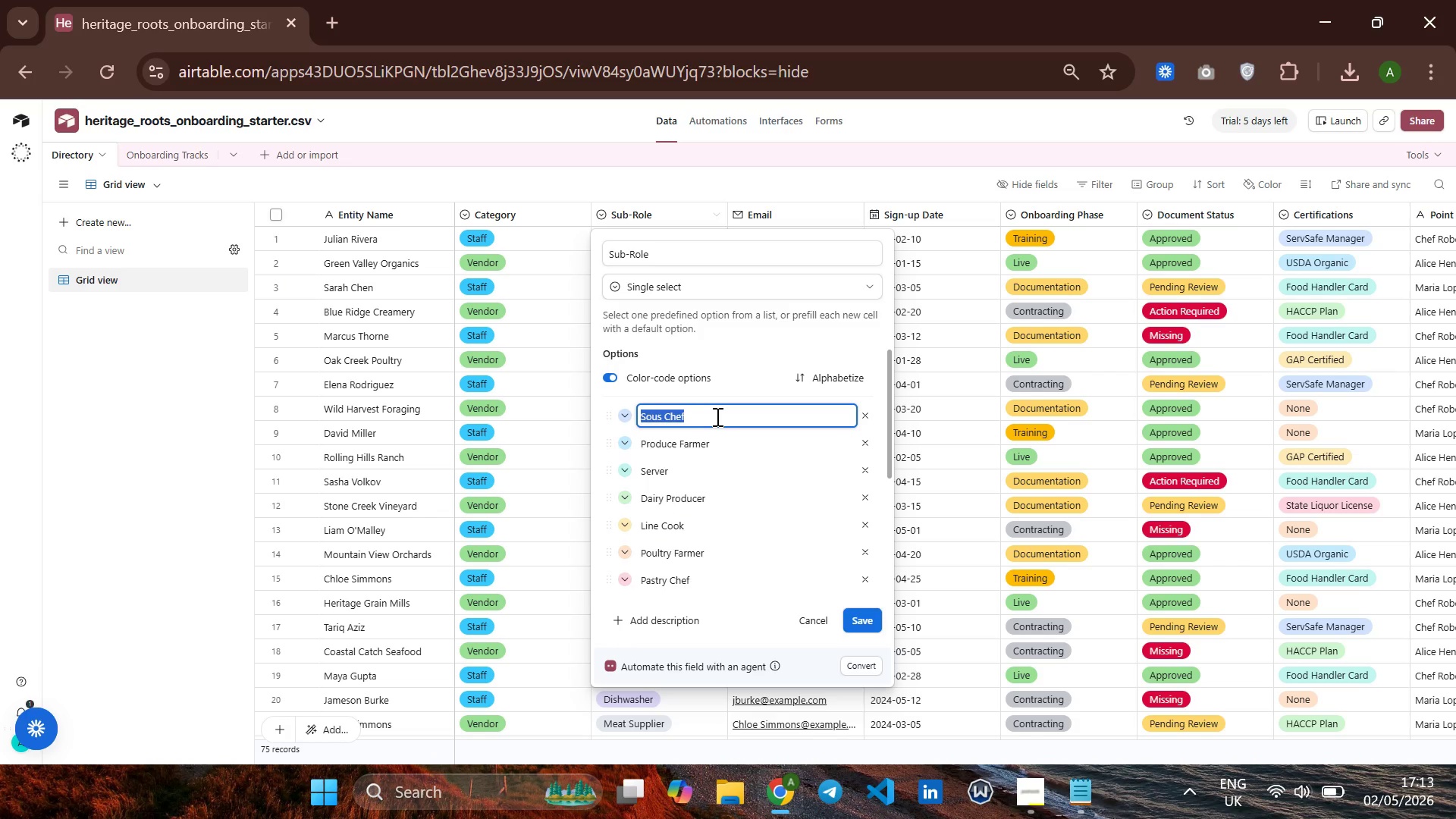 
left_click([769, 348])
 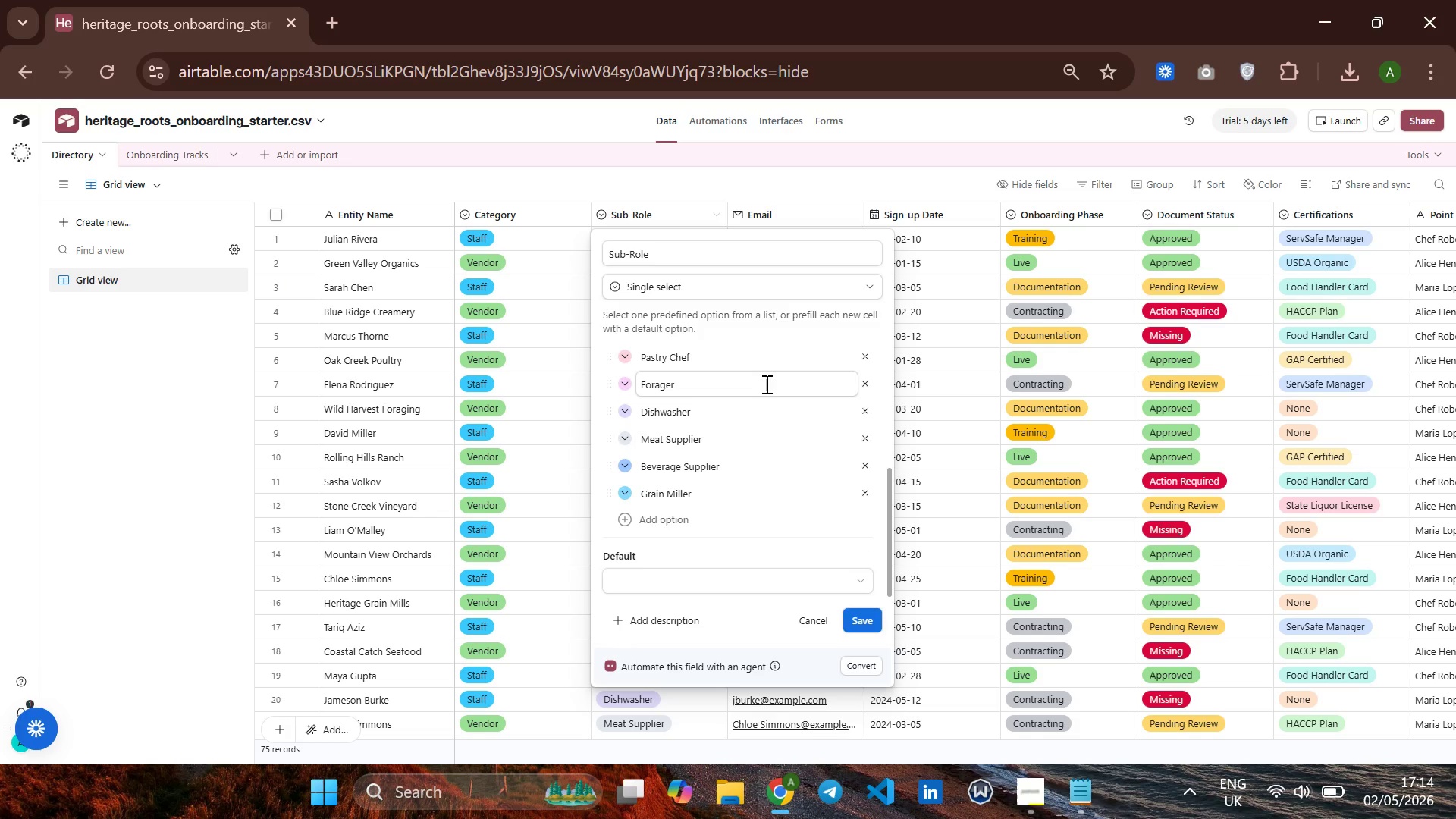 
wait(39.61)
 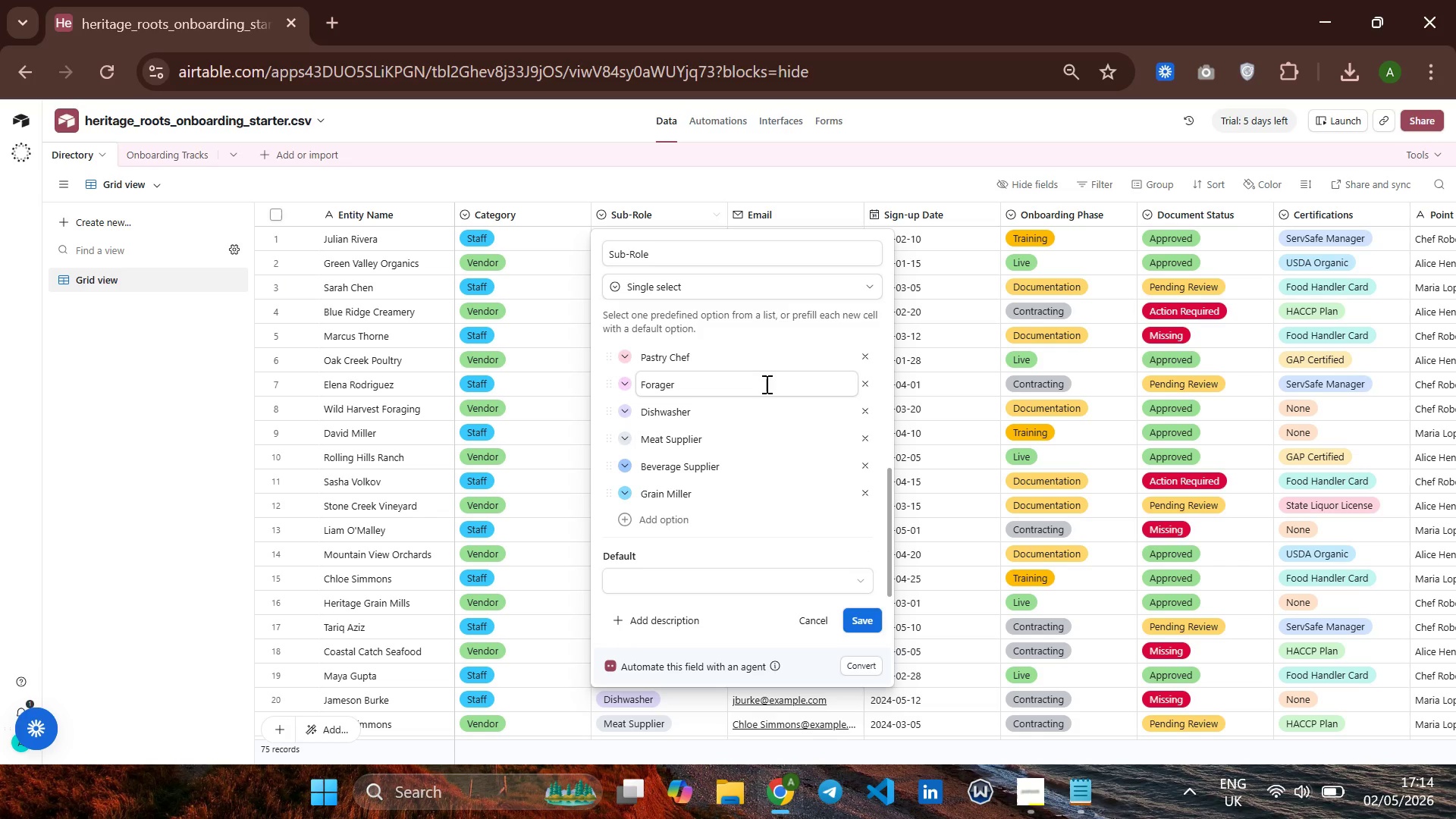 
left_click([182, 155])
 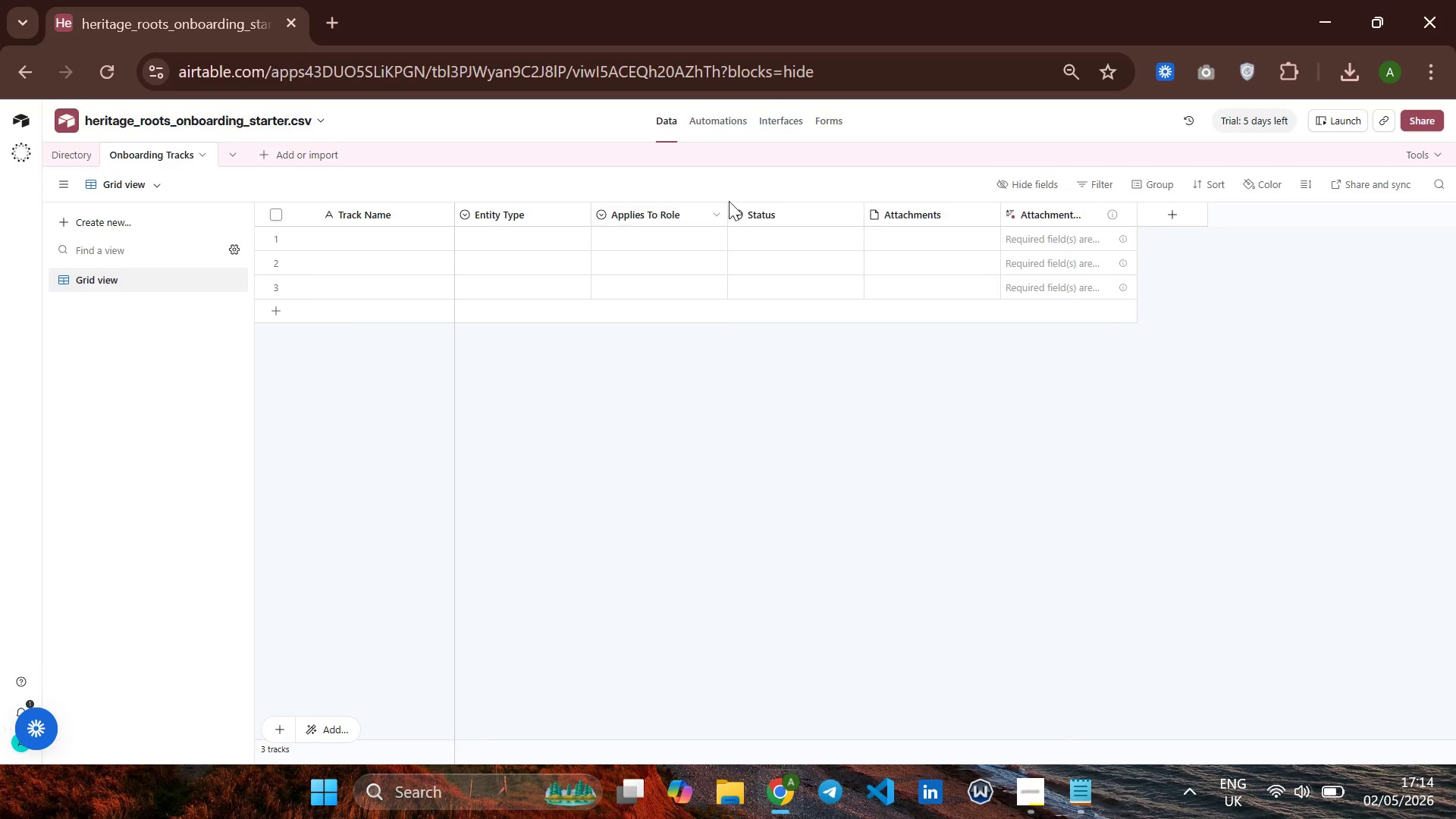 
left_click([774, 215])
 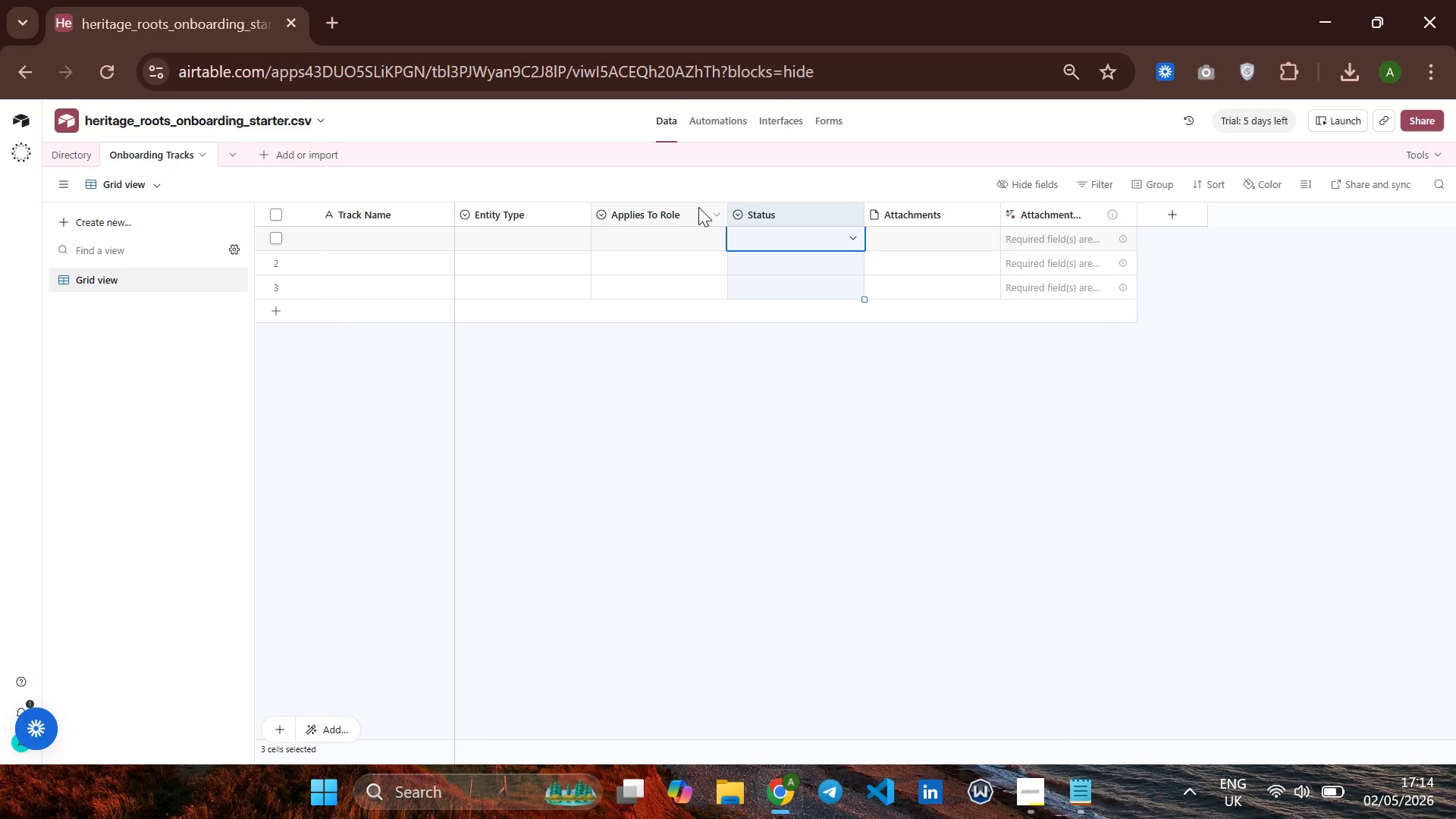 
left_click([690, 209])
 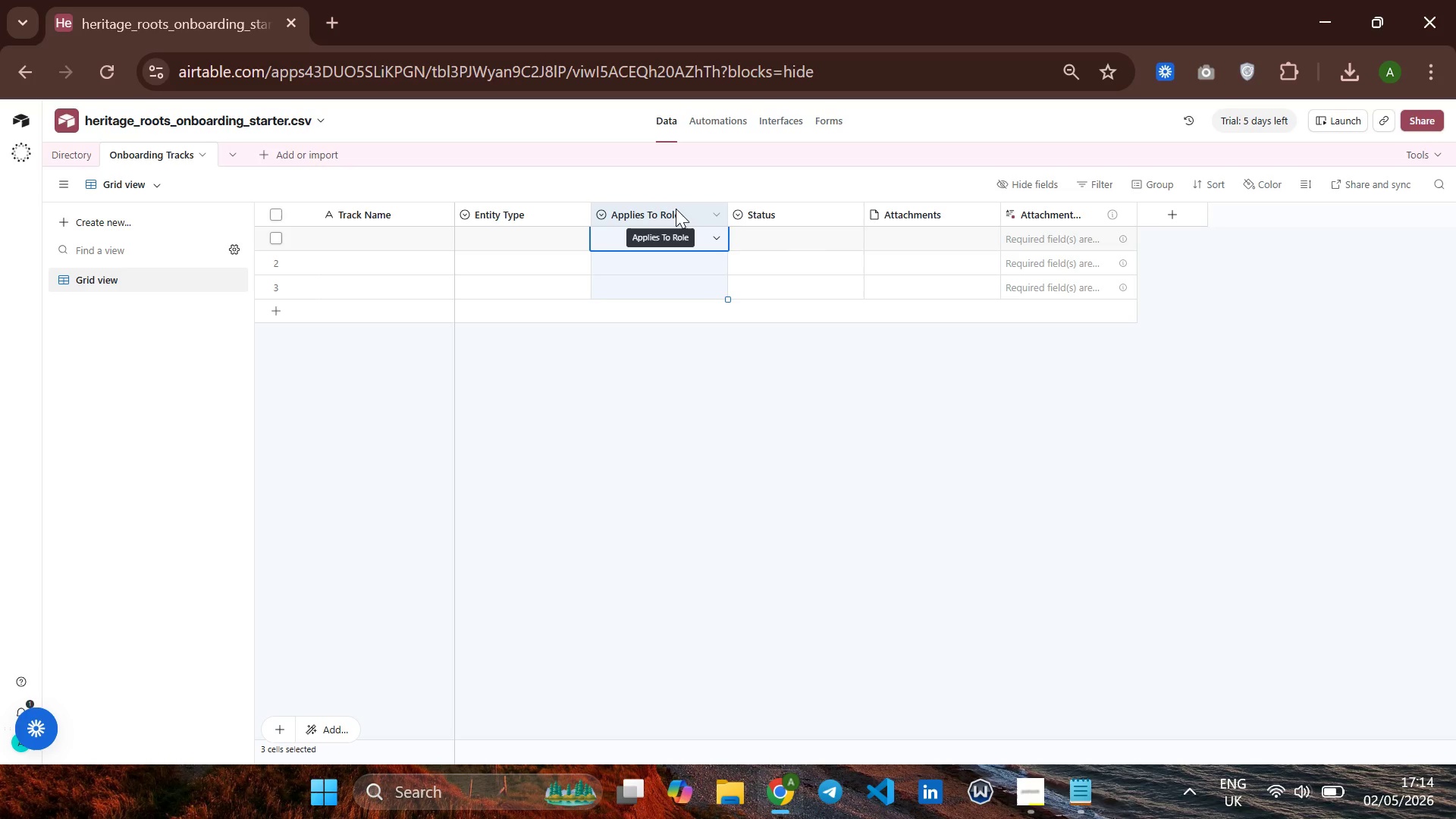 
wait(13.33)
 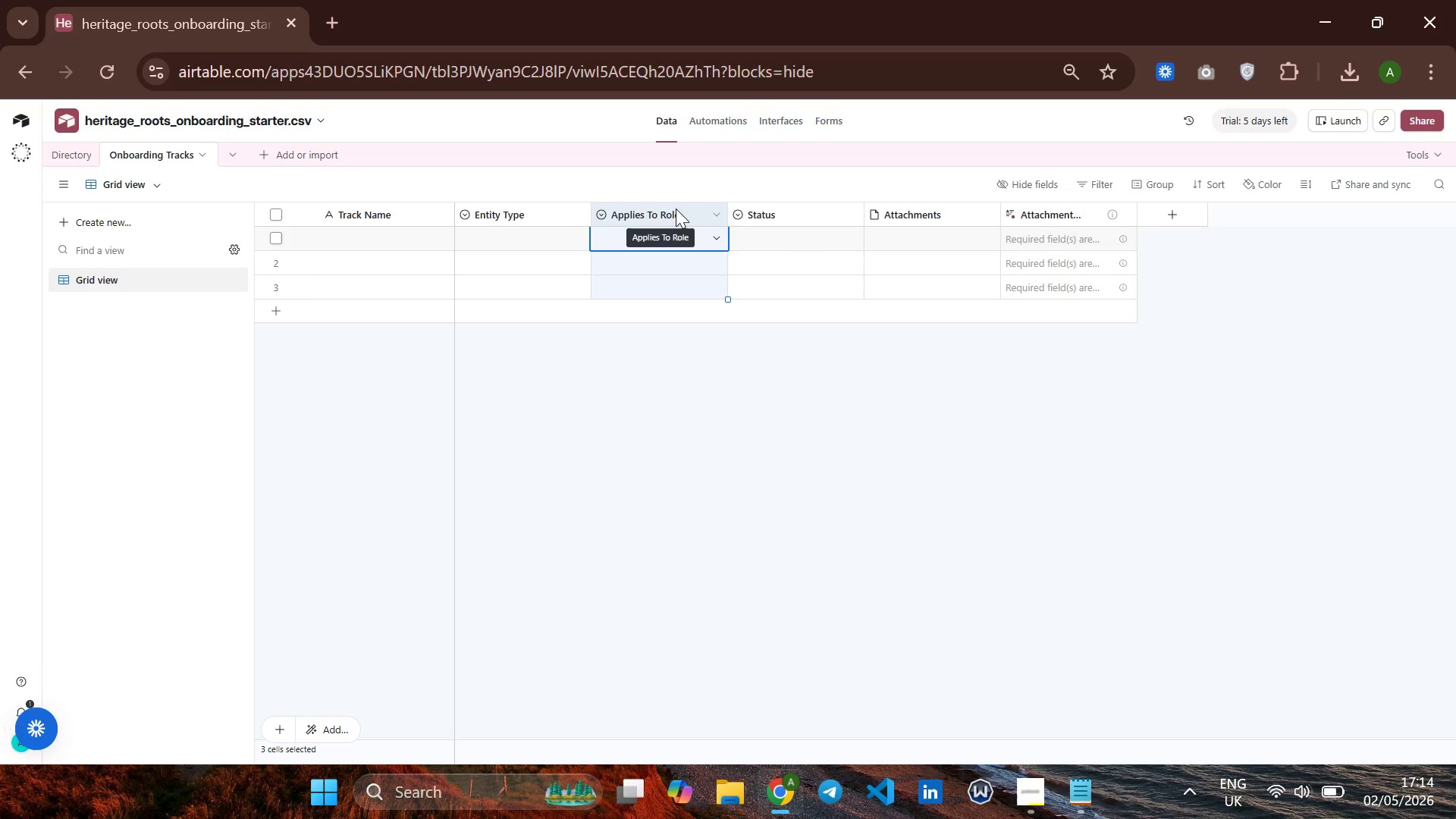 
right_click([658, 203])
 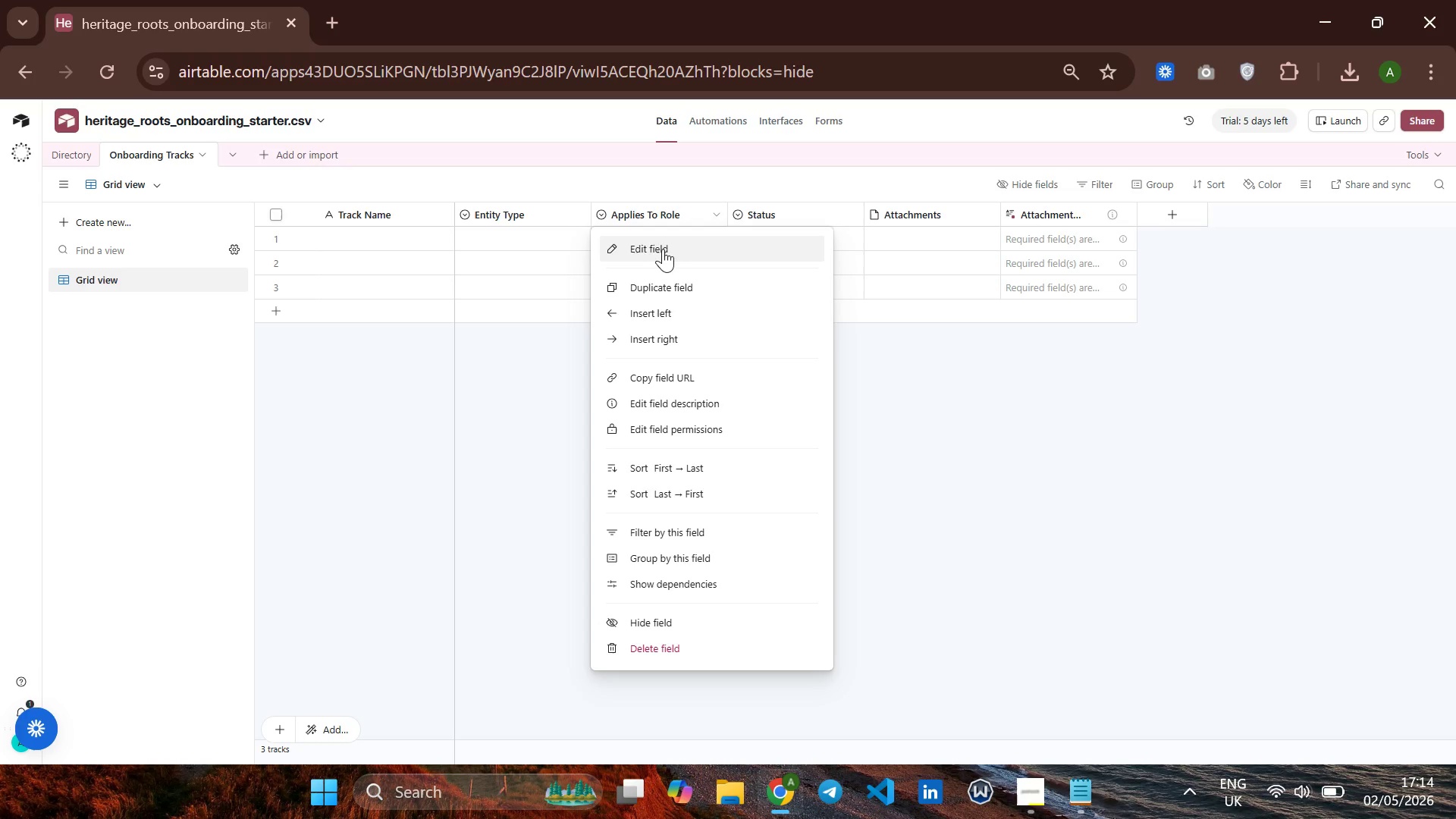 
left_click([661, 250])
 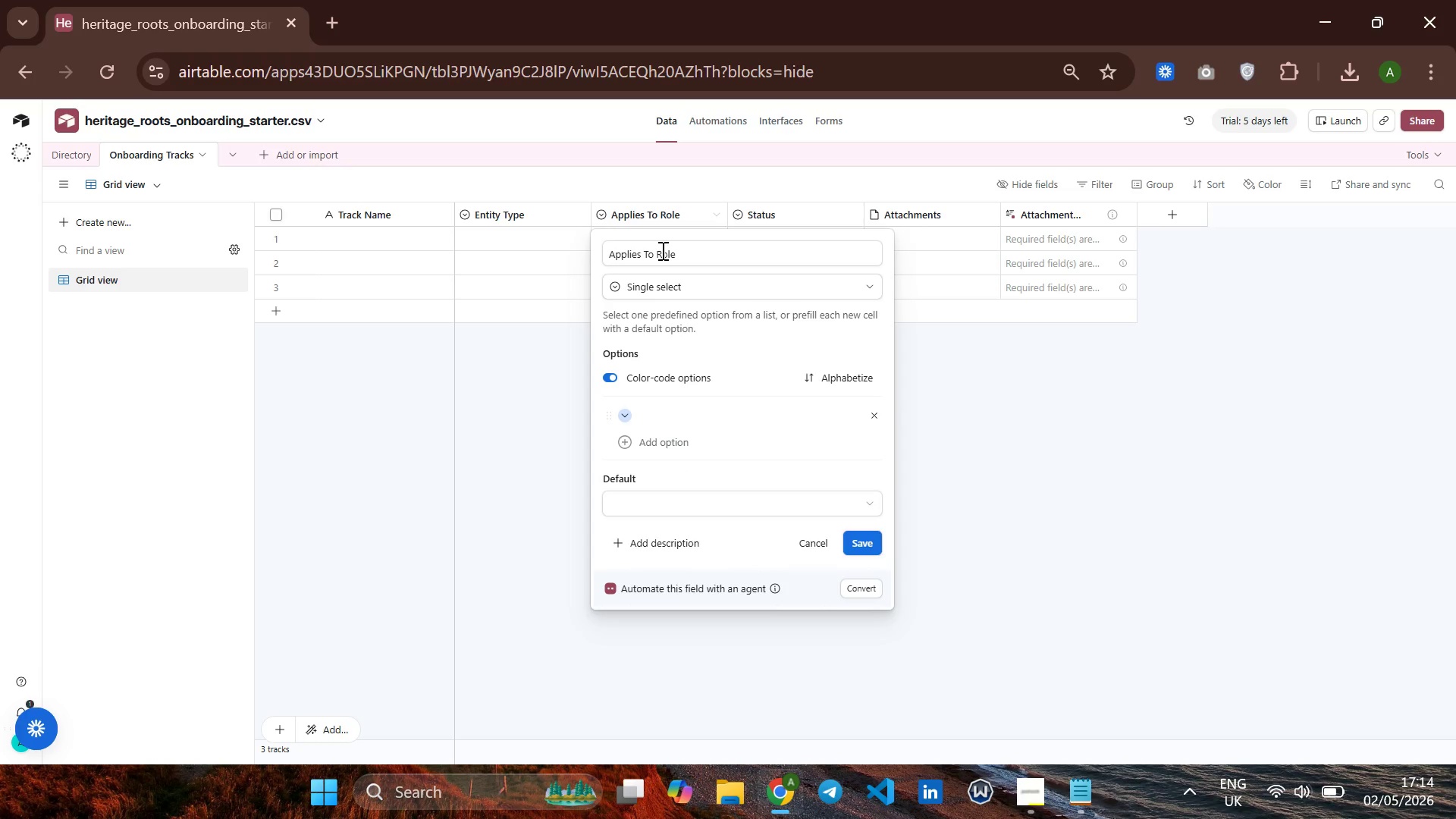 
wait(9.83)
 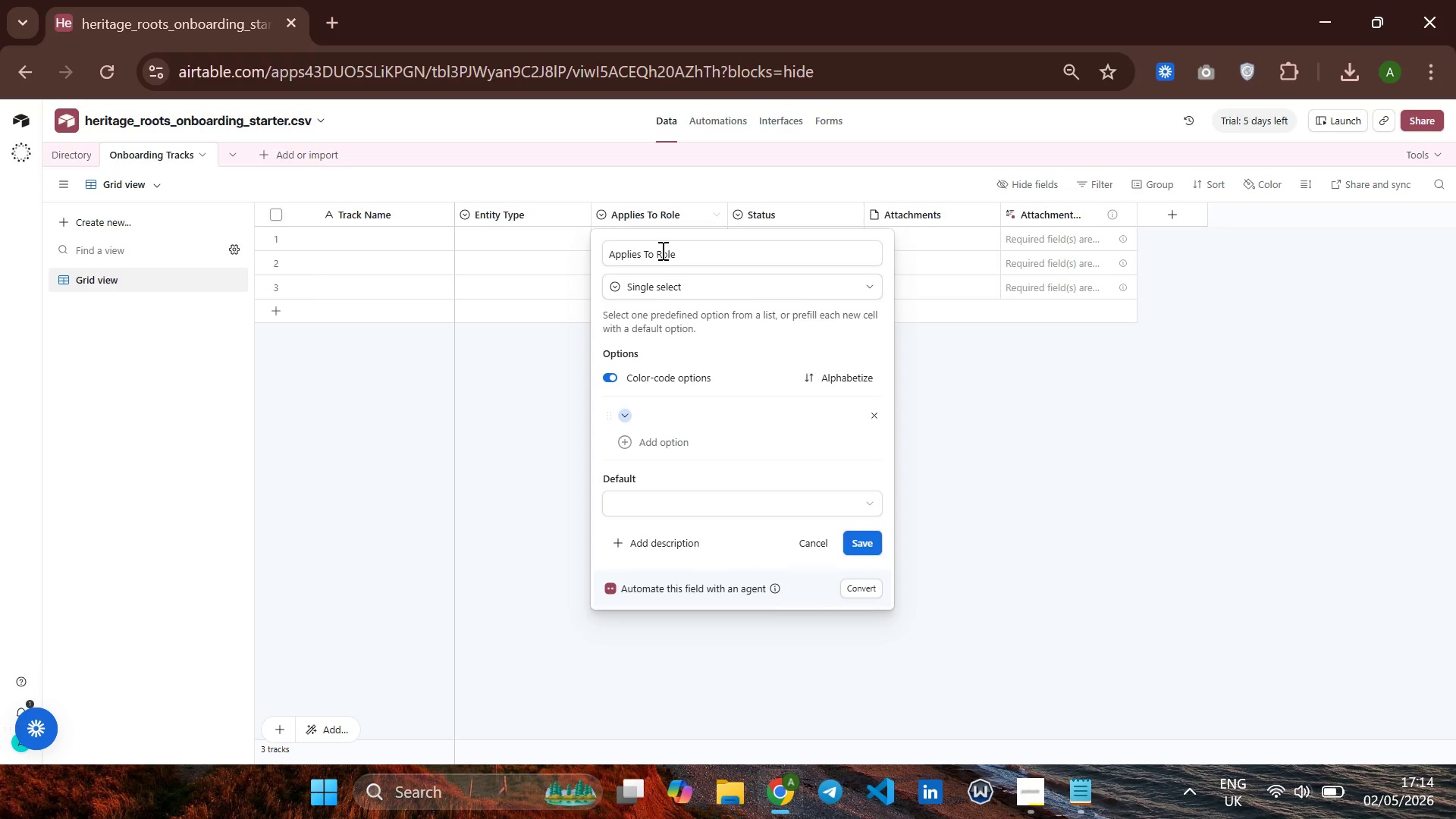 
left_click([689, 419])
 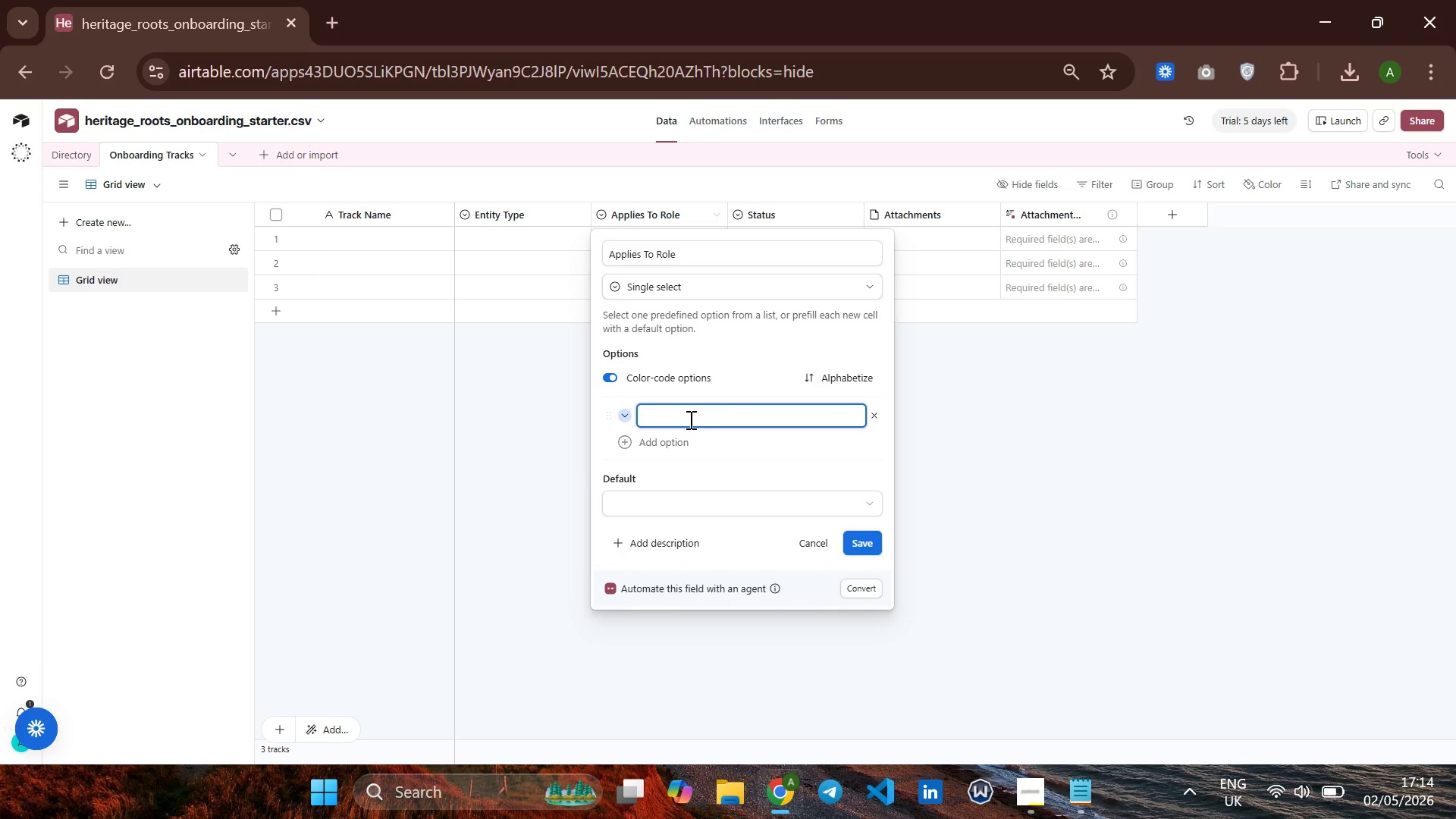 
type(sous chef)
 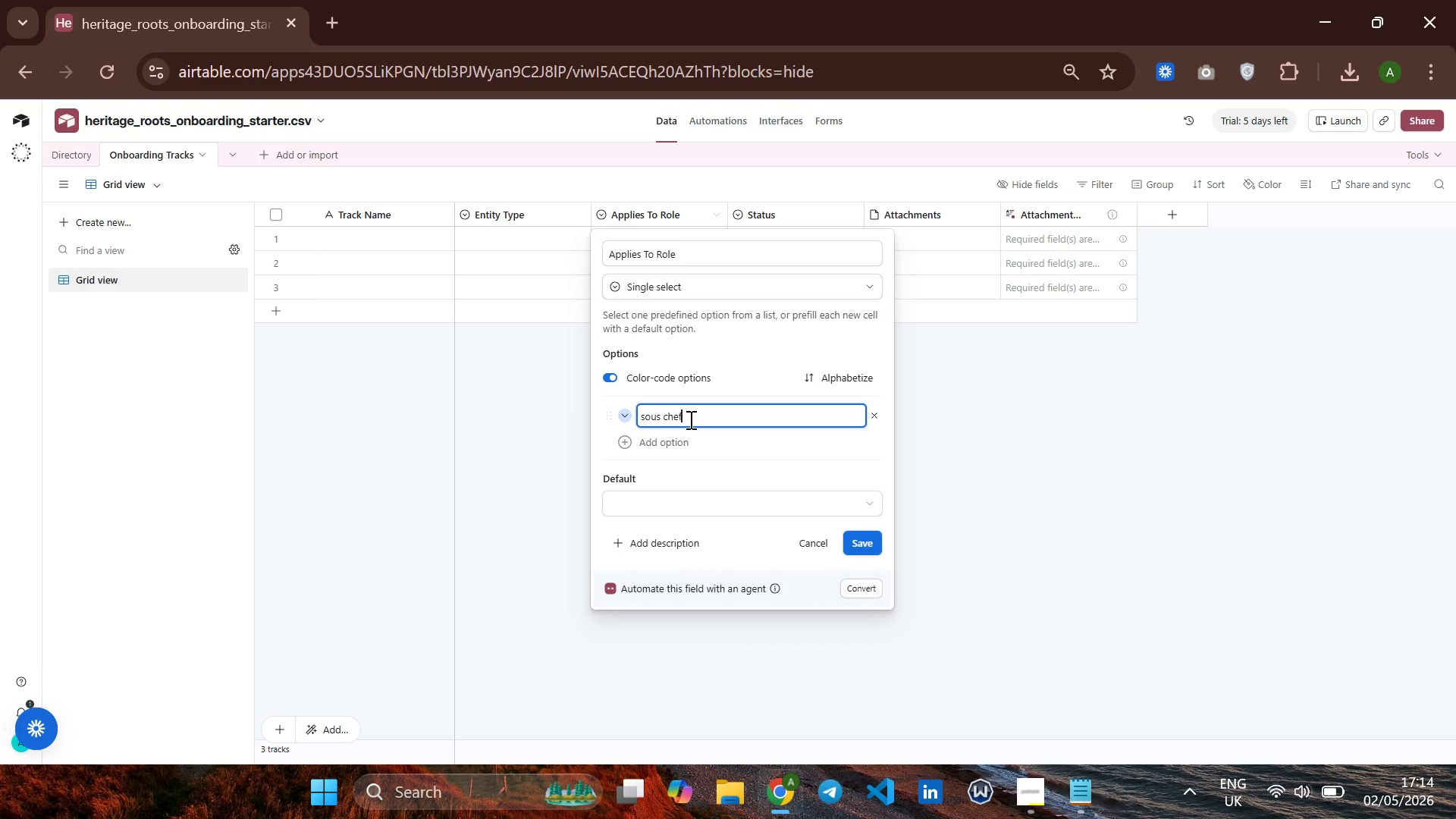 
key(Enter)
 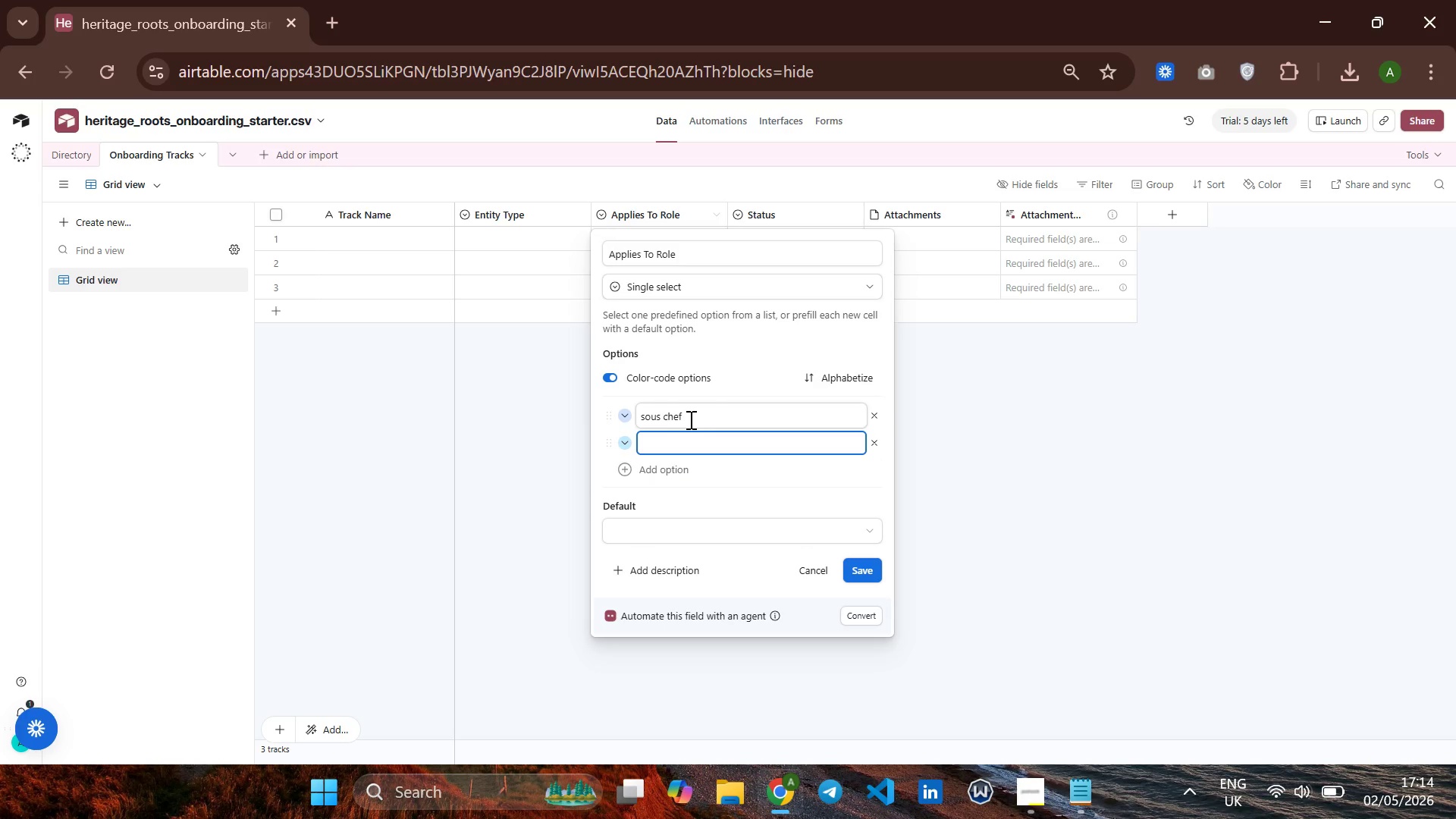 
type(Produce Farmmer)
 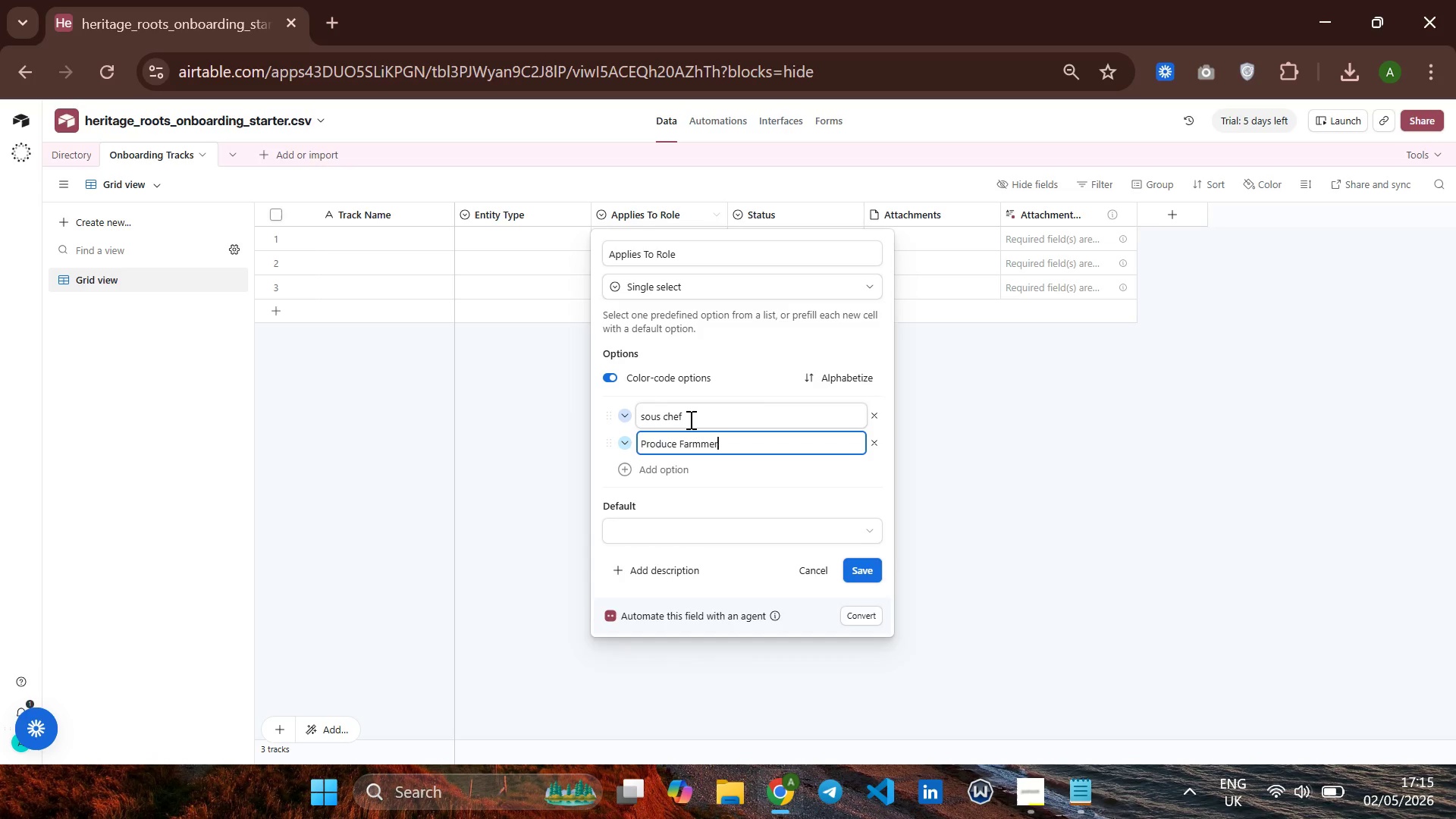 
key(Enter)
 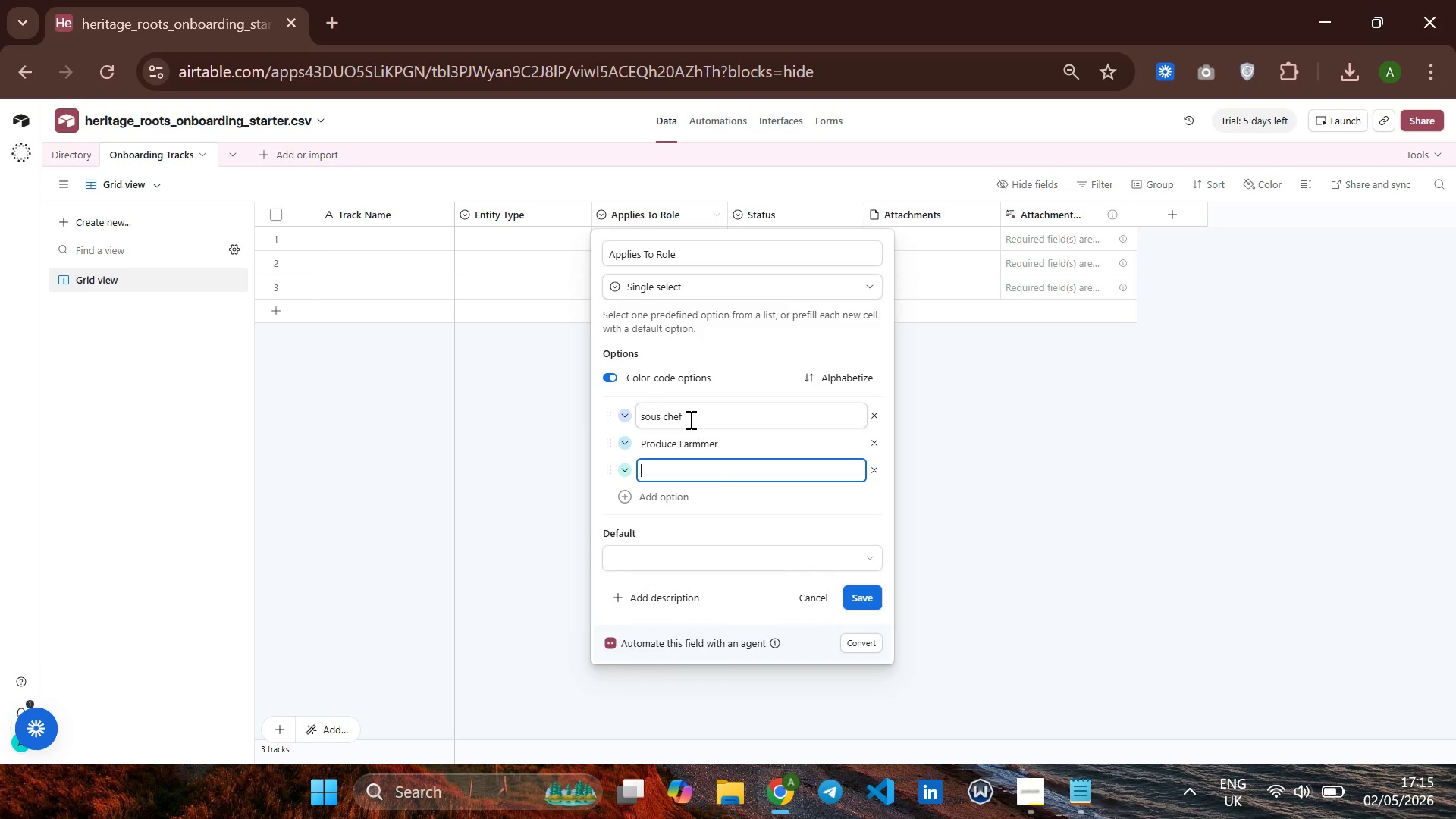 
type(Serc)
key(Backspace)
type(ver)
 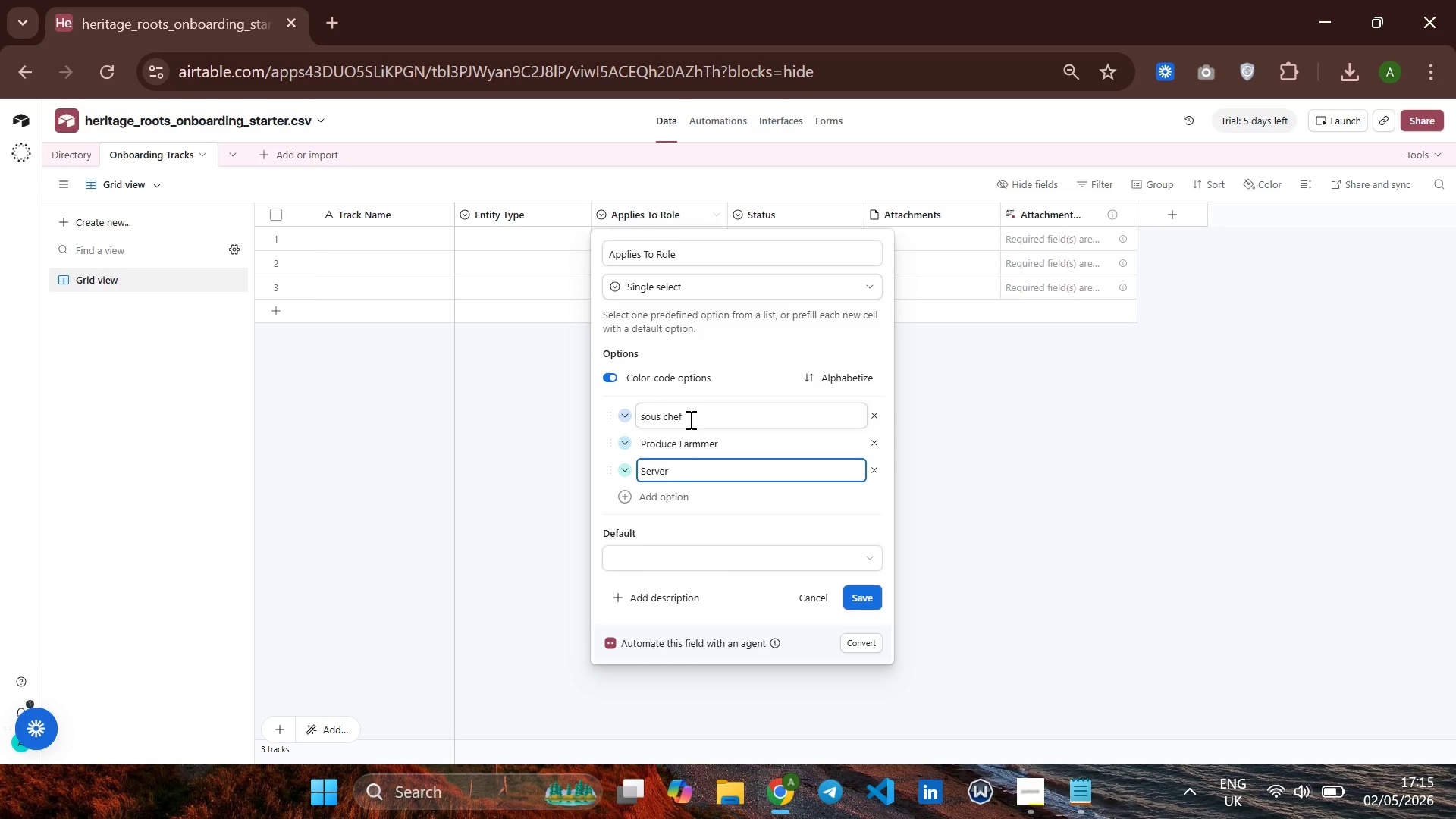 
key(Enter)
 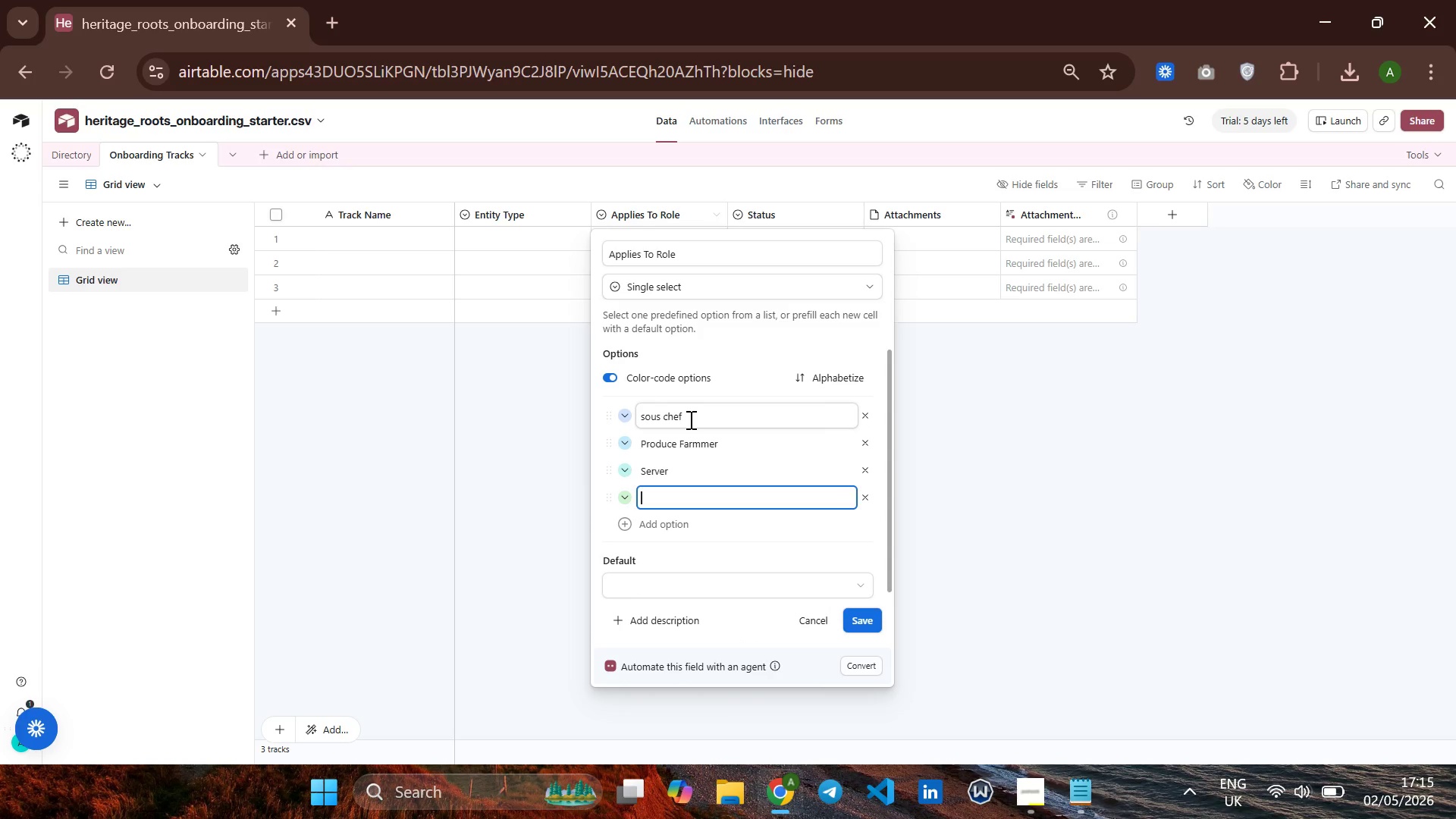 
type(Diary Producer )
key(Backspace)
 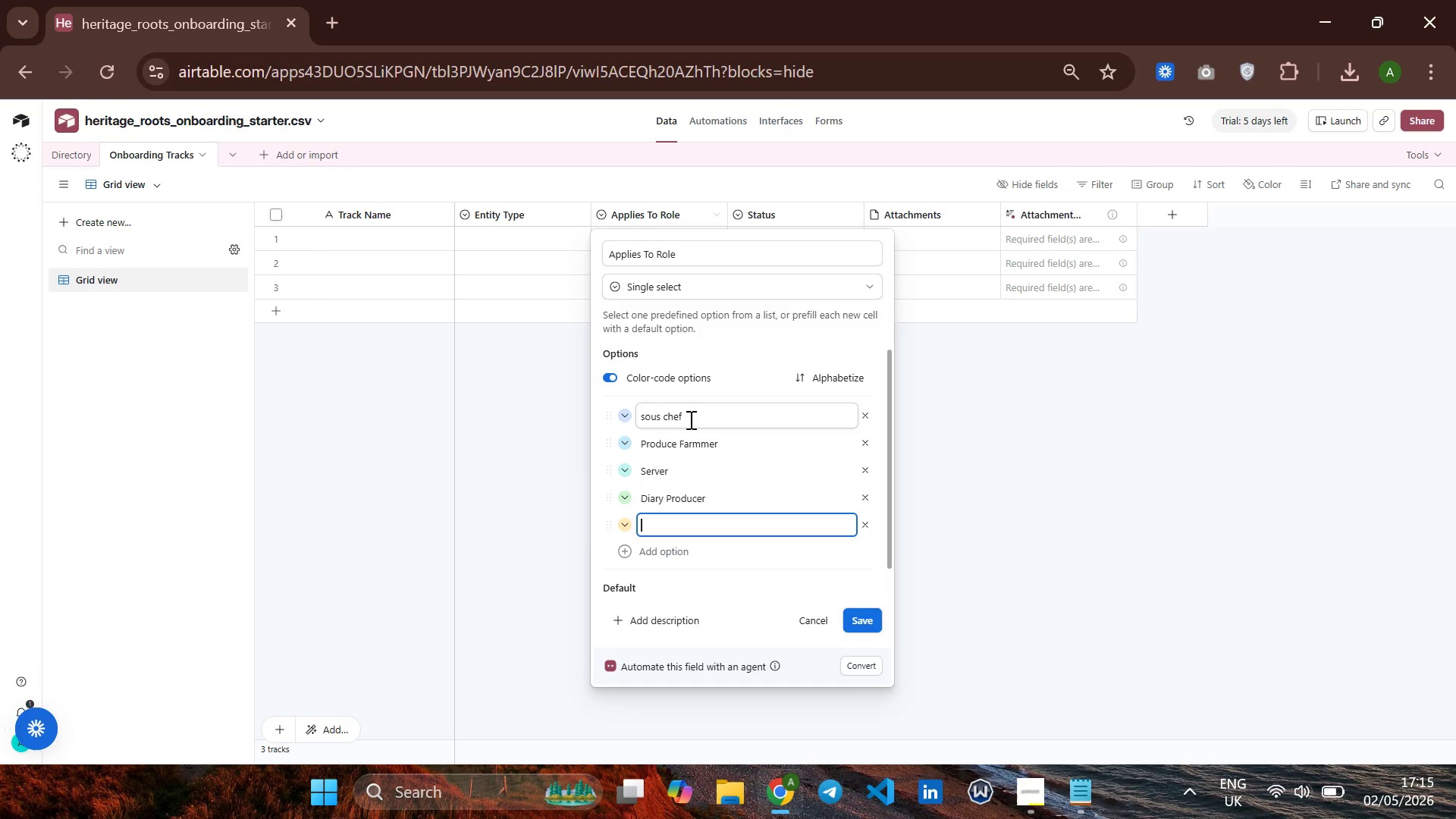 
key(Enter)
 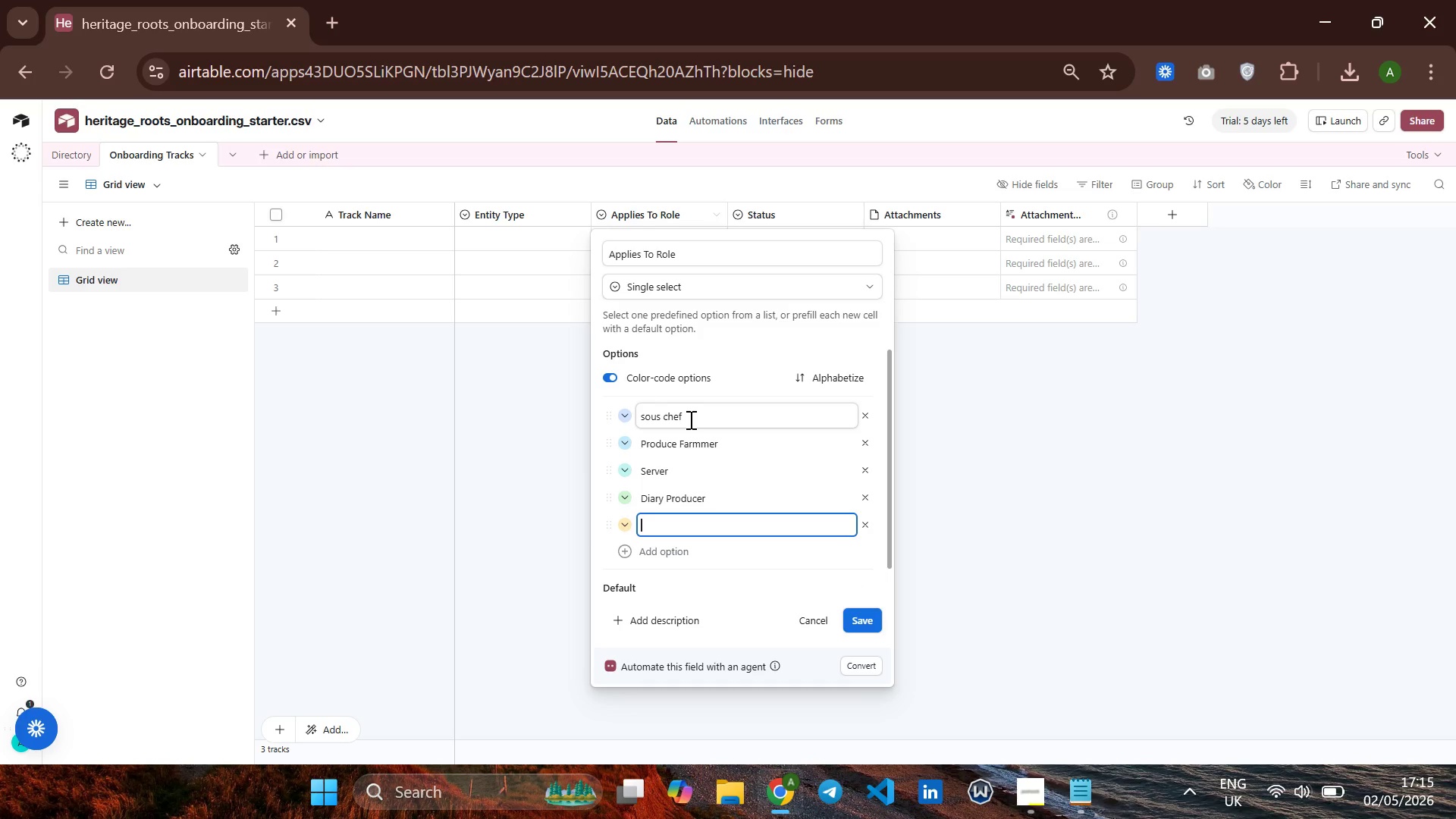 
type(Line Cook)
 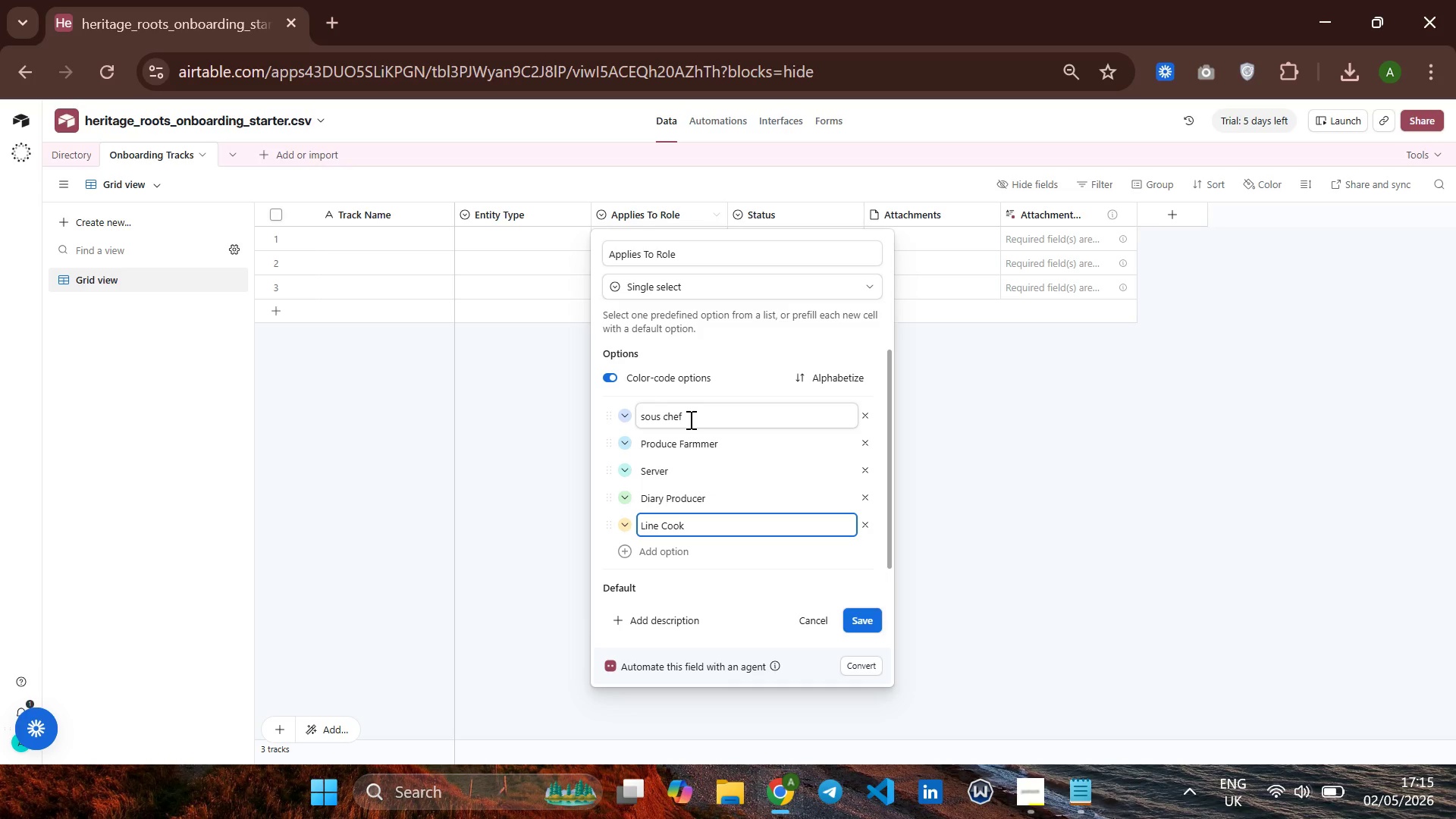 
key(Enter)
 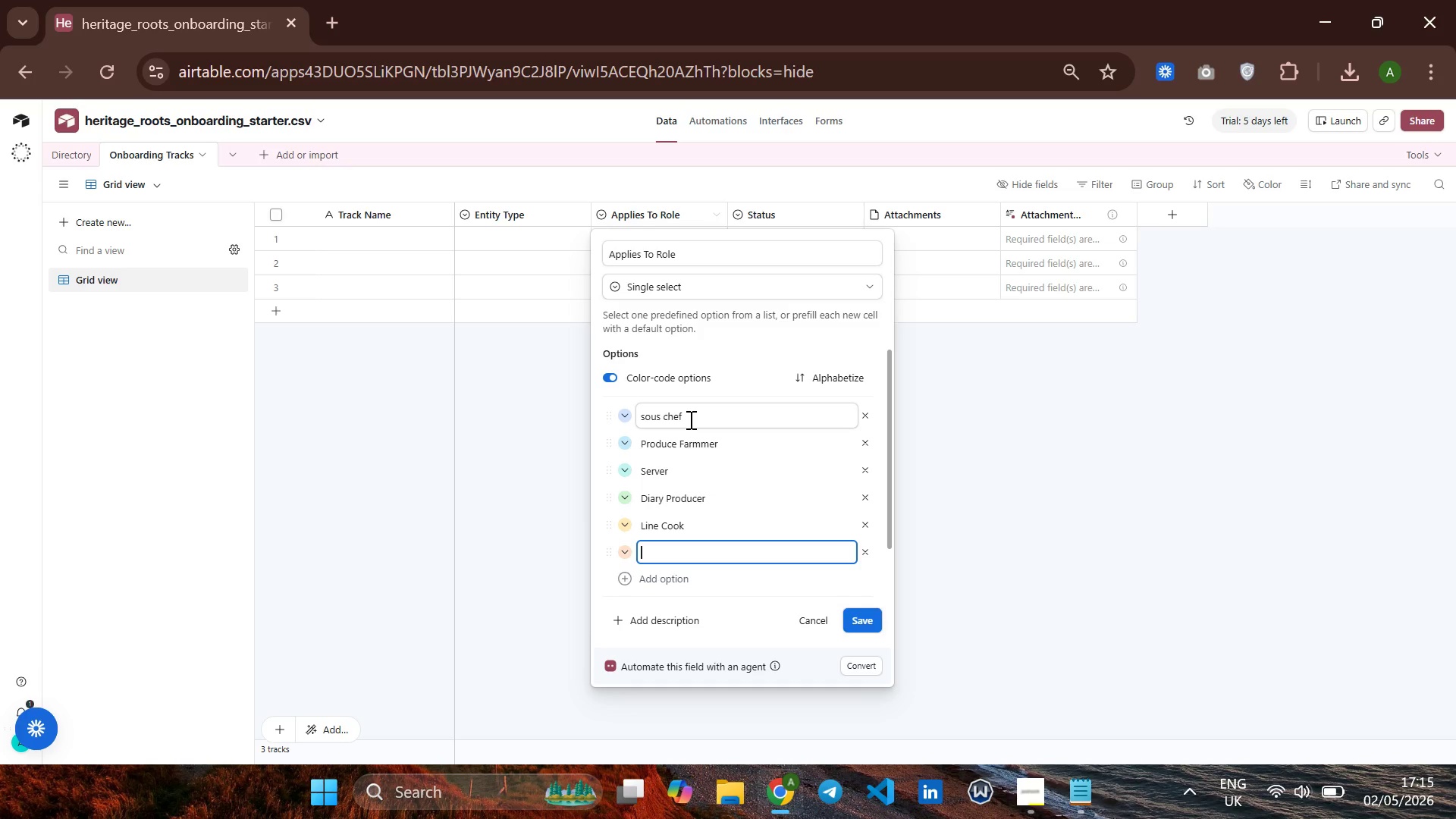 
type(Poultry Farmer)
 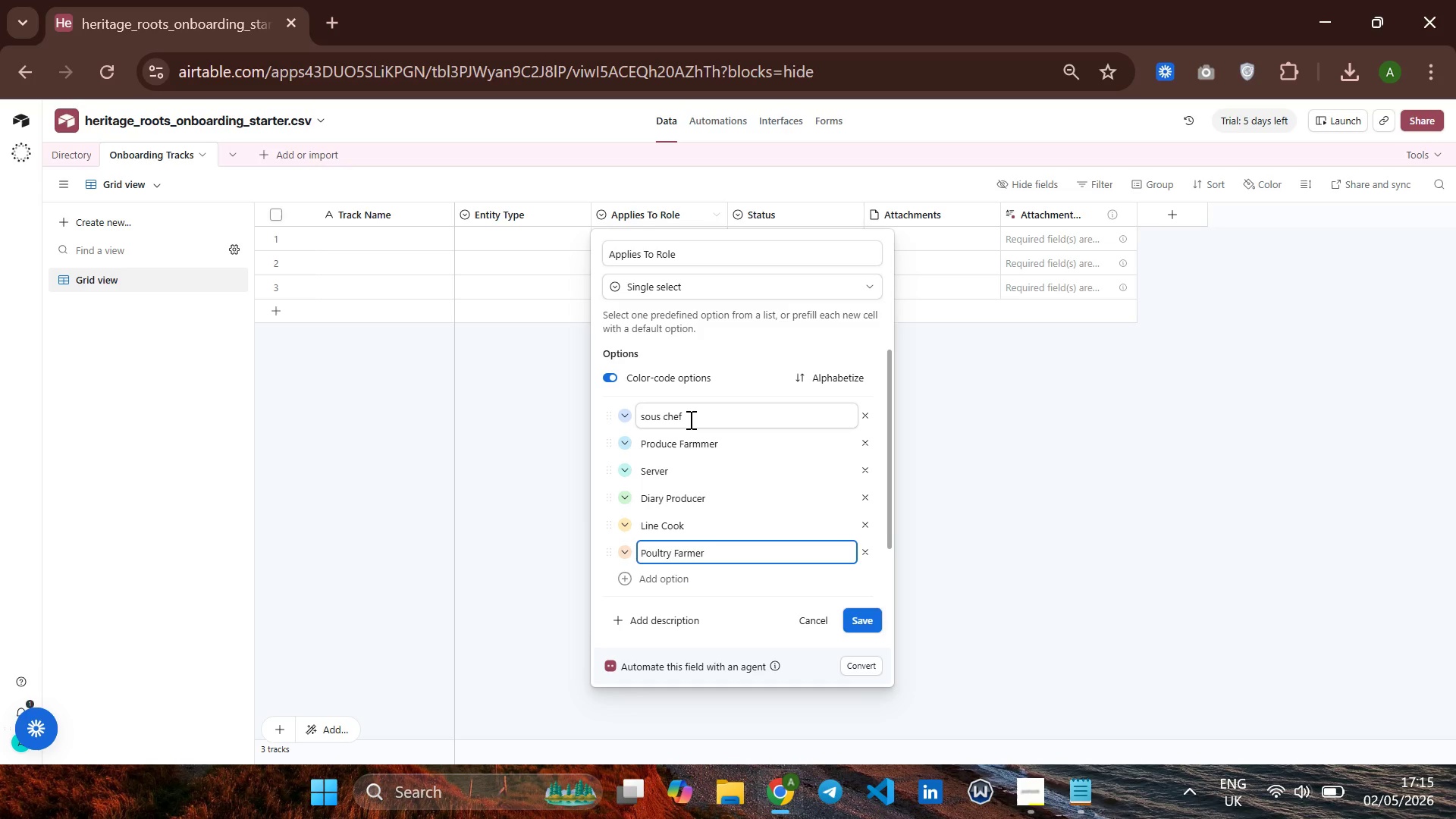 
key(Enter)
 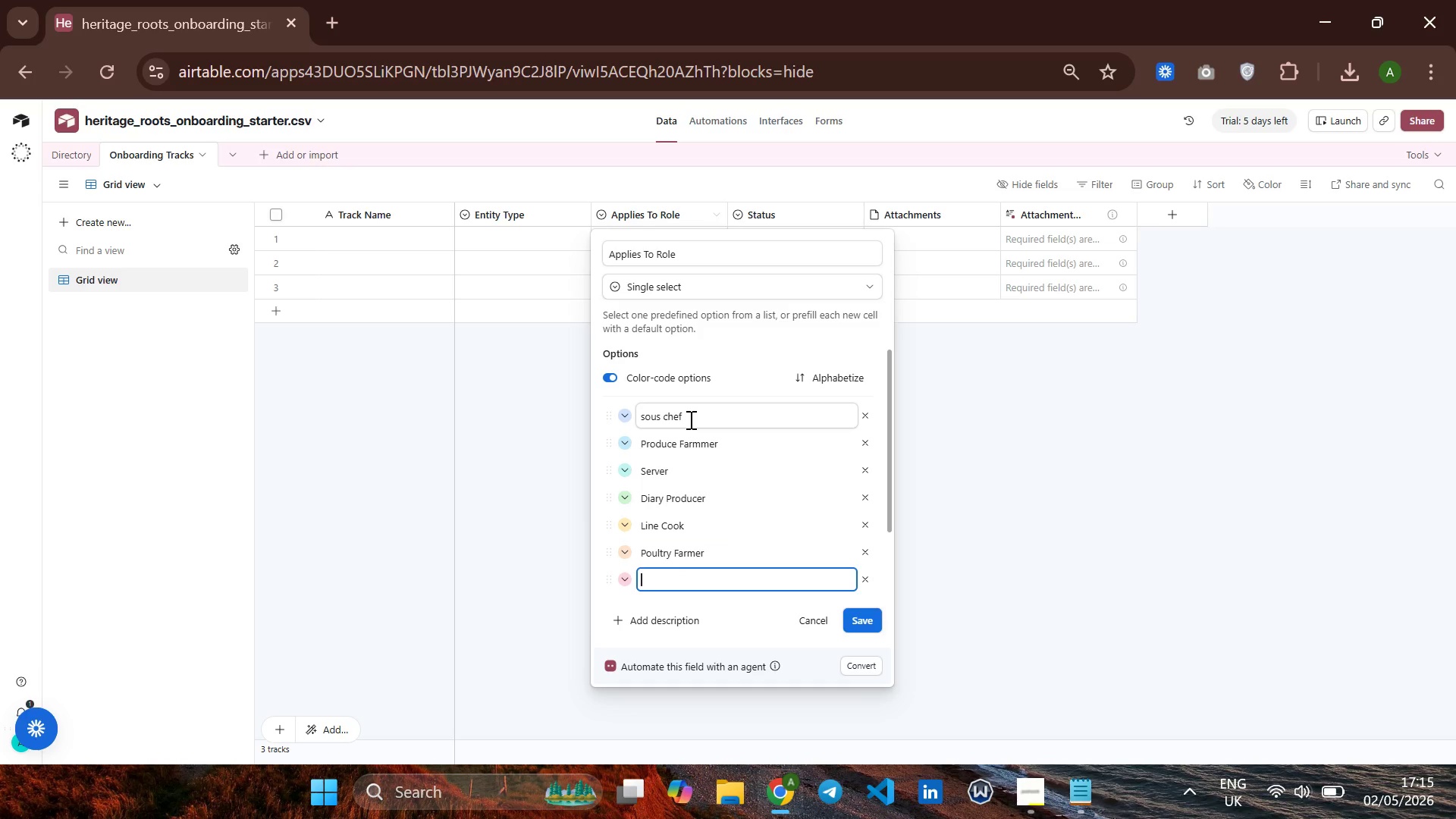 
type(Pas)
key(Backspace)
type(stry Chef)
 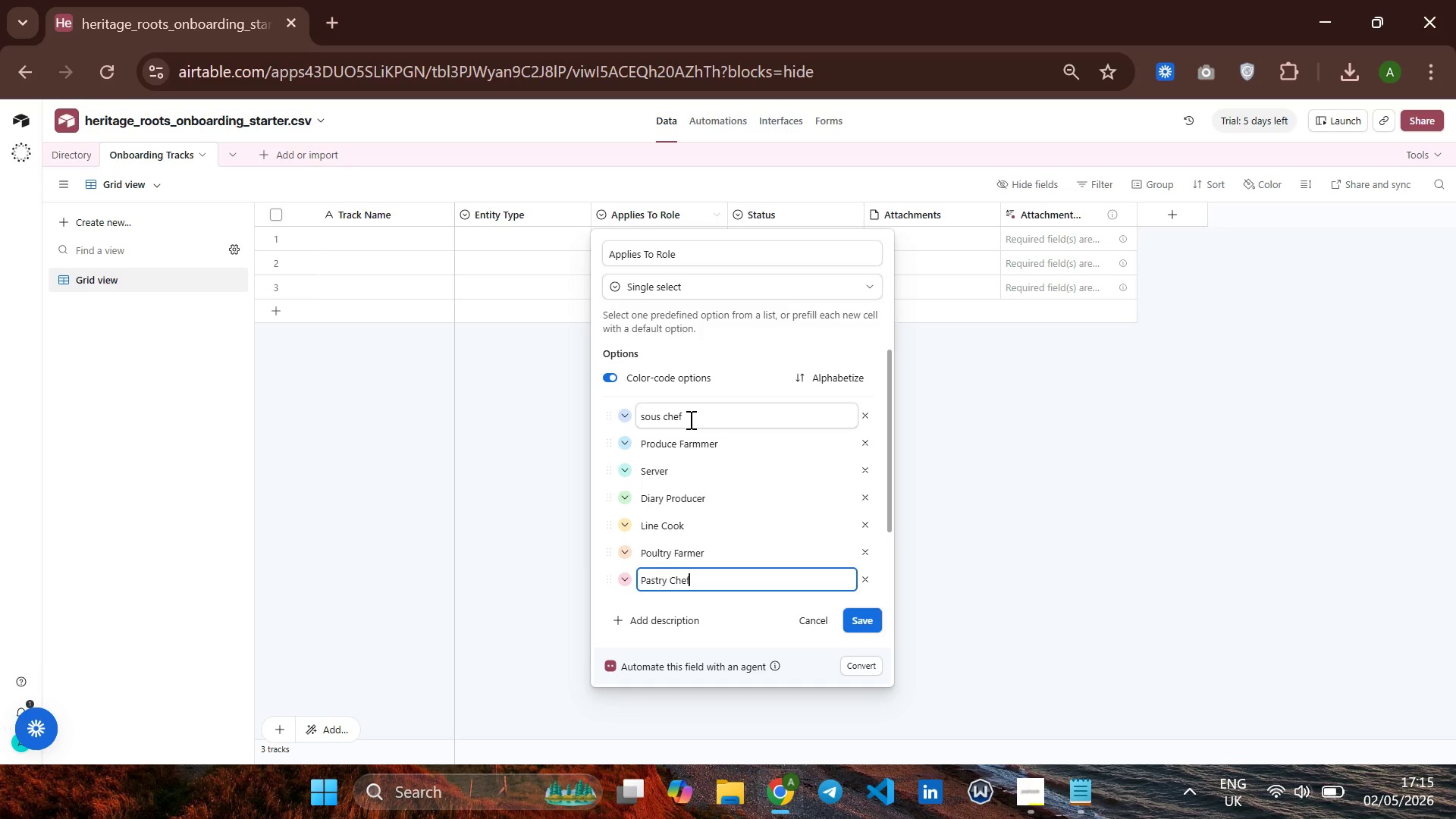 
key(Enter)
 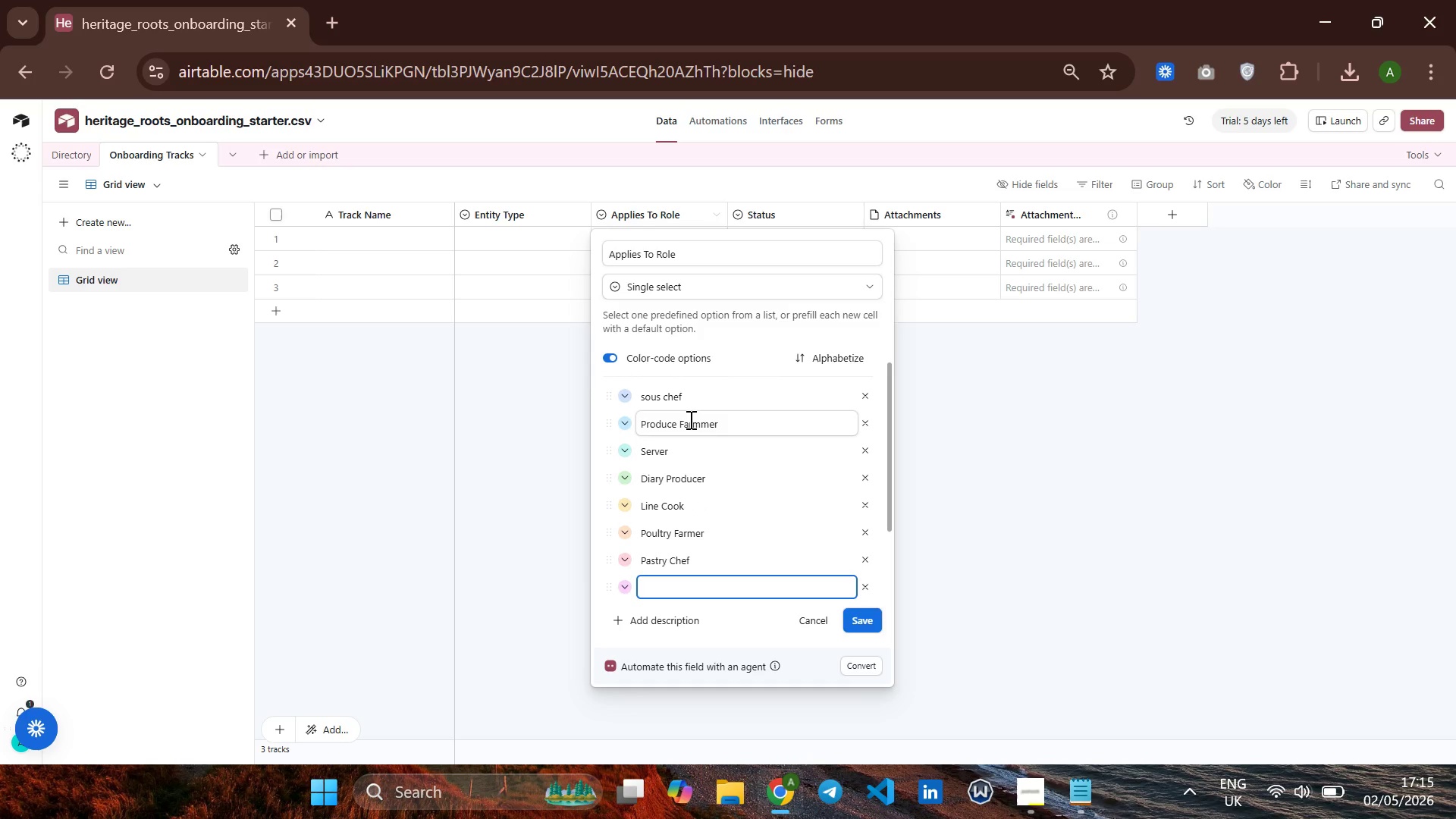 
type(Forager)
 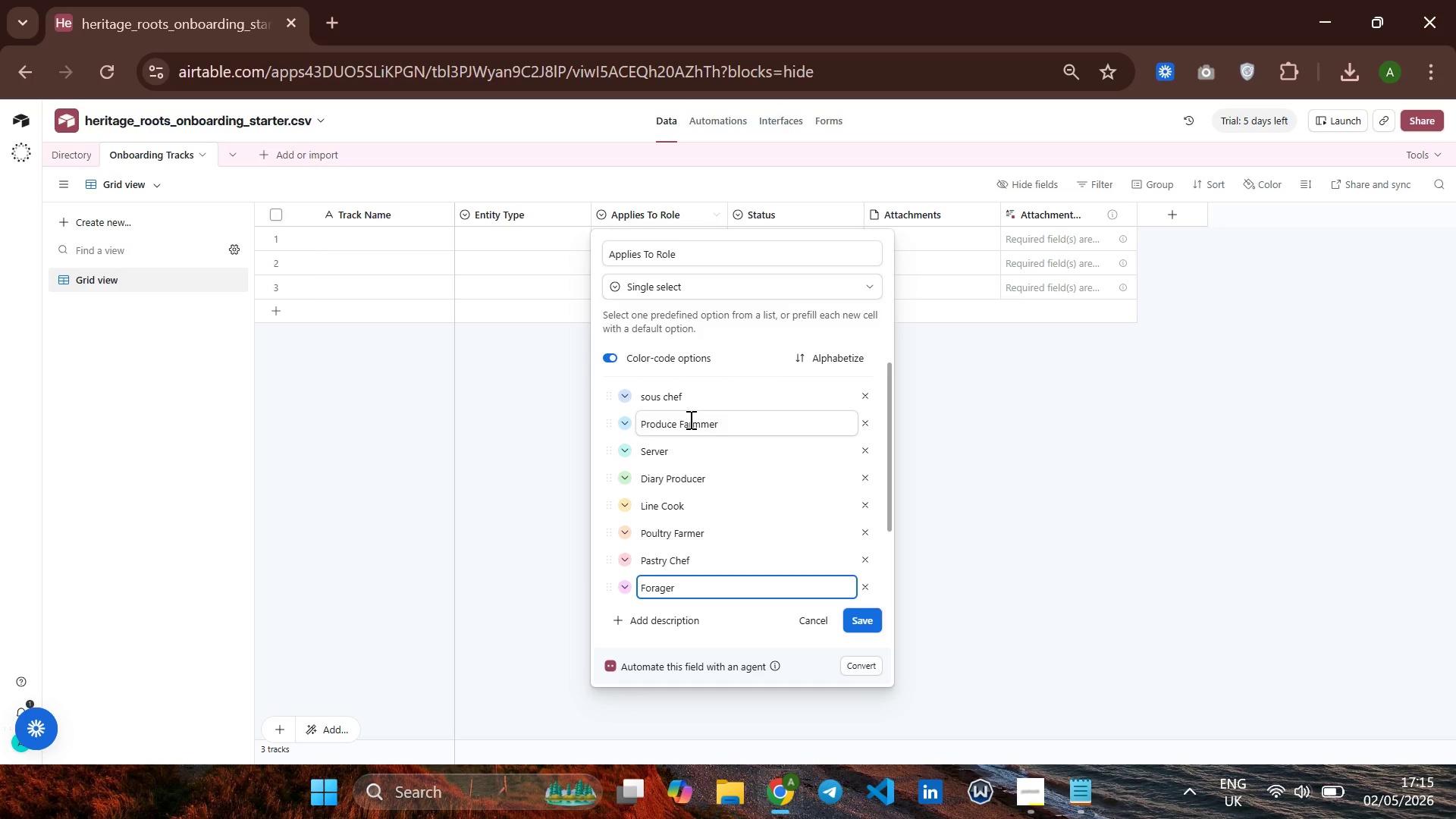 
key(Enter)
 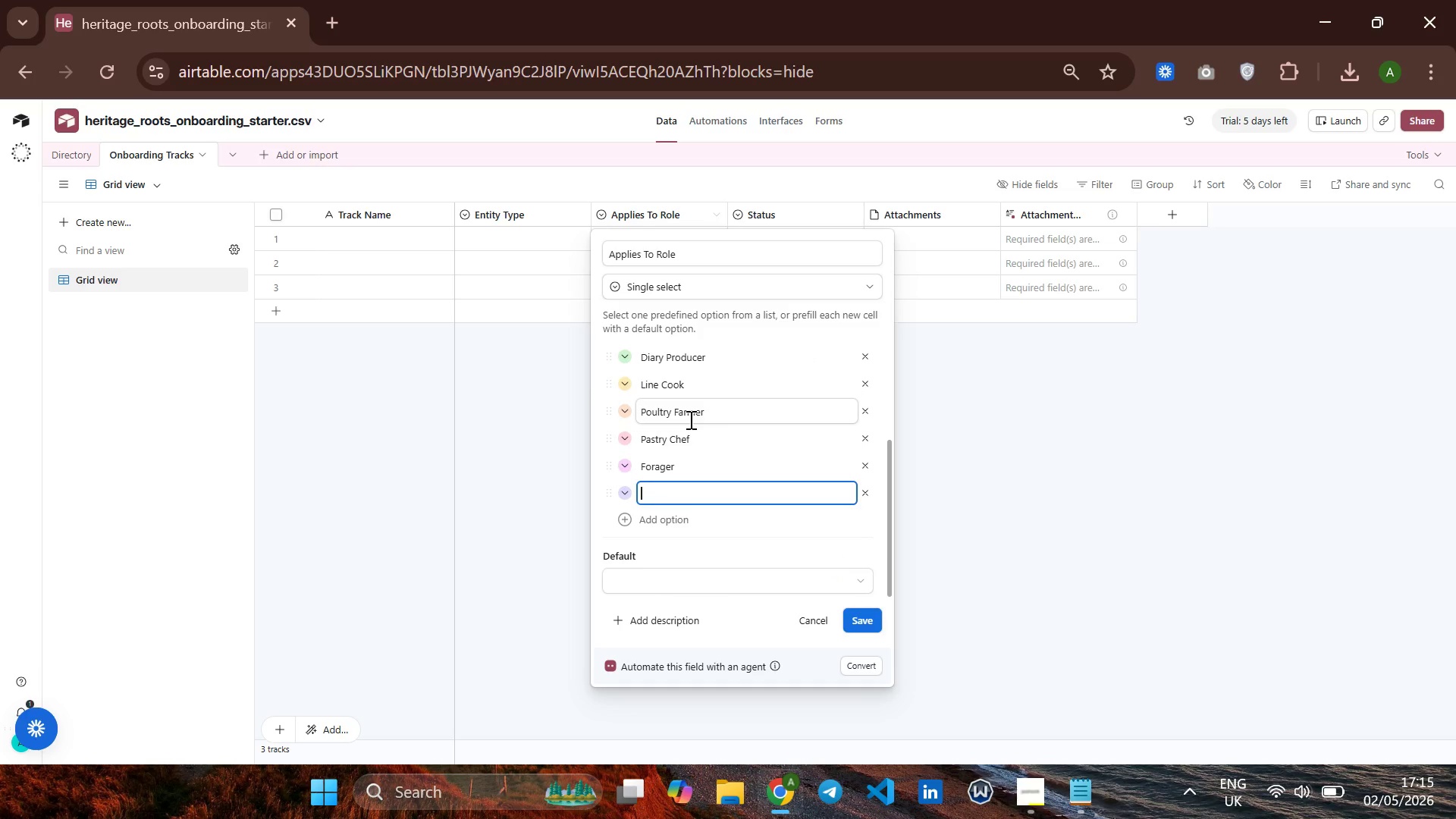 
type(Dishwasher)
 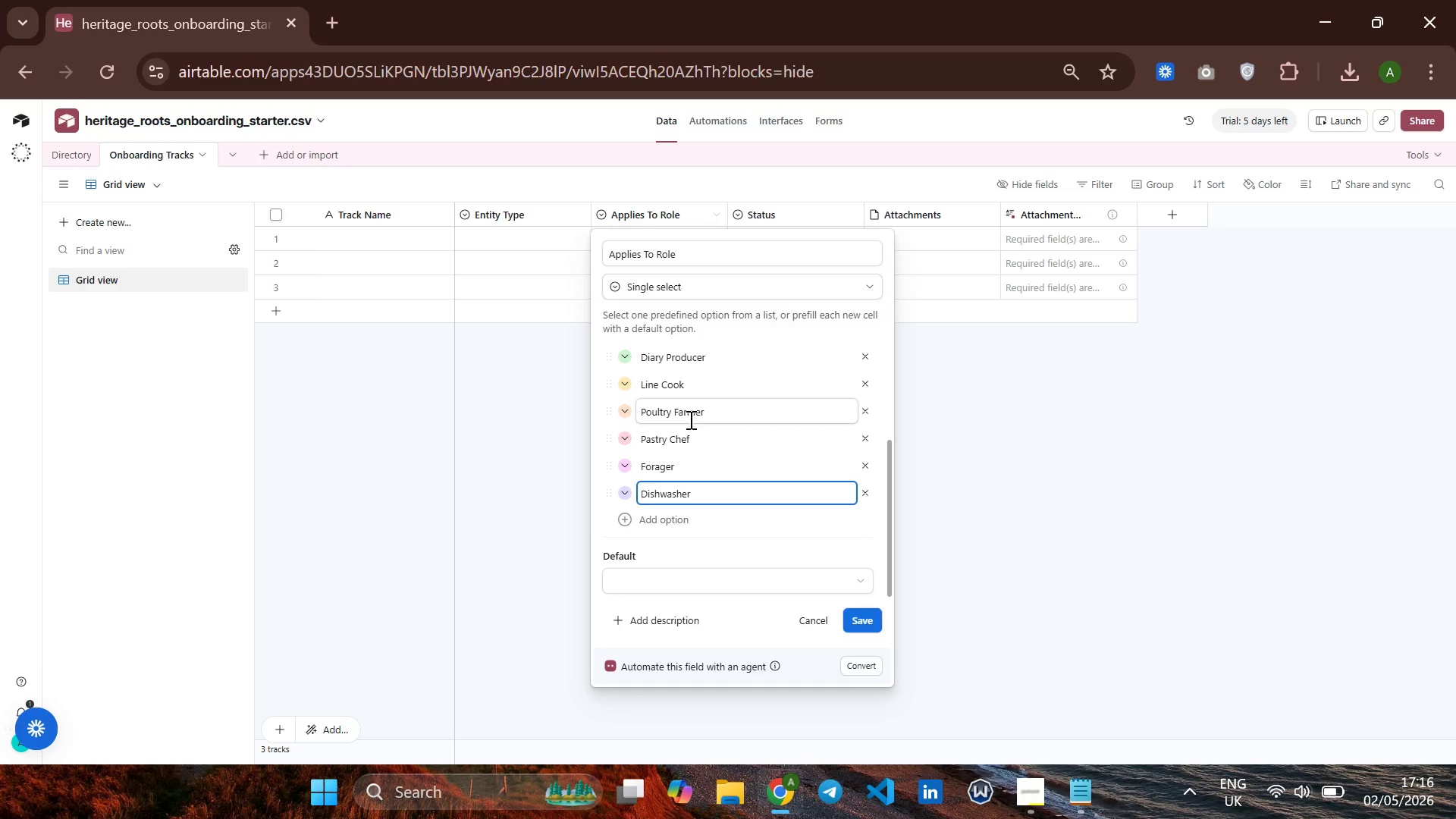 
key(Enter)
 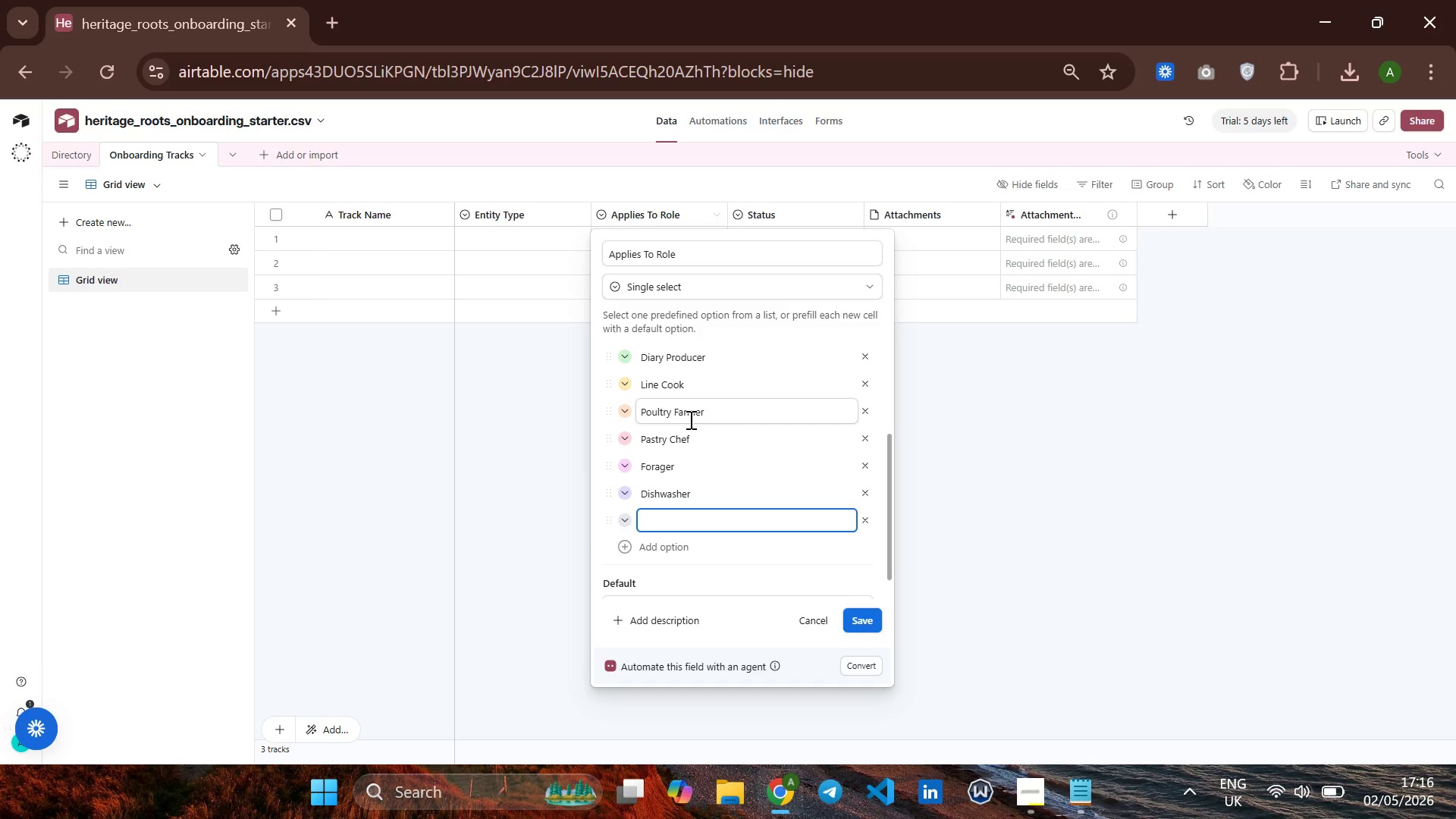 
wait(6.89)
 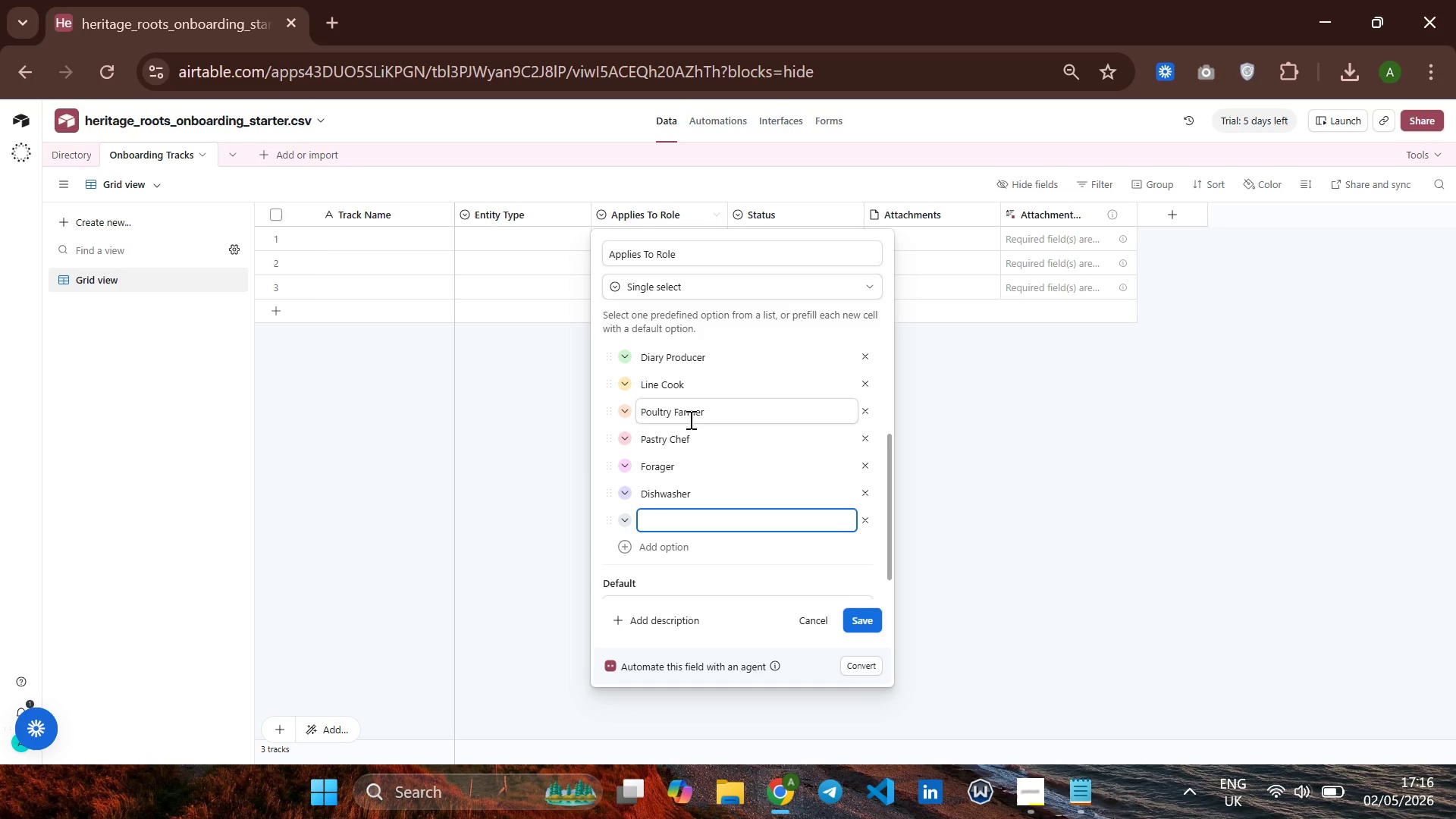 
type(Meat Suppliet)
key(Backspace)
type(r)
 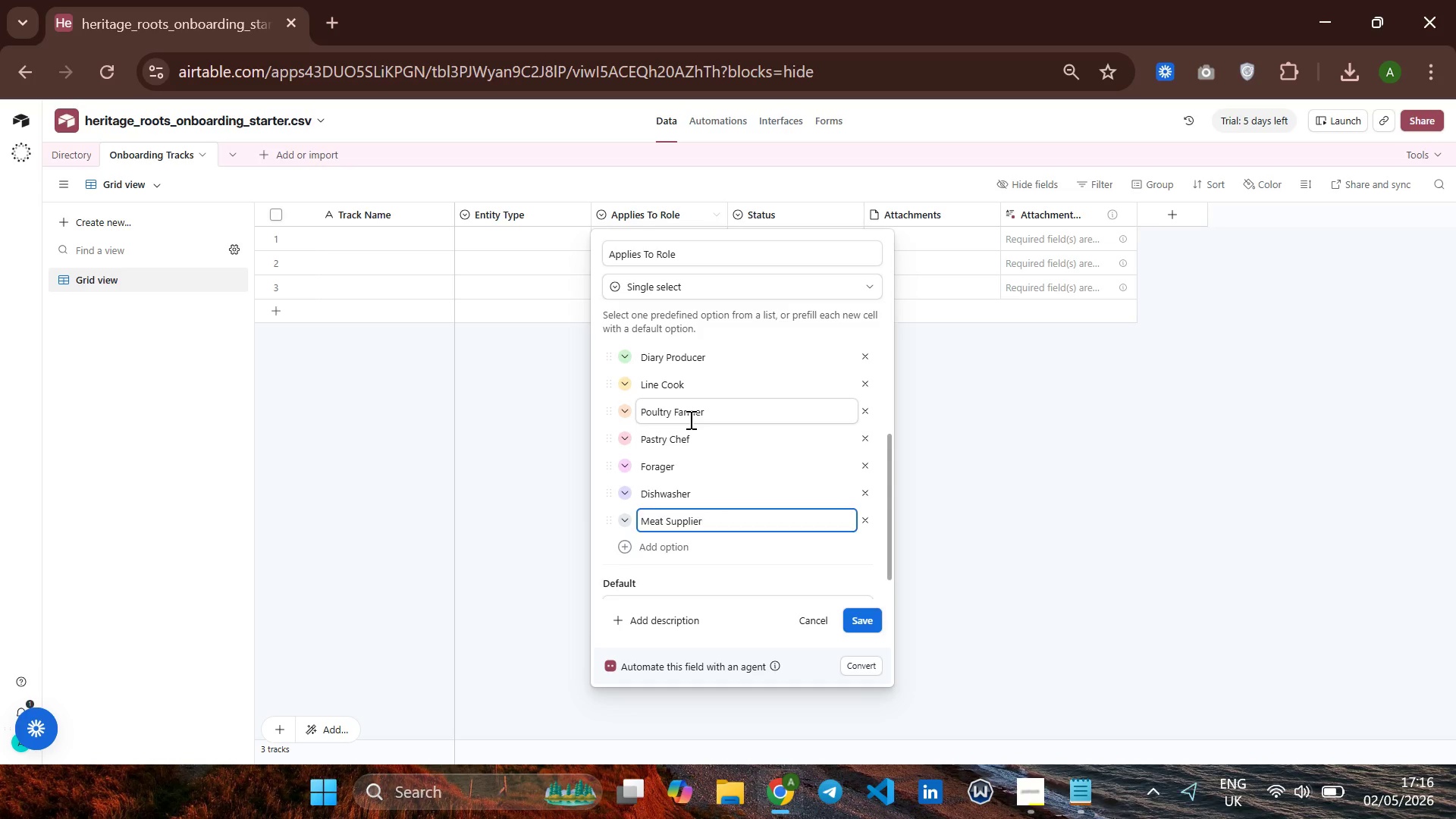 
key(Enter)
 